 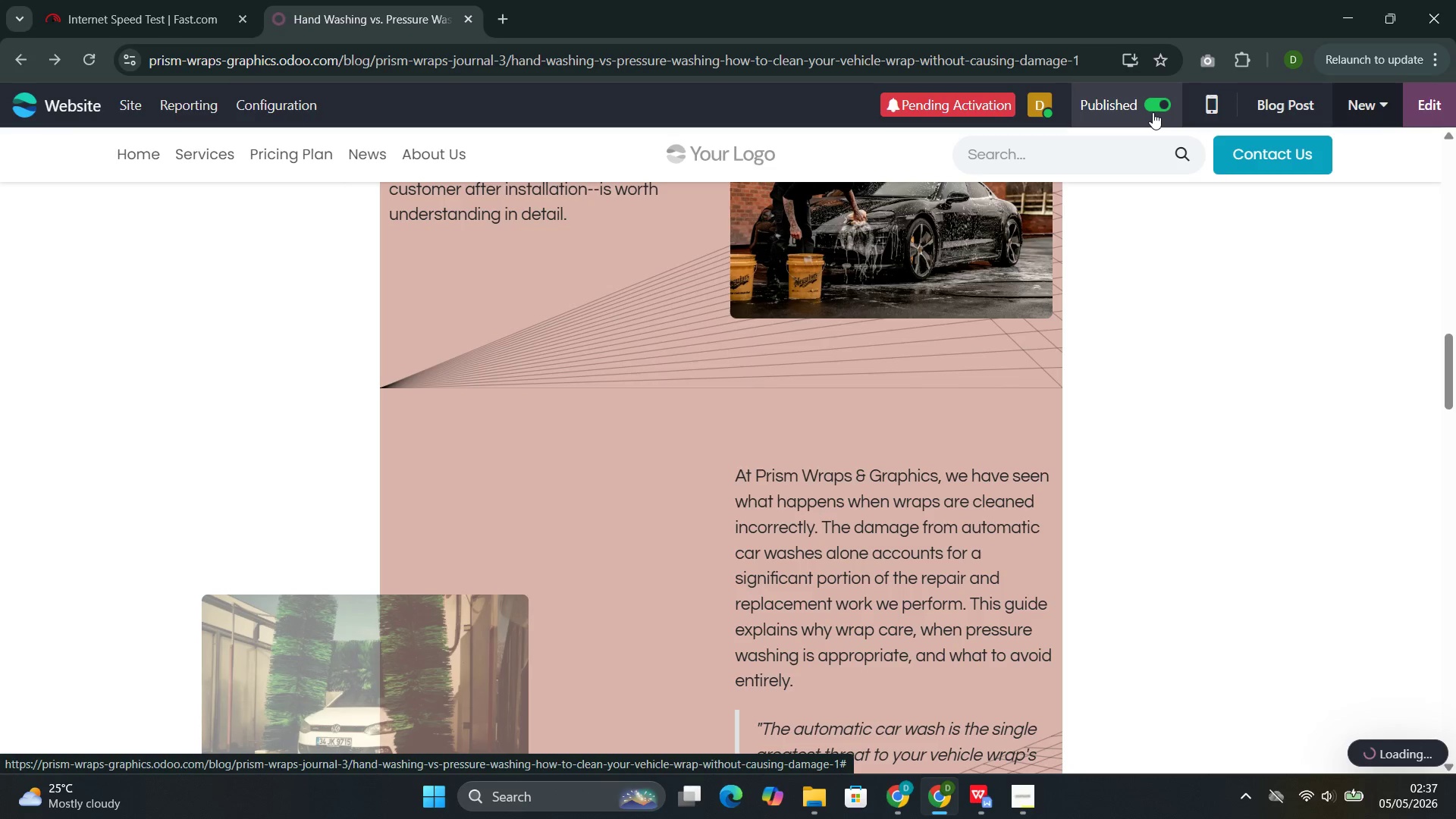 
left_click([1207, 111])
 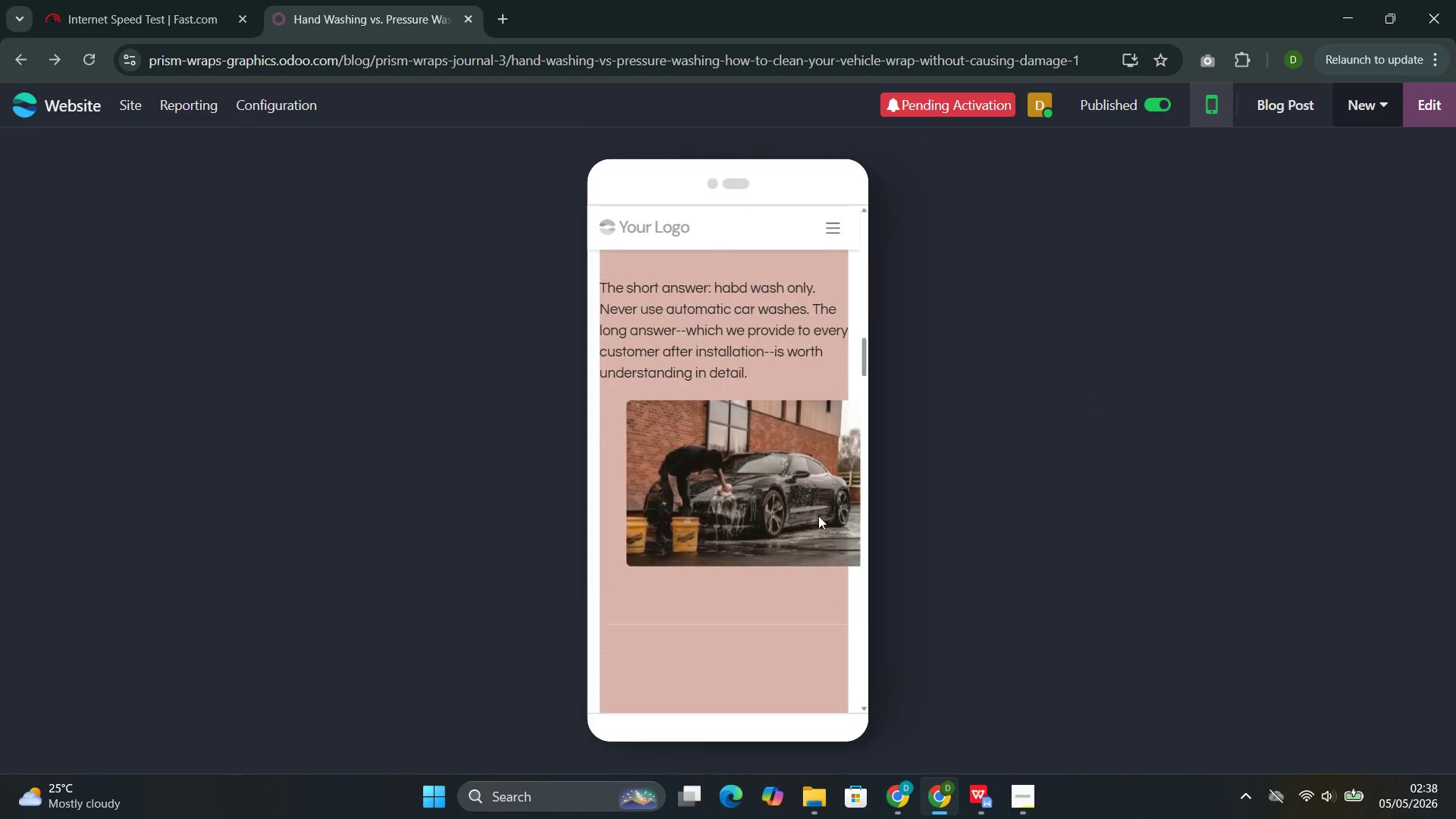 
wait(15.48)
 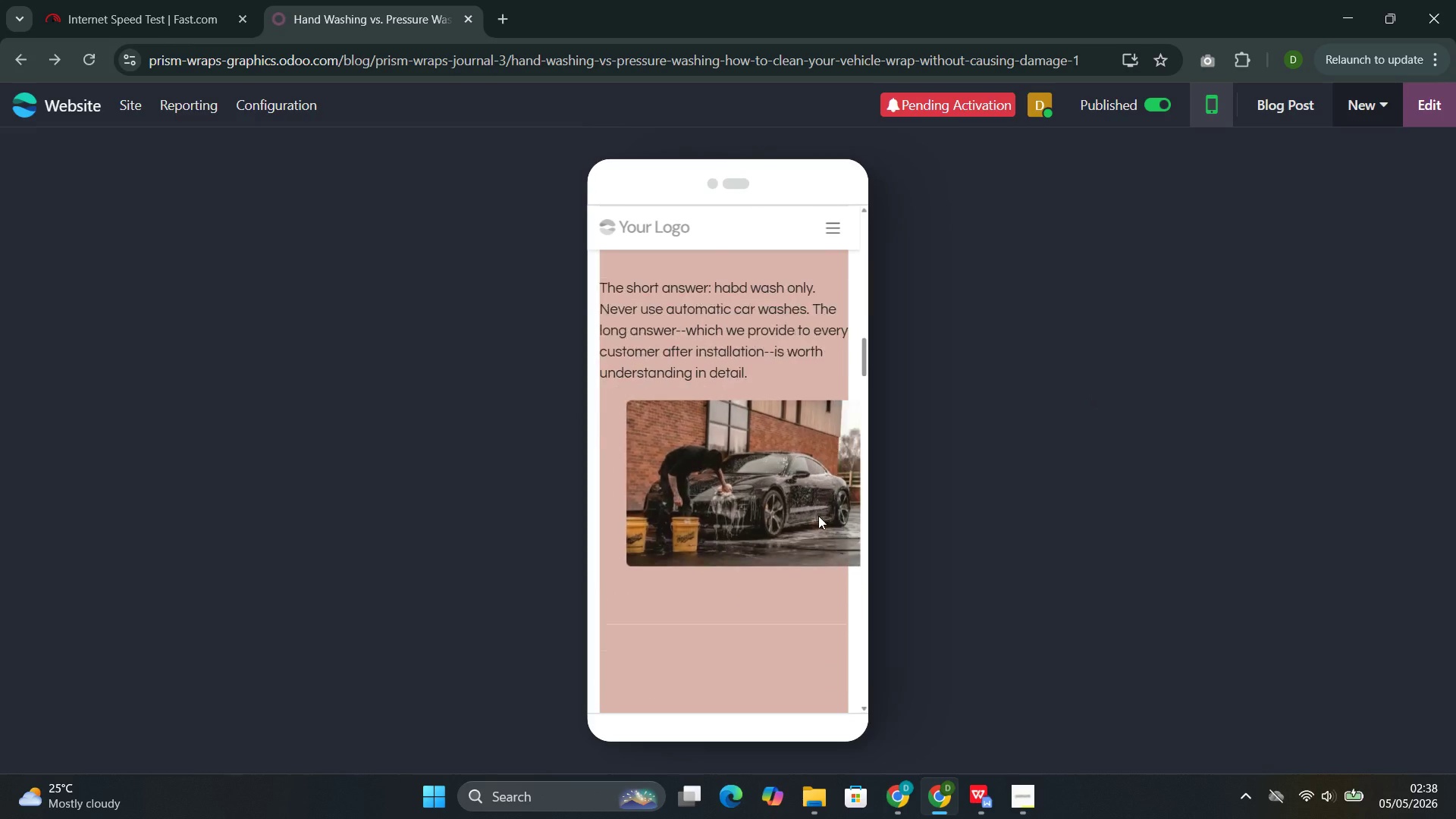 
left_click([823, 648])
 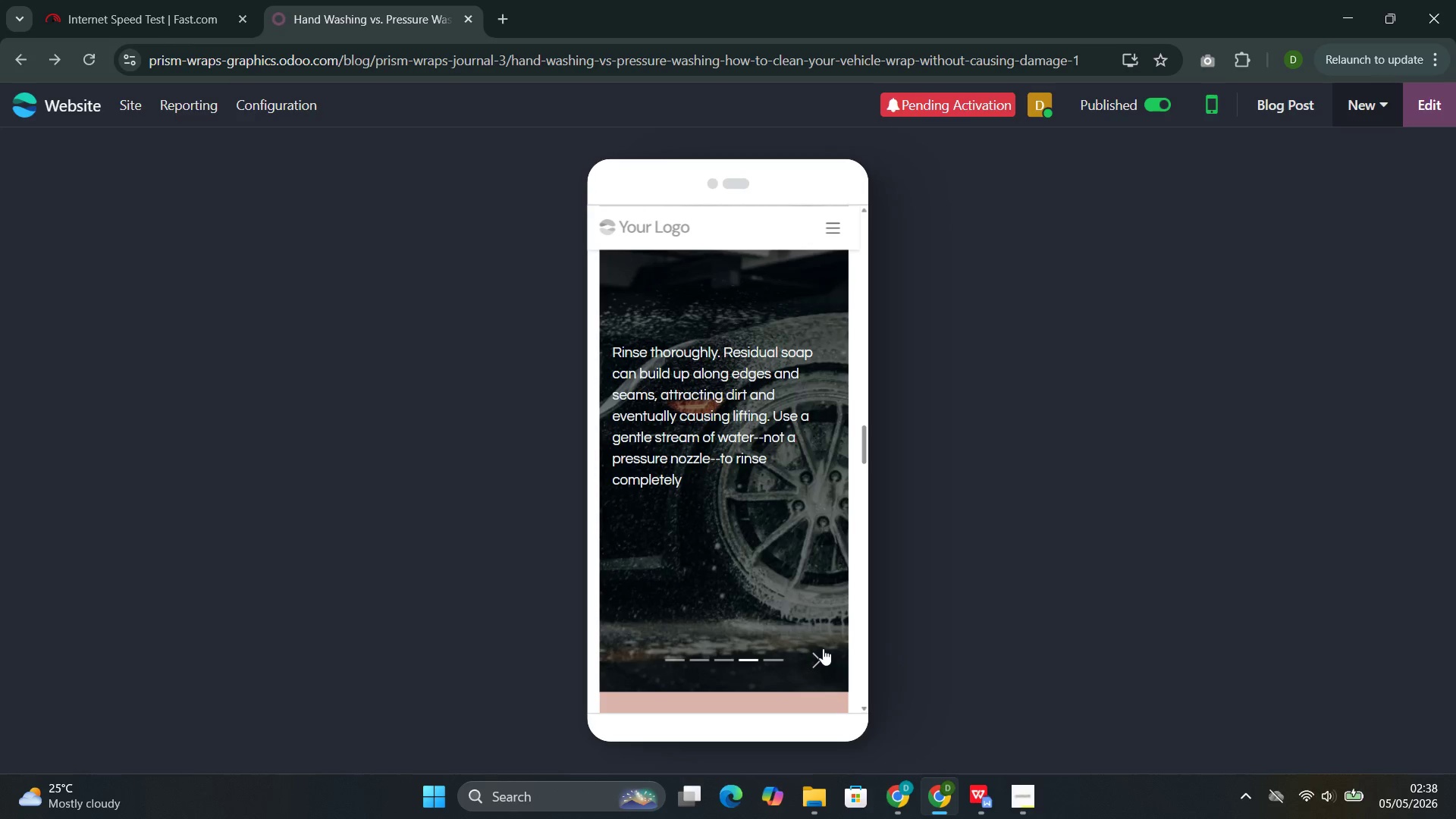 
left_click([823, 648])
 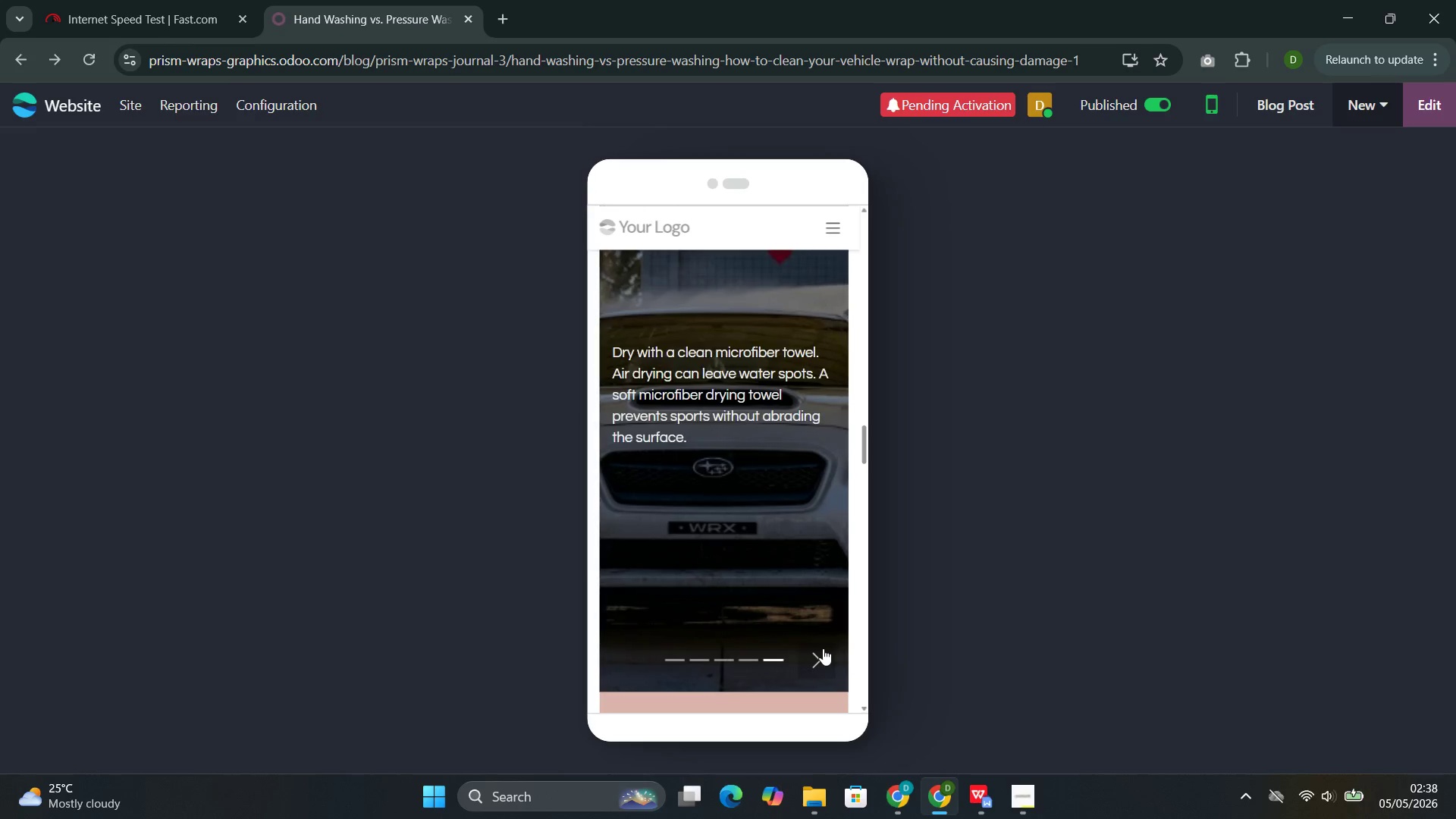 
left_click([823, 648])
 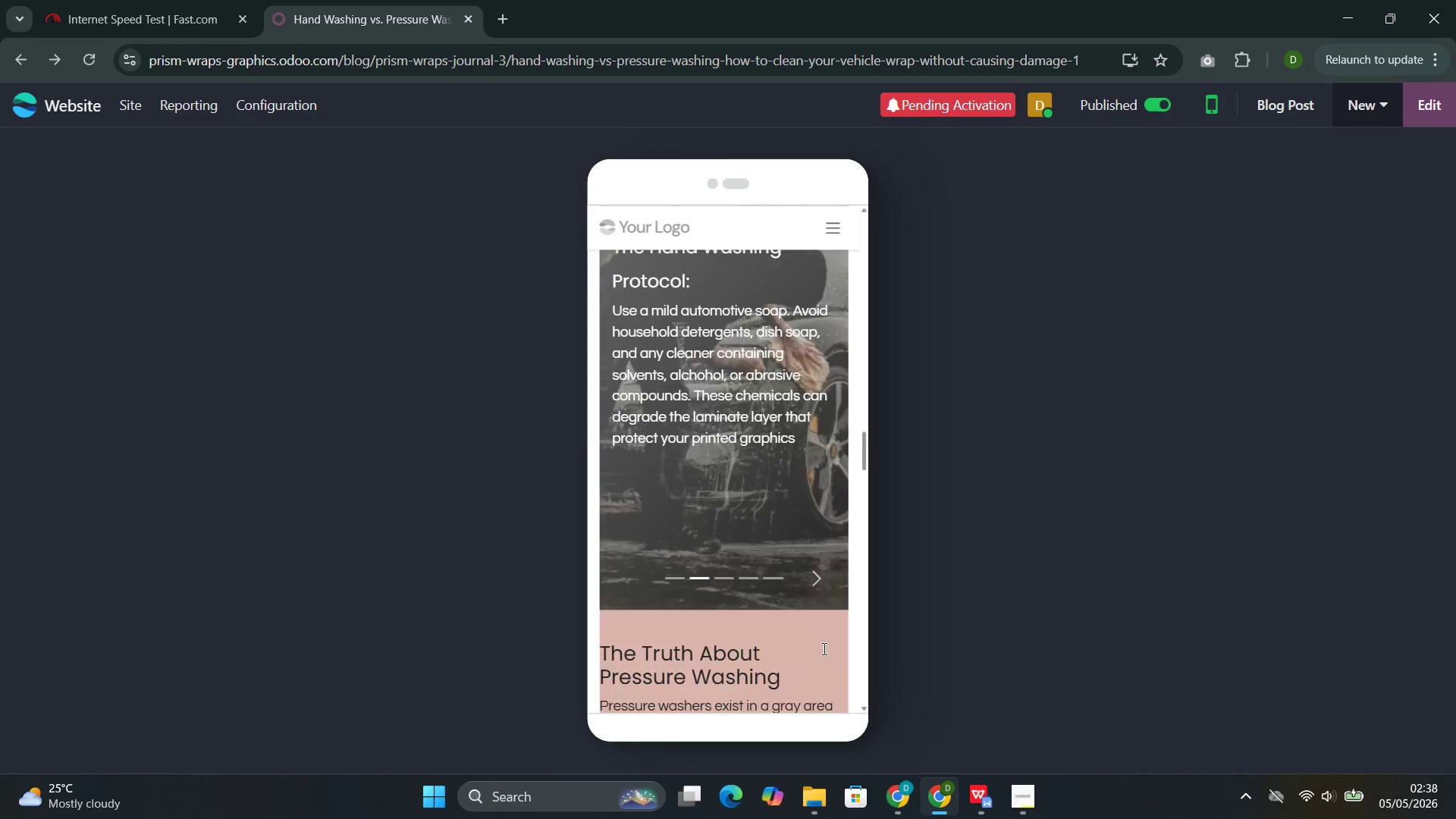 
wait(22.12)
 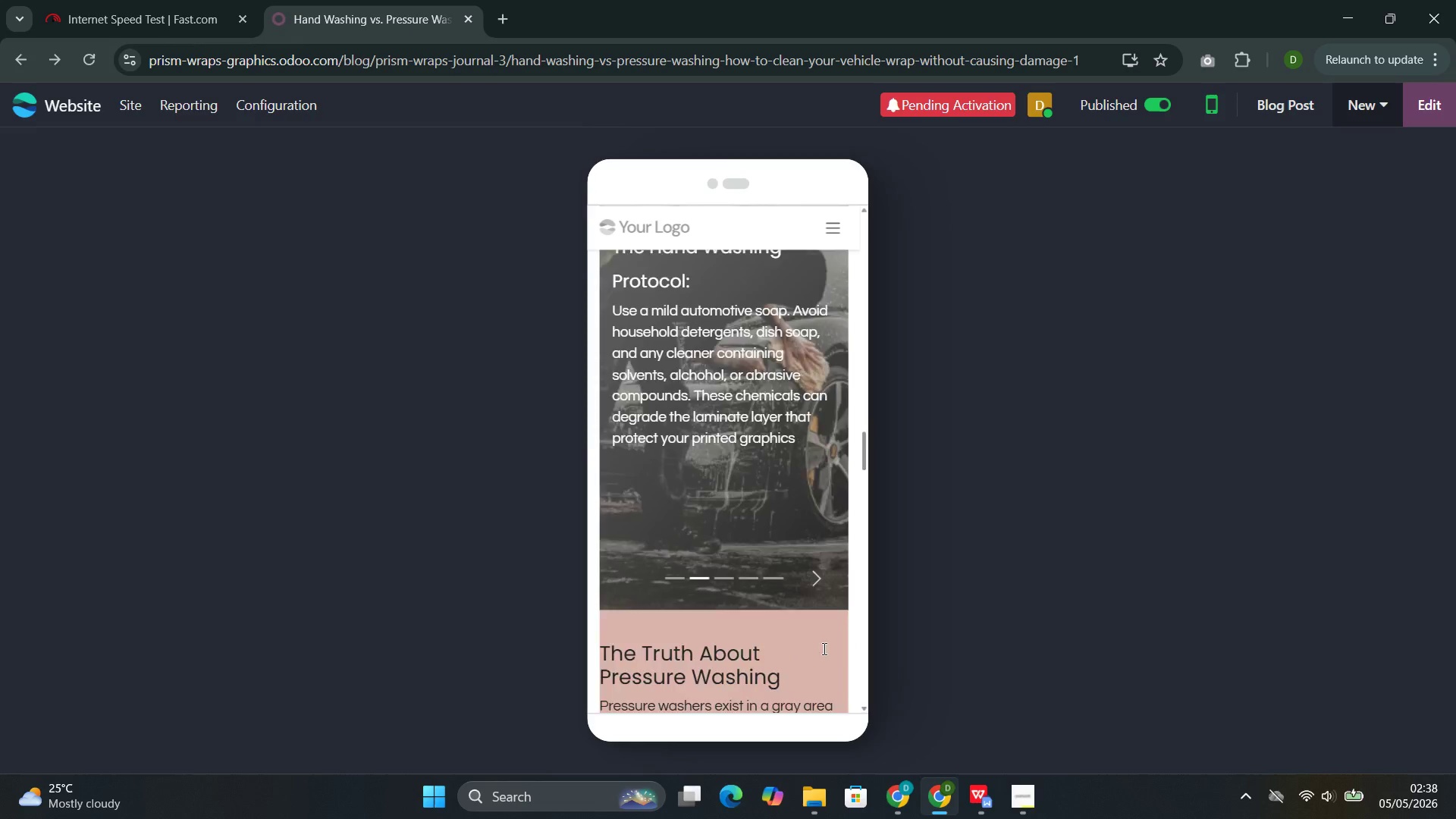 
left_click([1207, 103])
 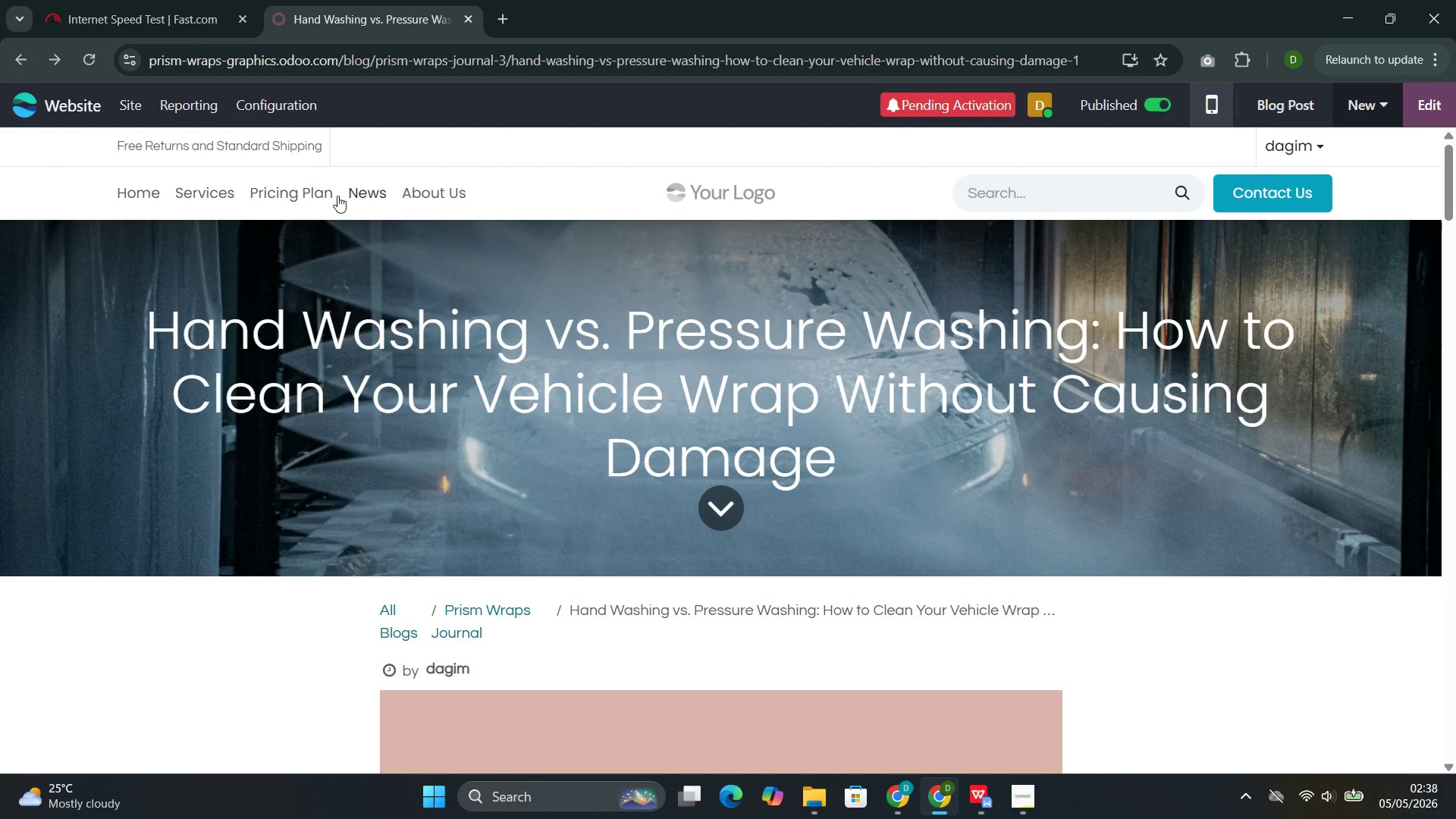 
left_click([347, 193])
 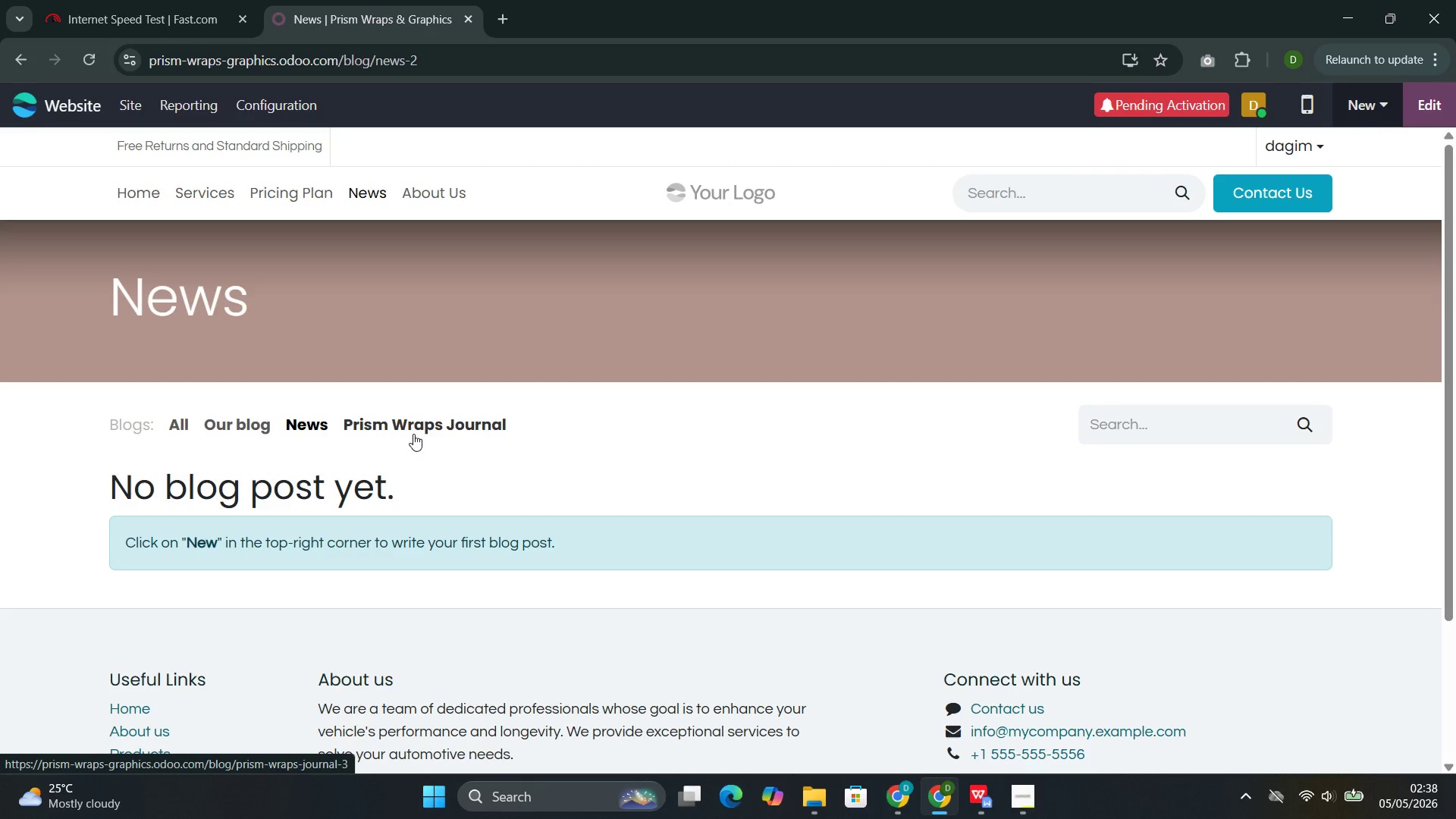 
left_click([414, 430])
 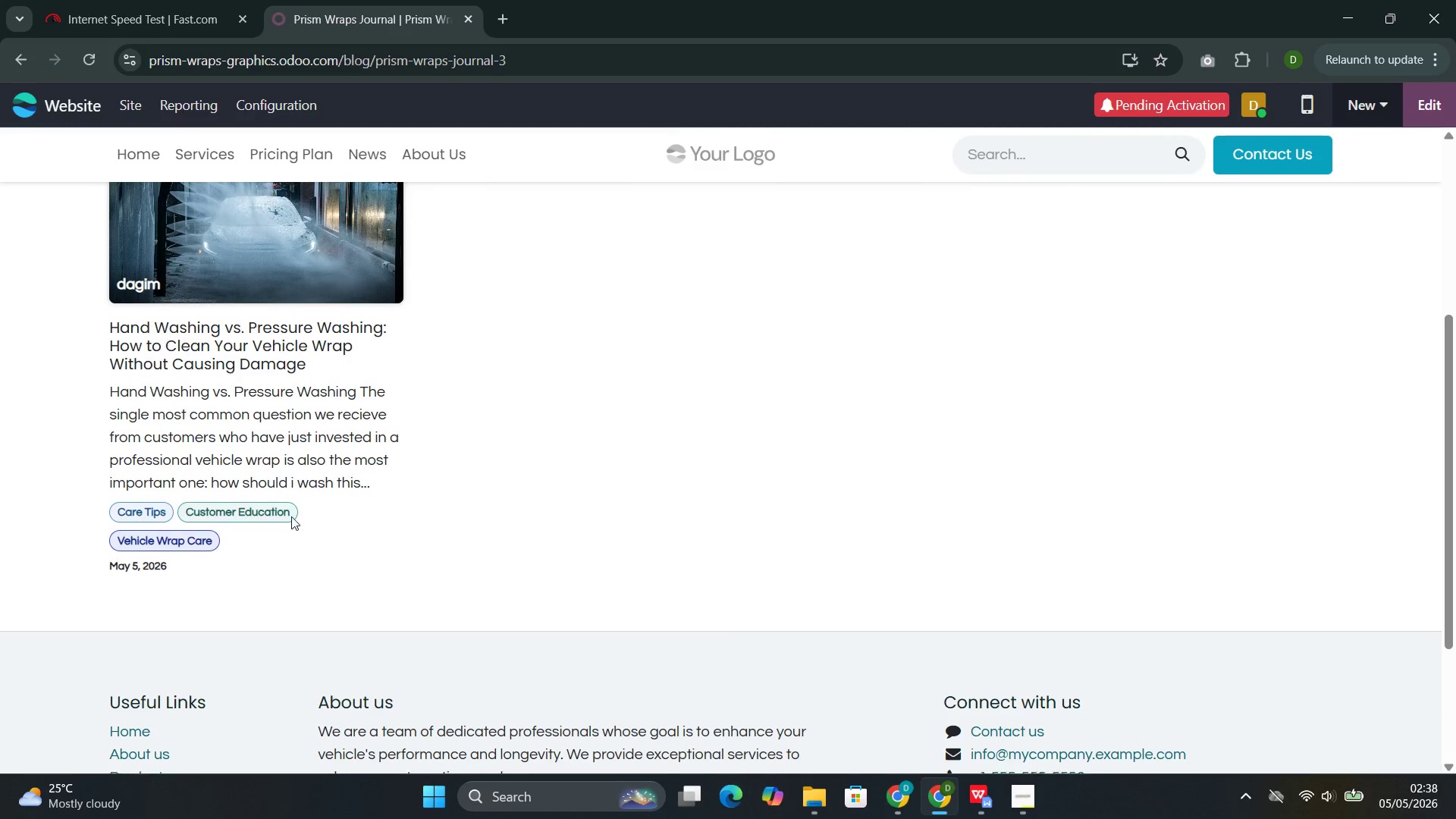 
left_click([265, 509])
 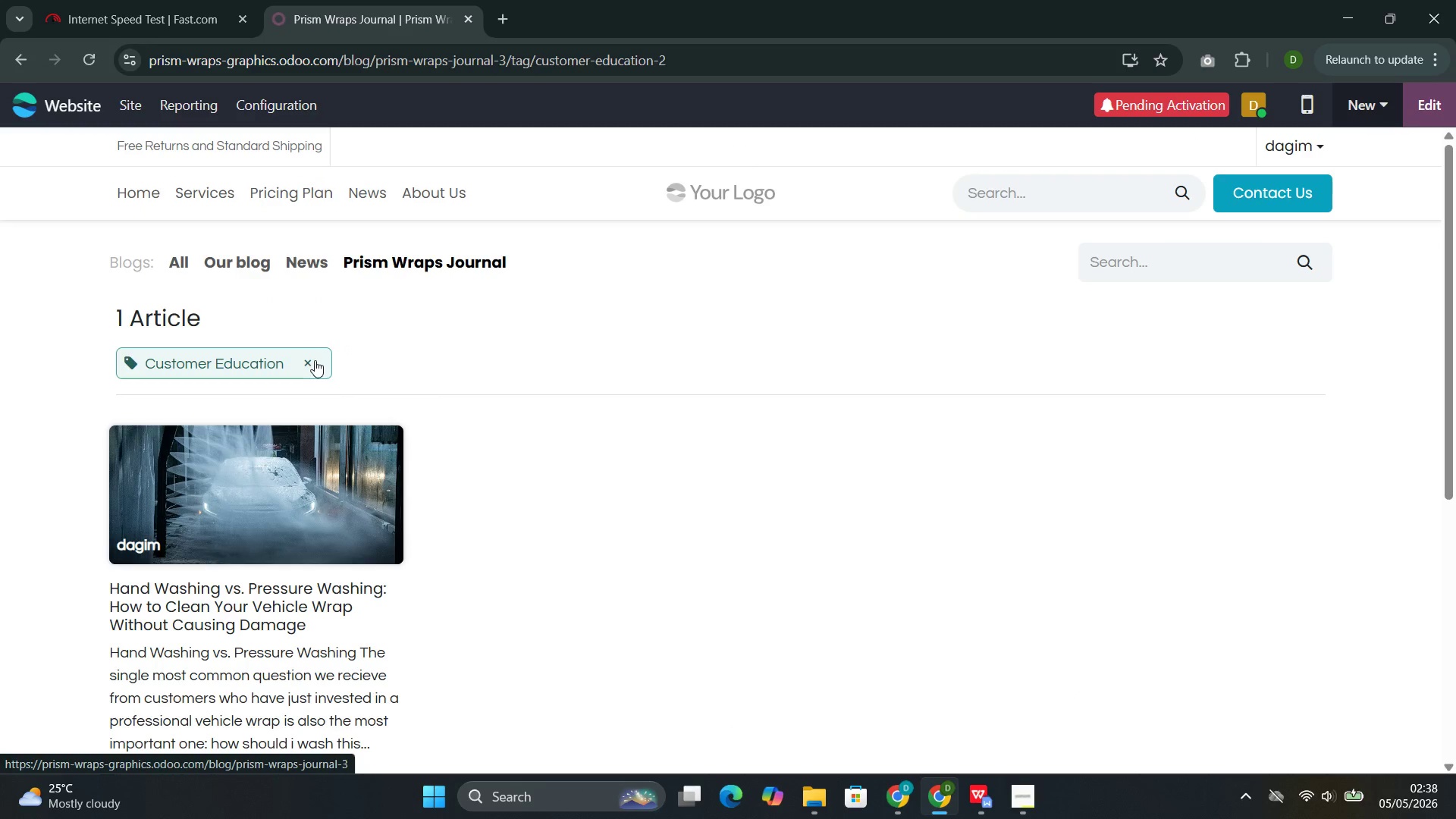 
left_click([309, 360])
 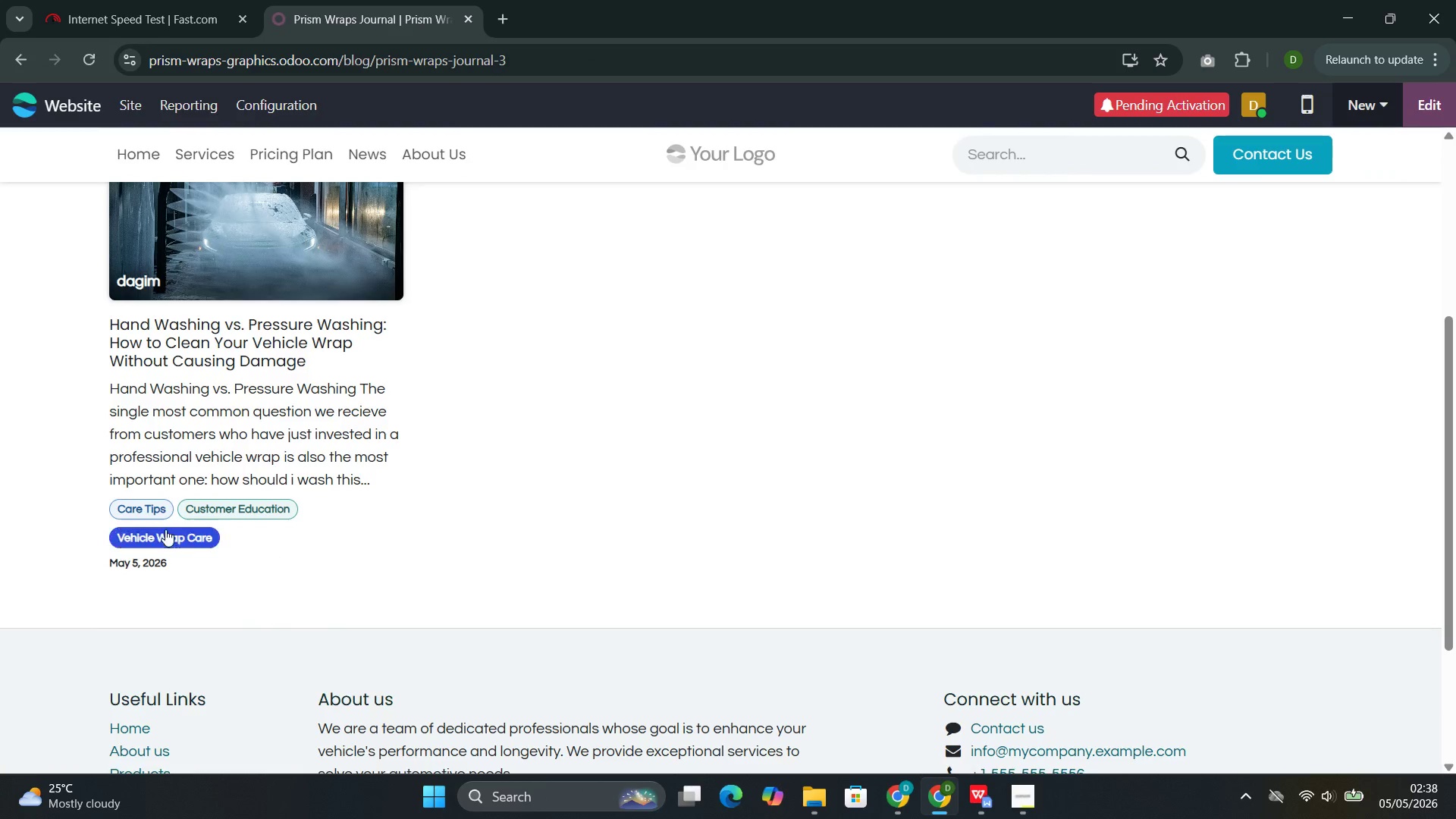 
left_click([138, 507])
 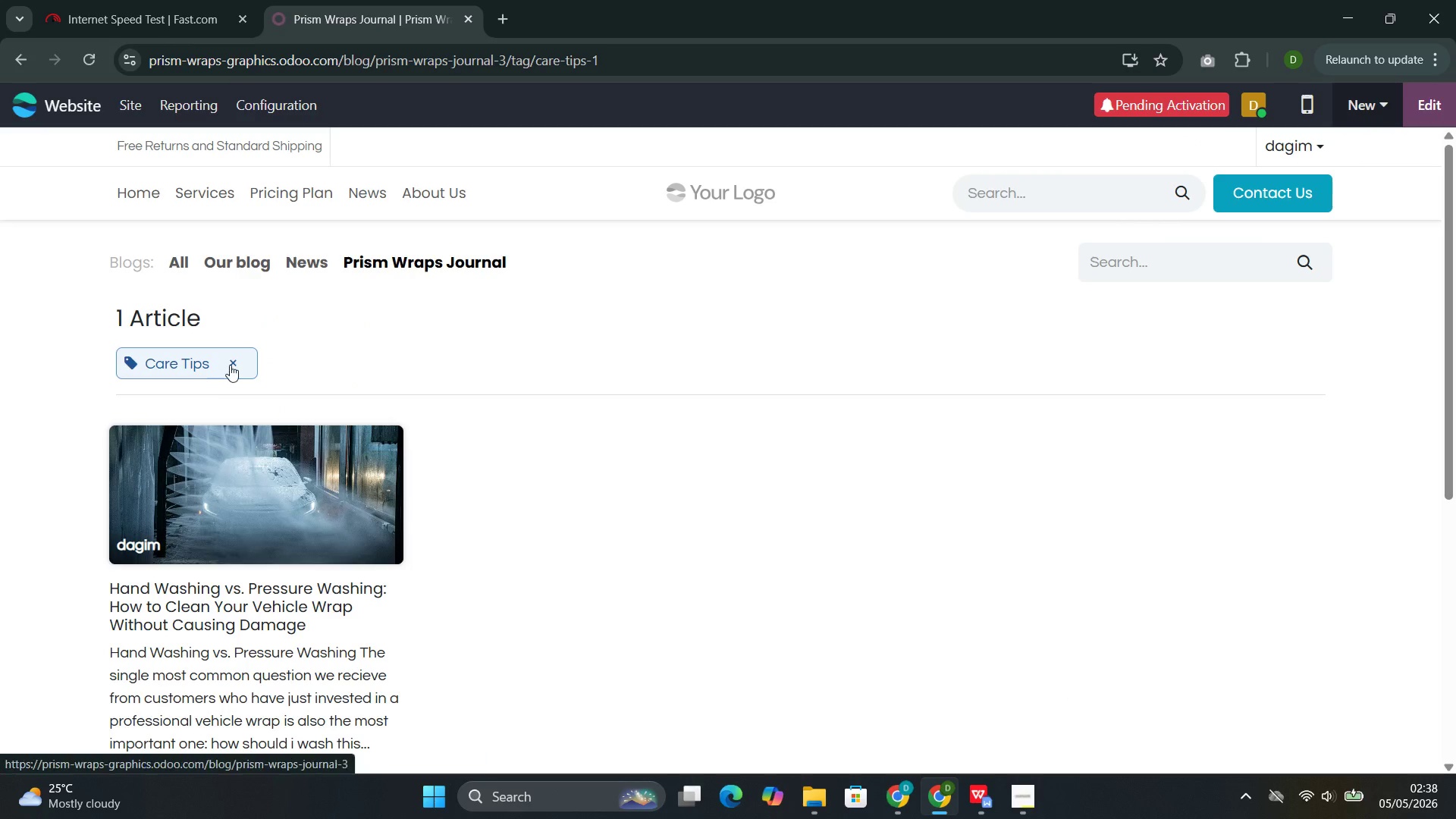 
left_click([232, 364])
 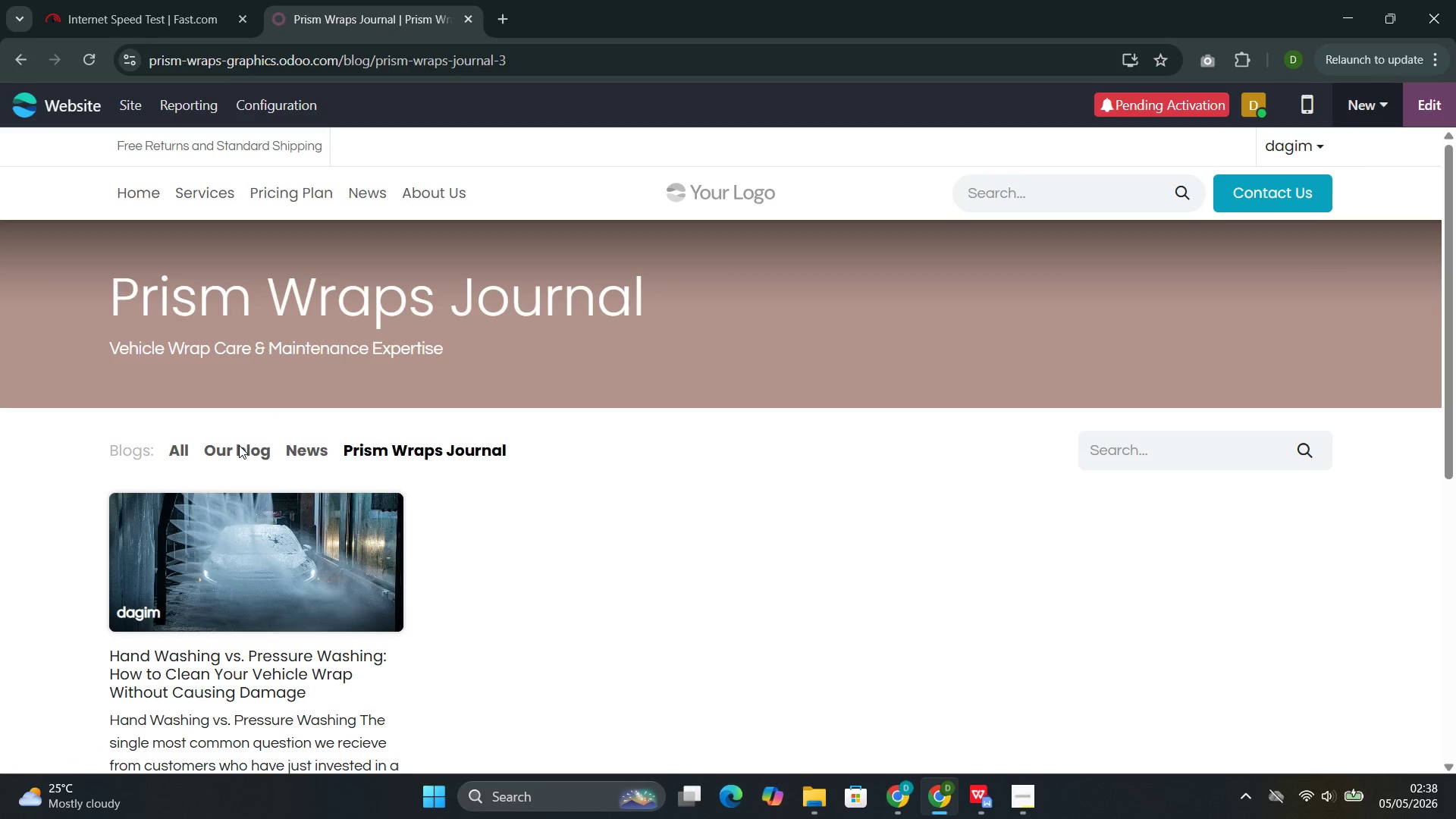 
left_click([250, 578])
 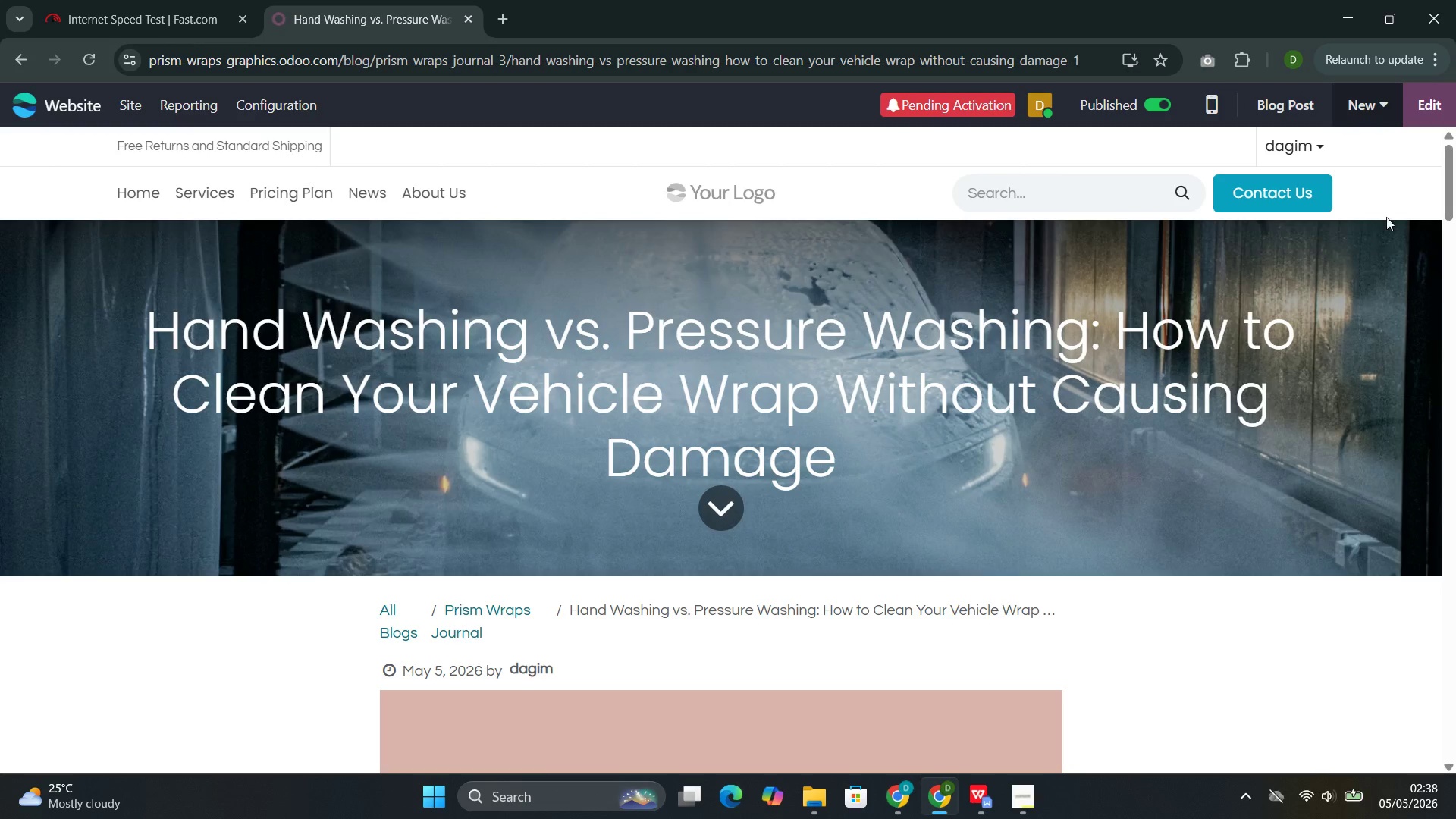 
left_click([1438, 108])
 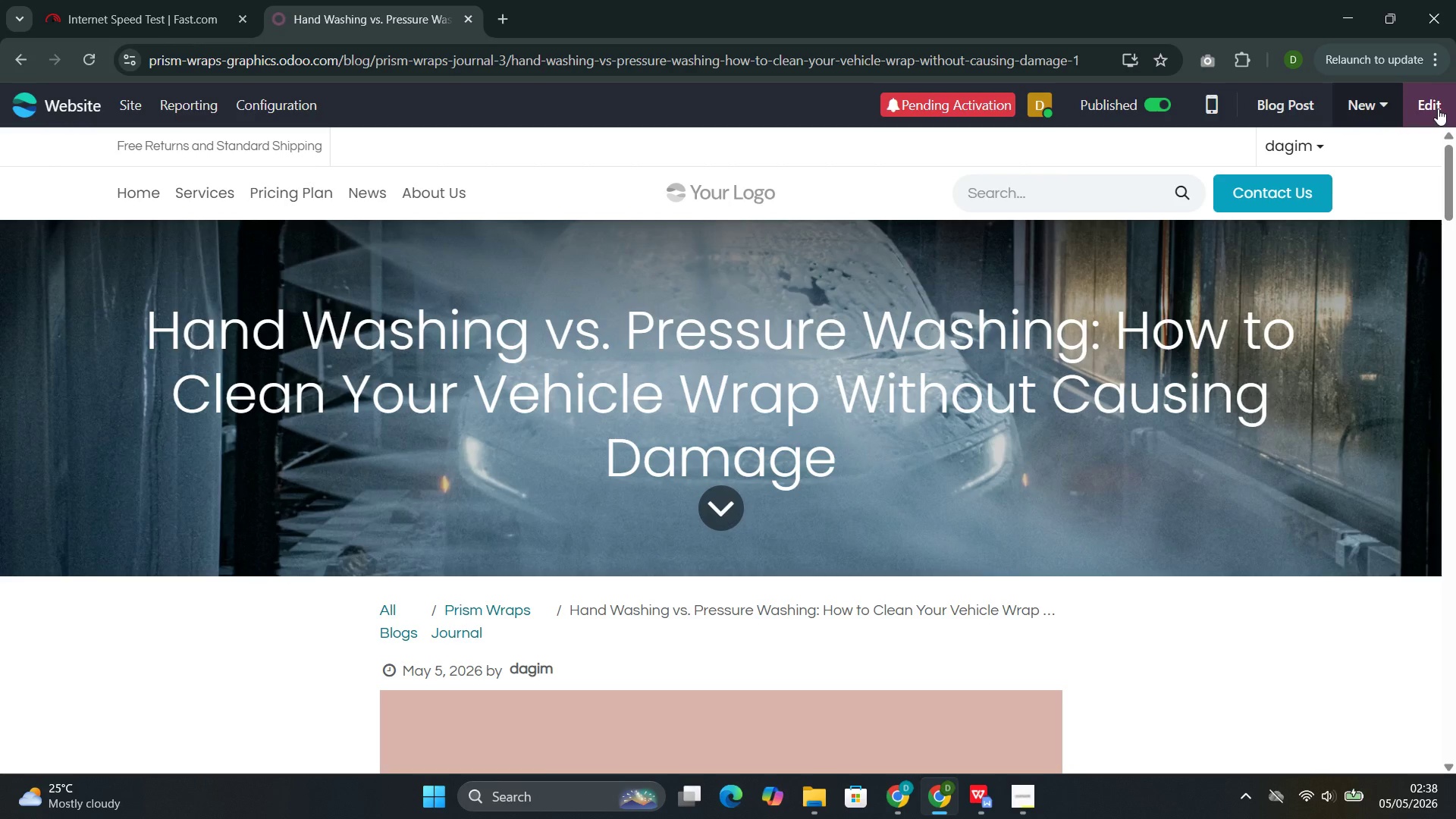 
mouse_move([1420, 118])
 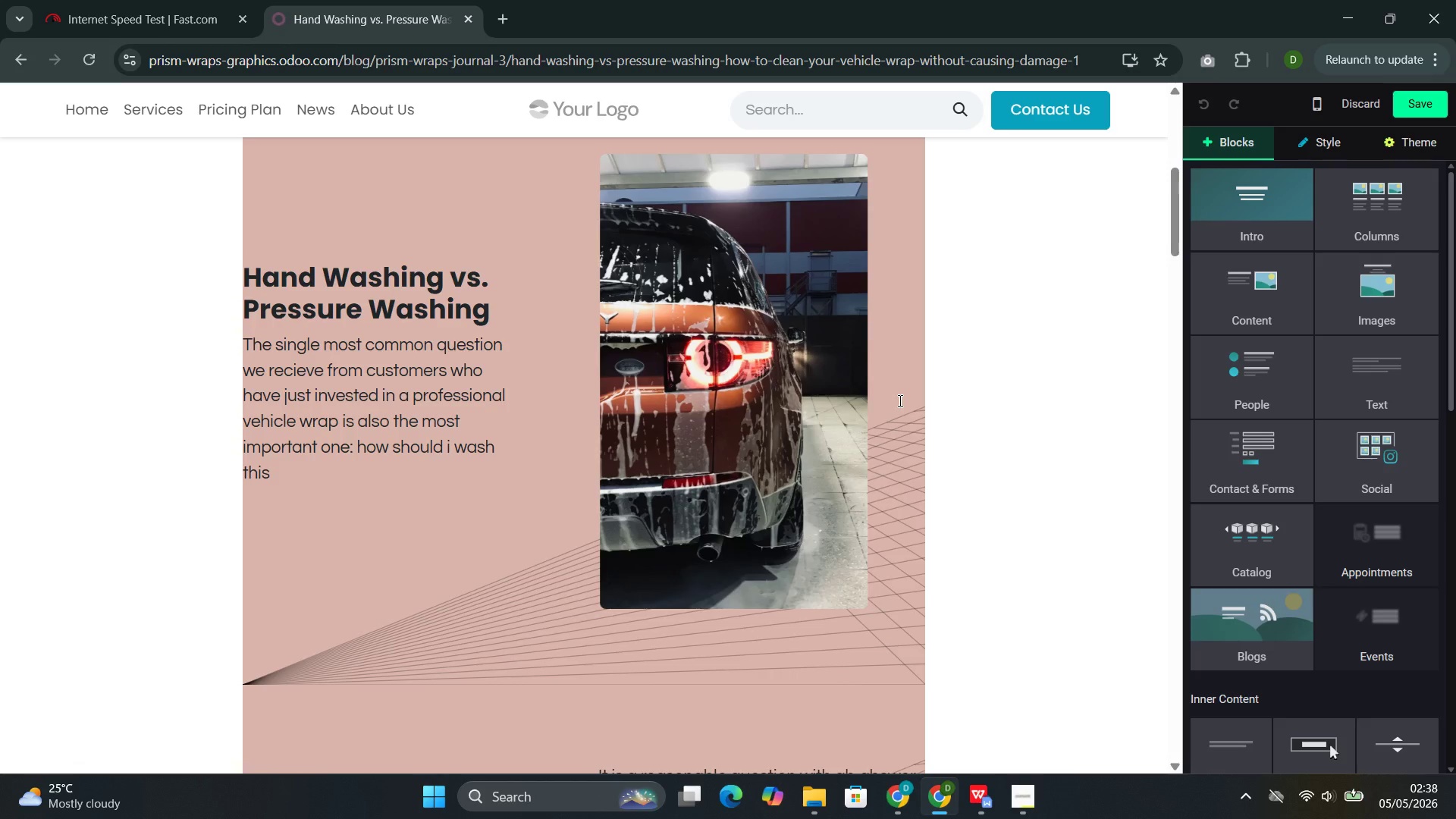 
wait(5.66)
 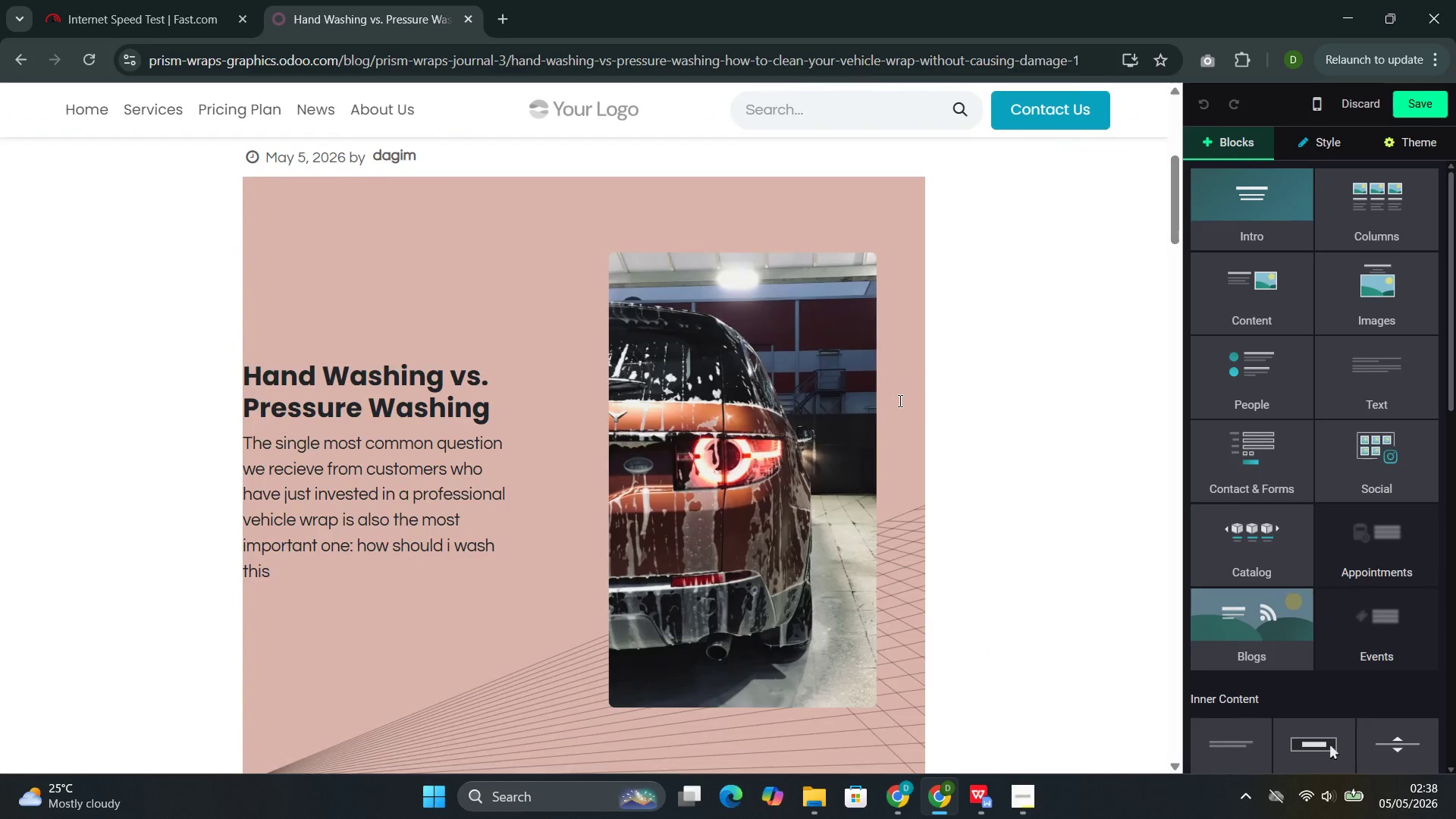 
left_click([309, 465])
 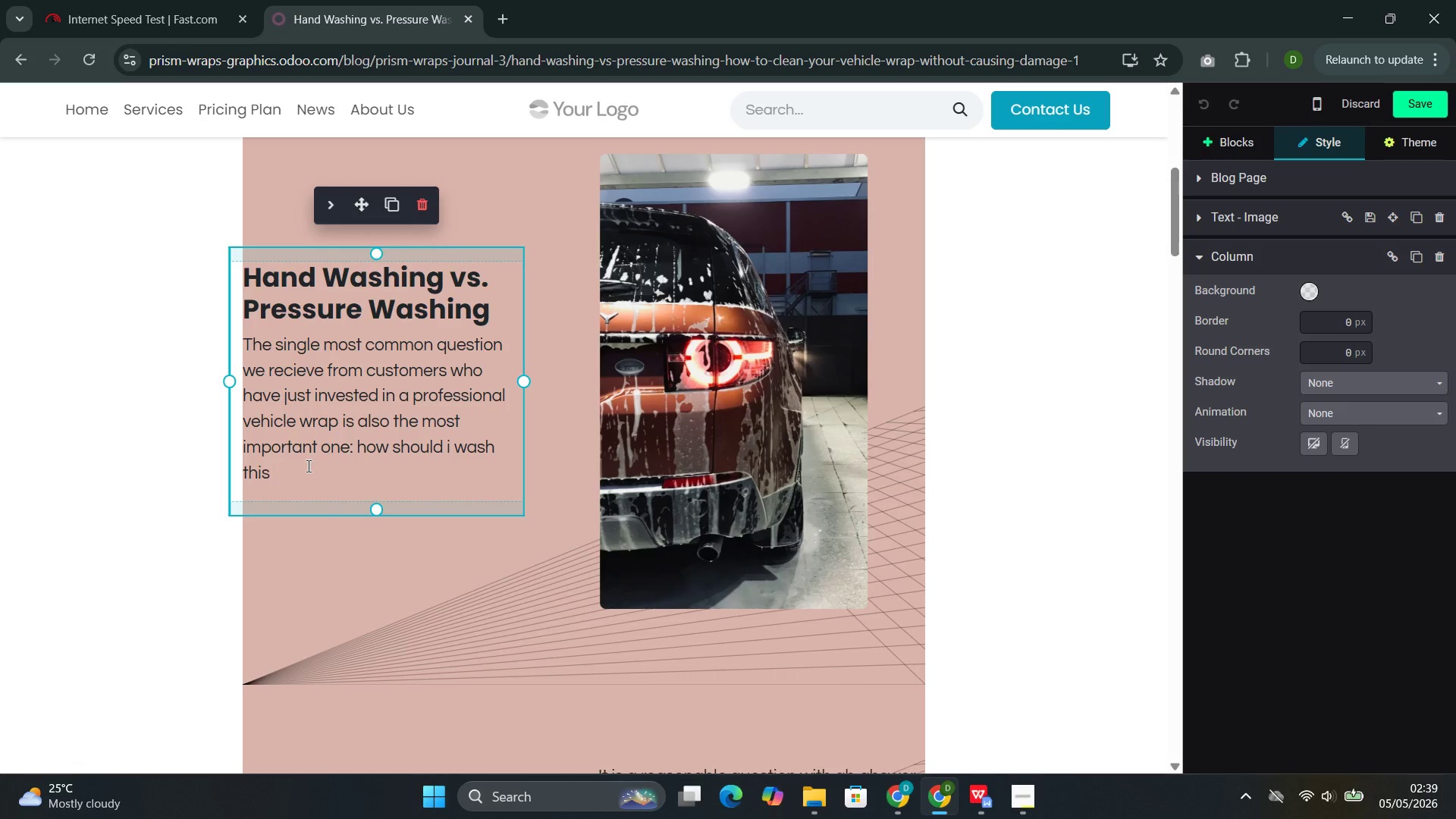 
key(Backspace)
 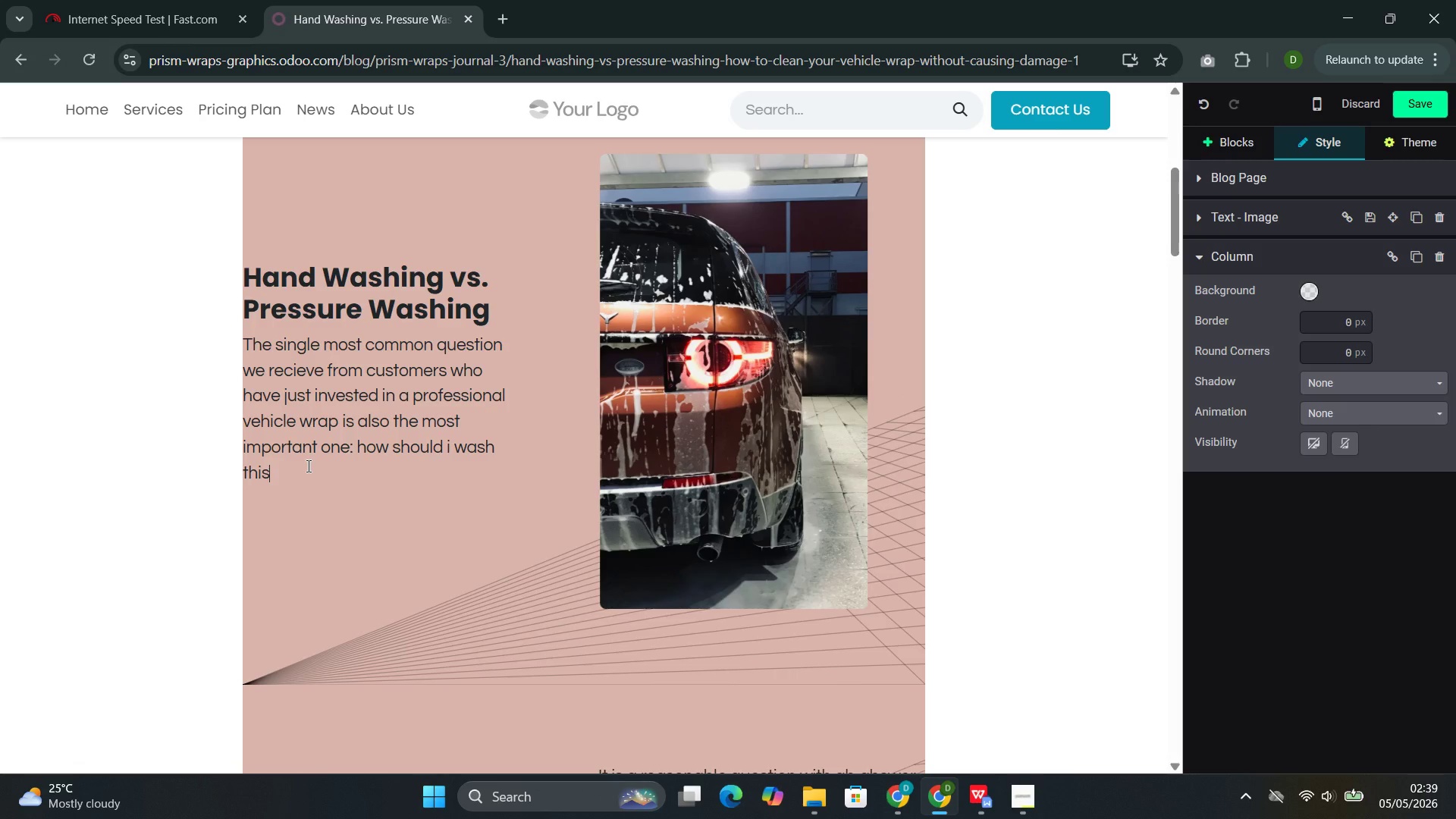 
key(Period)
 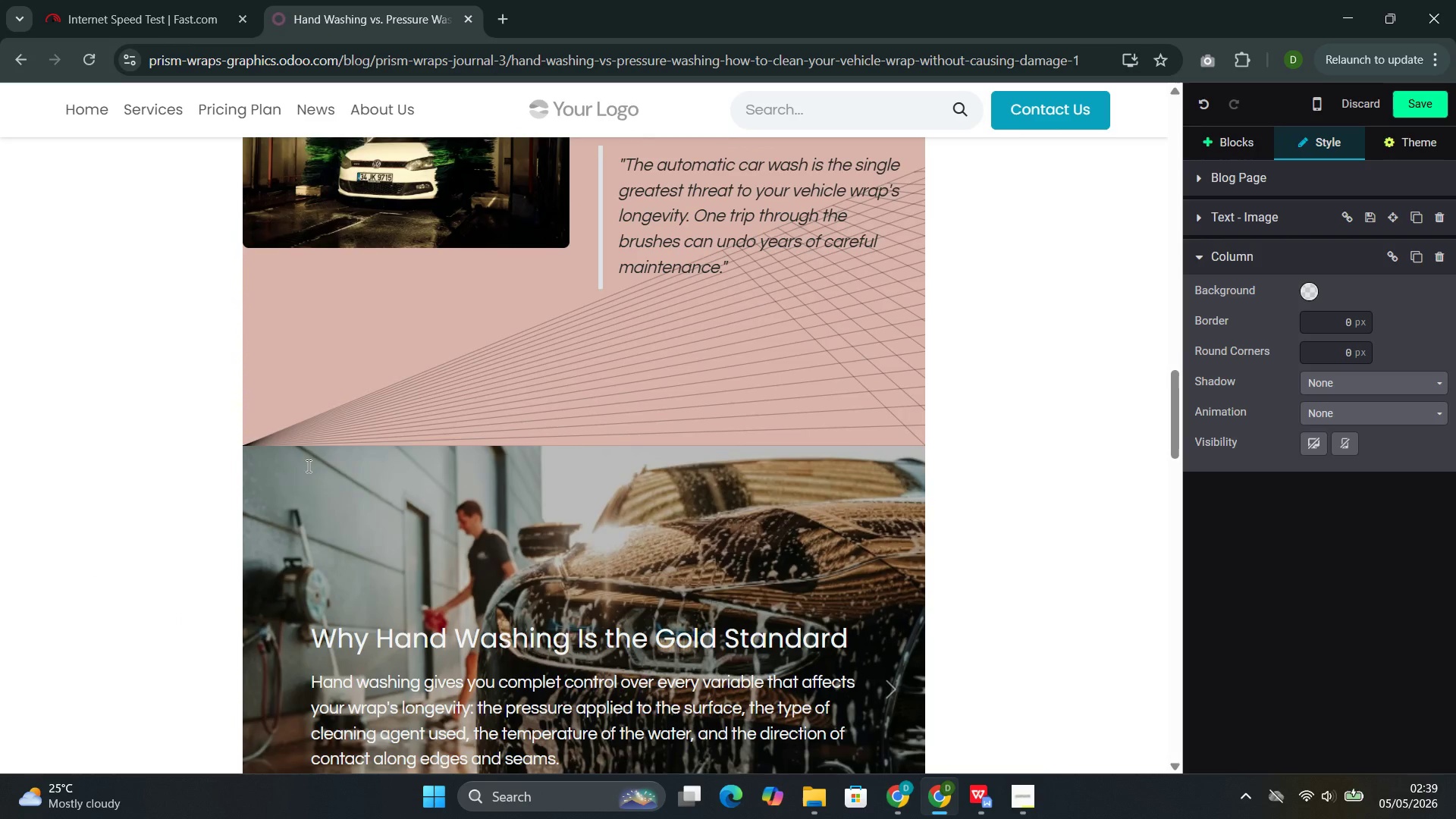 
wait(17.61)
 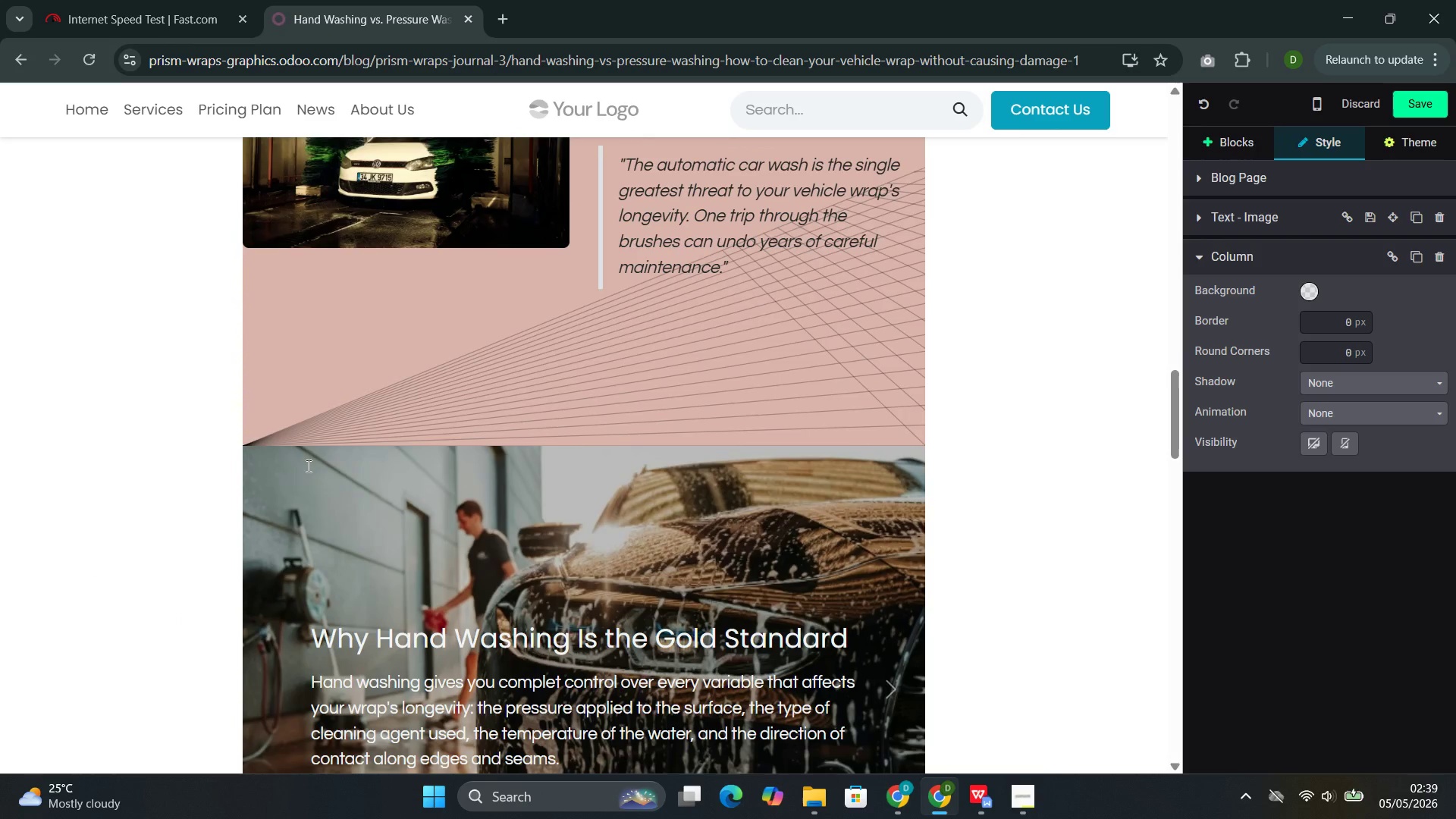 
left_click([883, 450])
 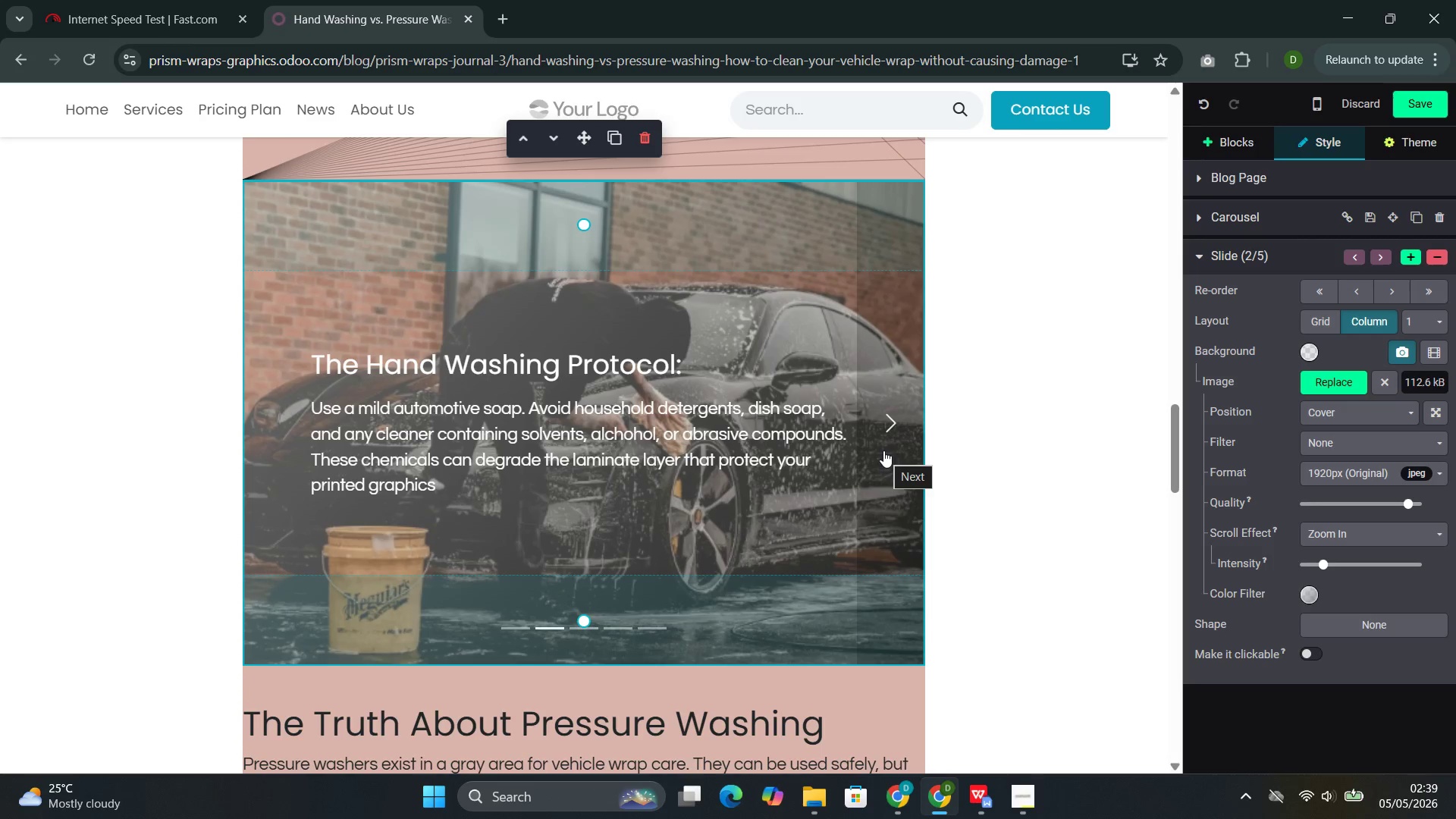 
left_click([883, 450])
 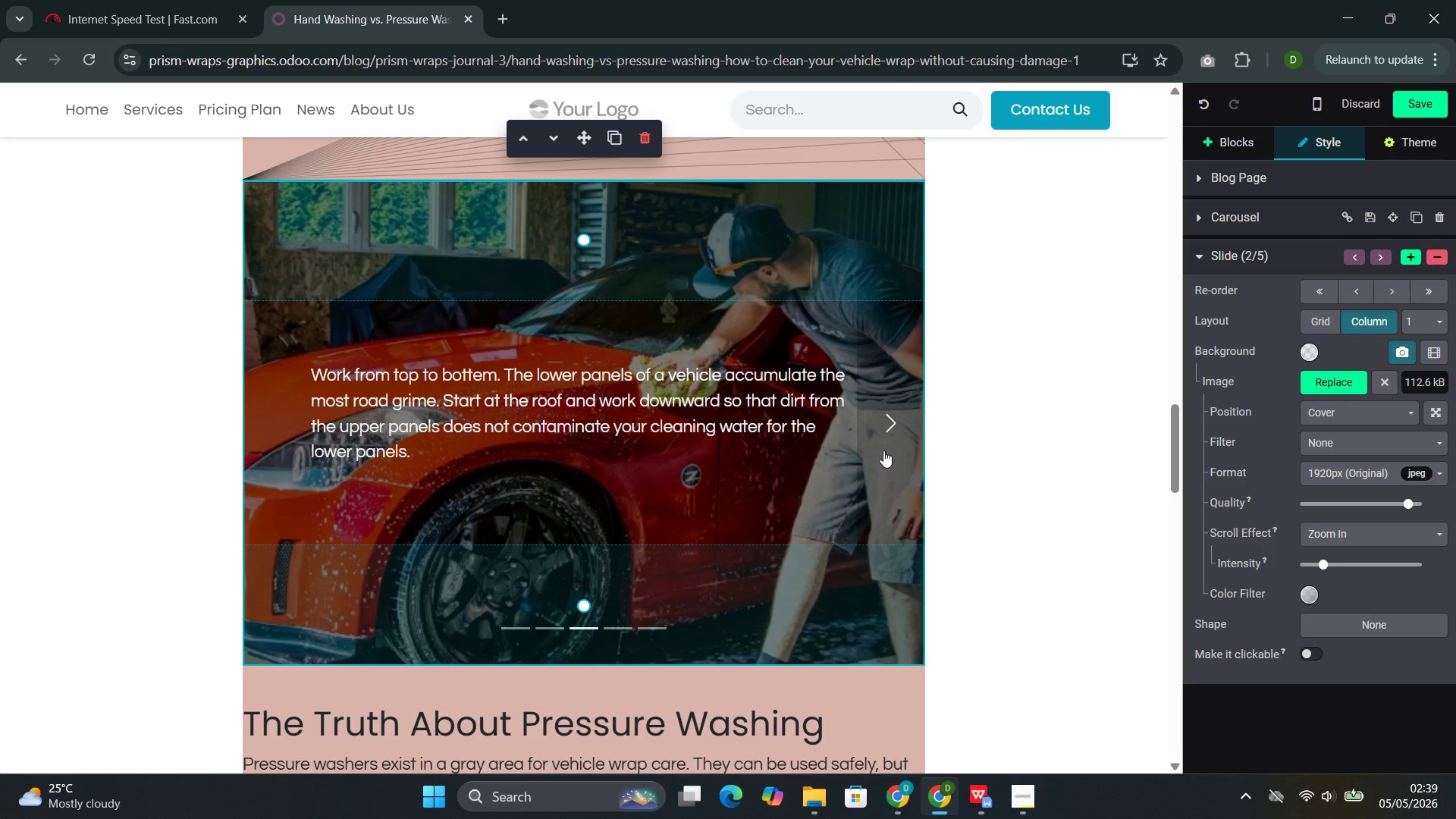 
left_click([883, 450])
 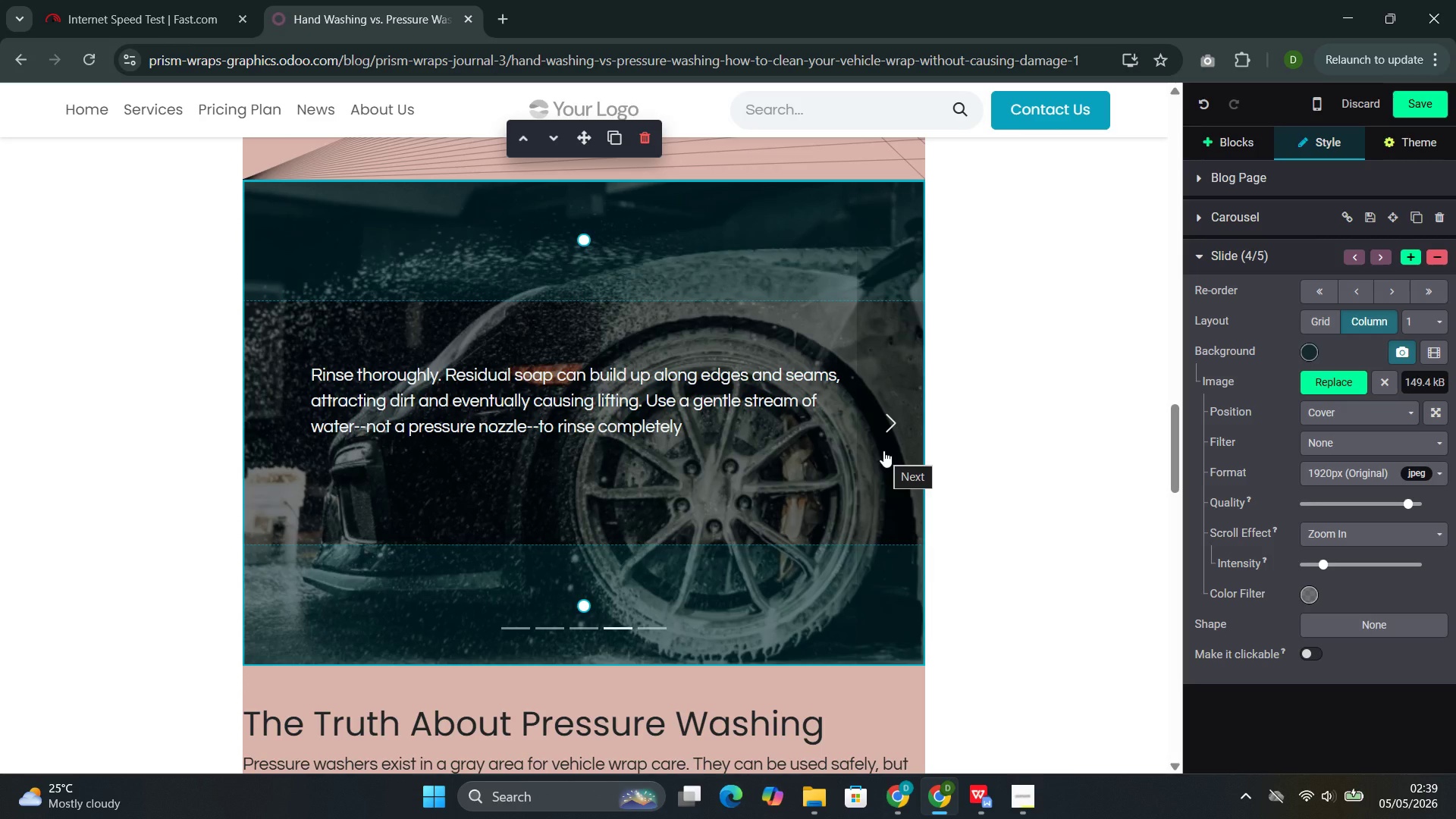 
wait(7.44)
 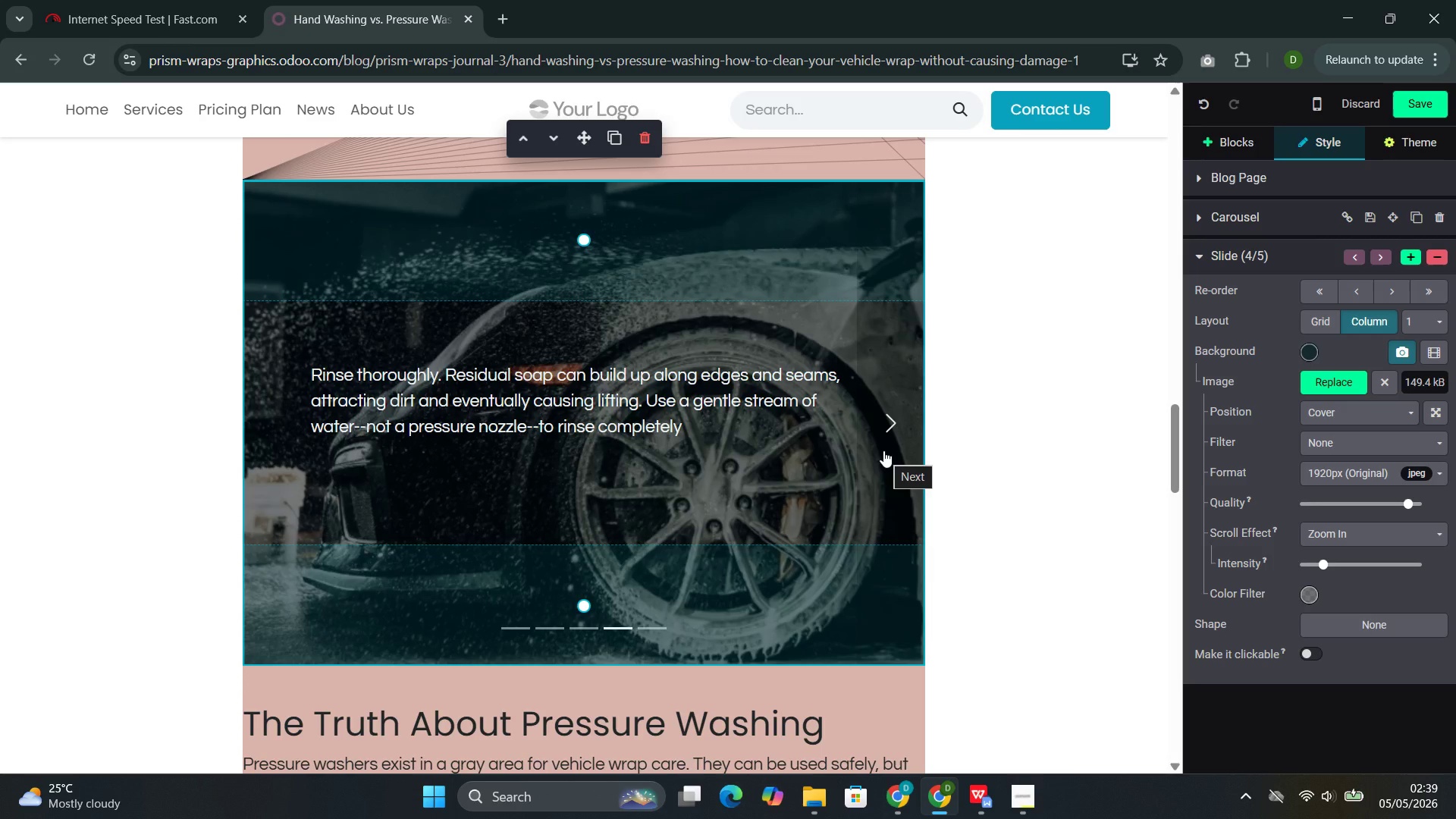 
left_click([685, 431])
 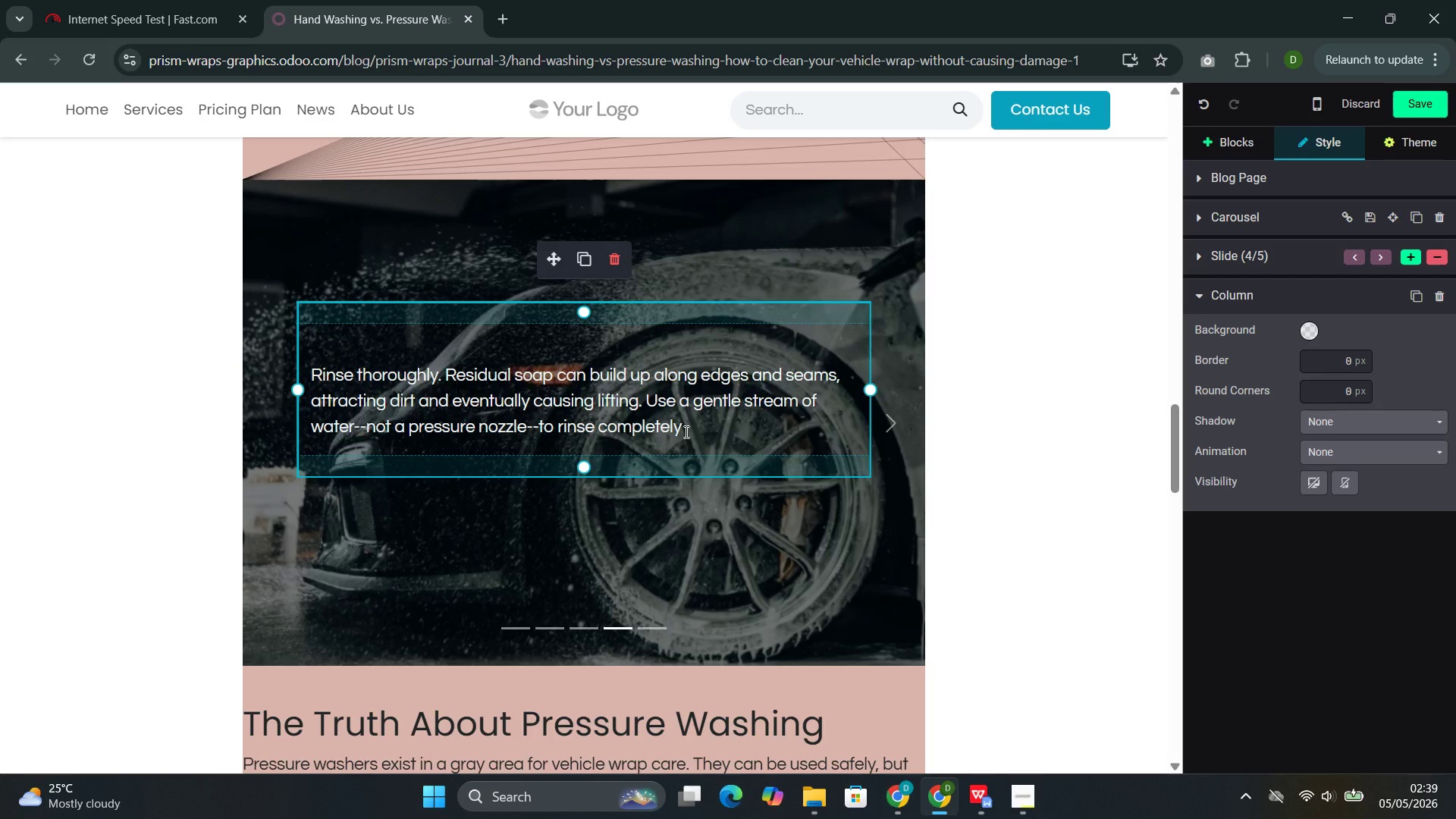 
key(Backspace)
 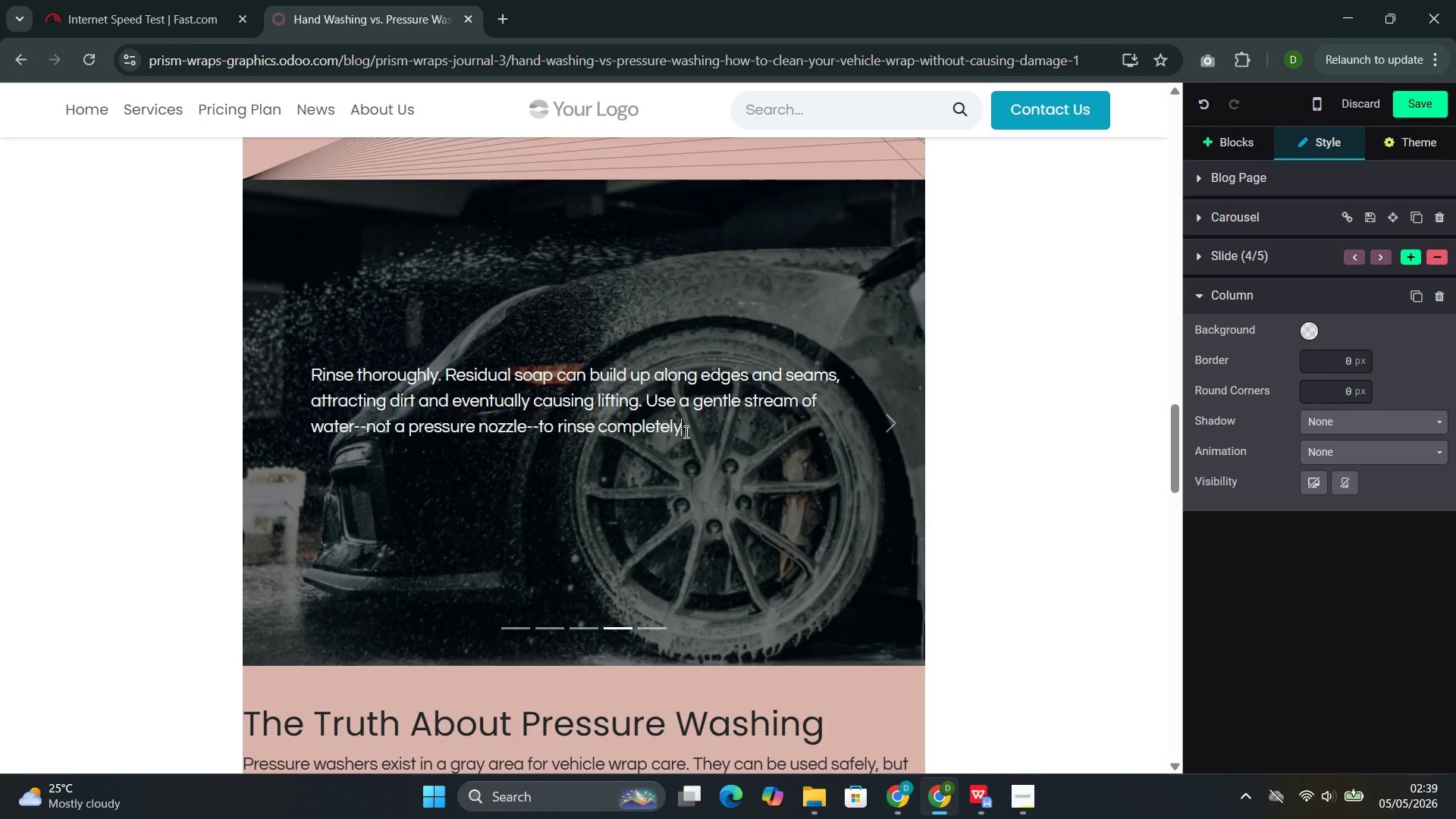 
key(Period)
 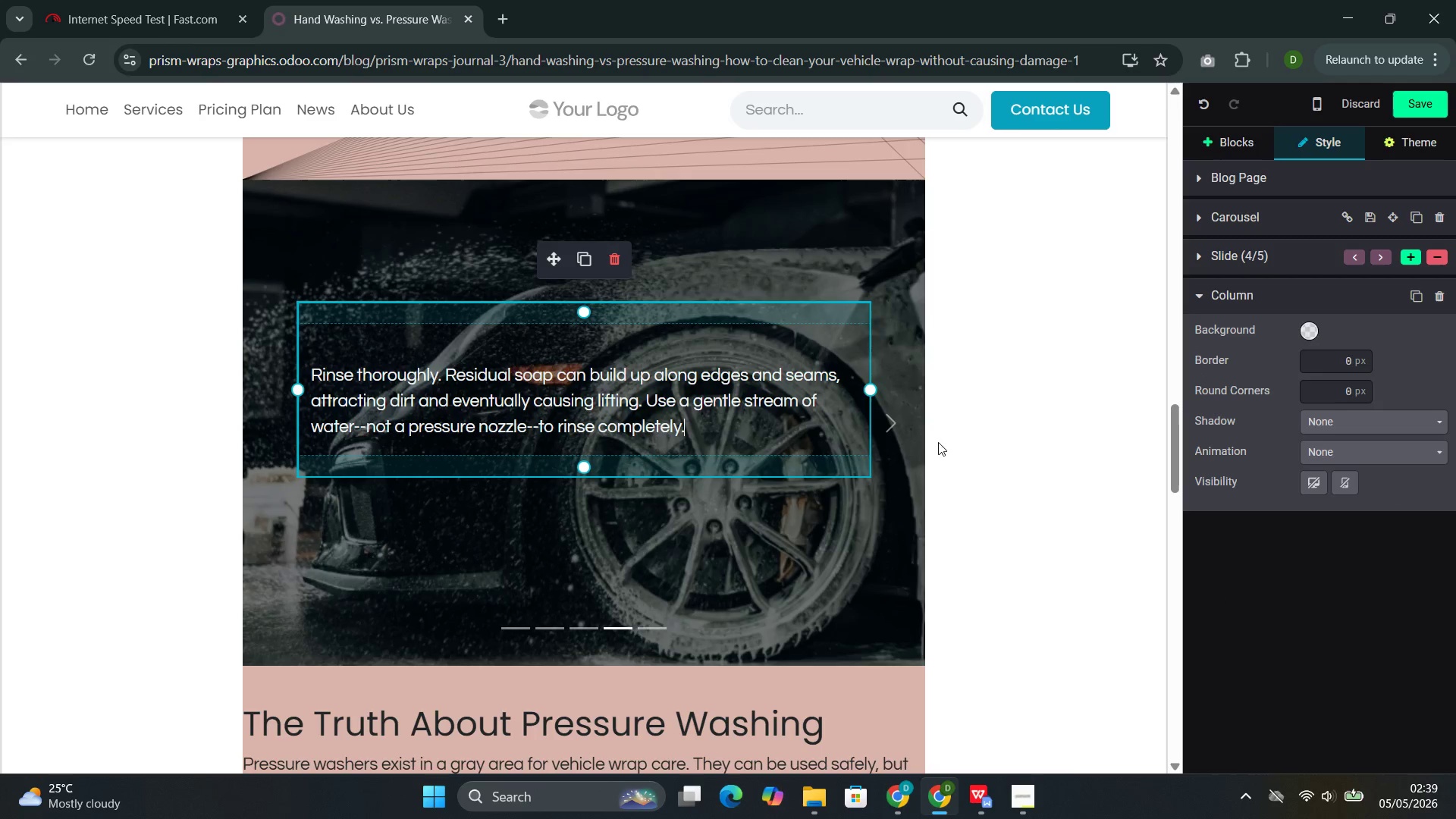 
left_click([909, 438])
 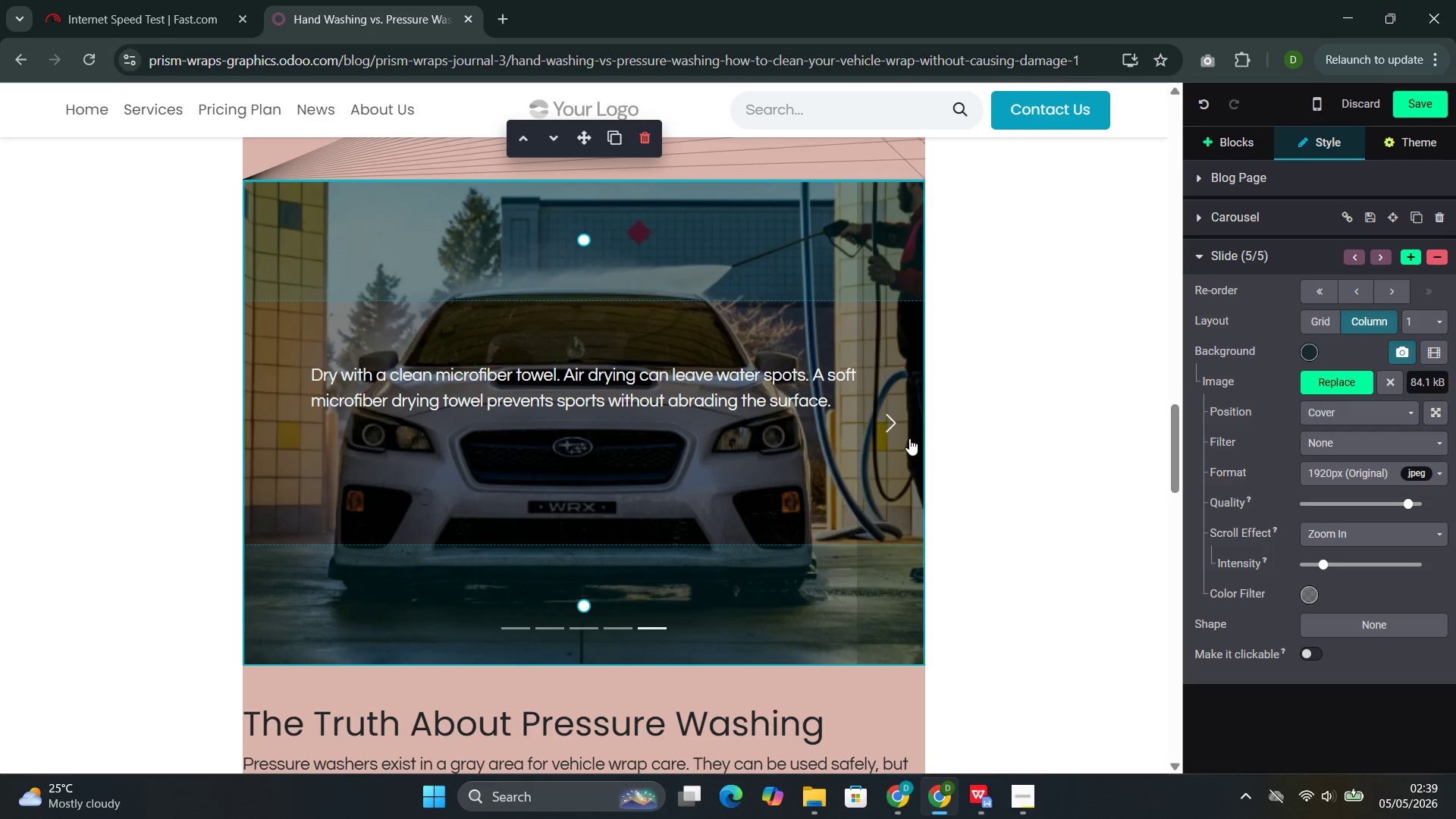 
left_click([909, 438])
 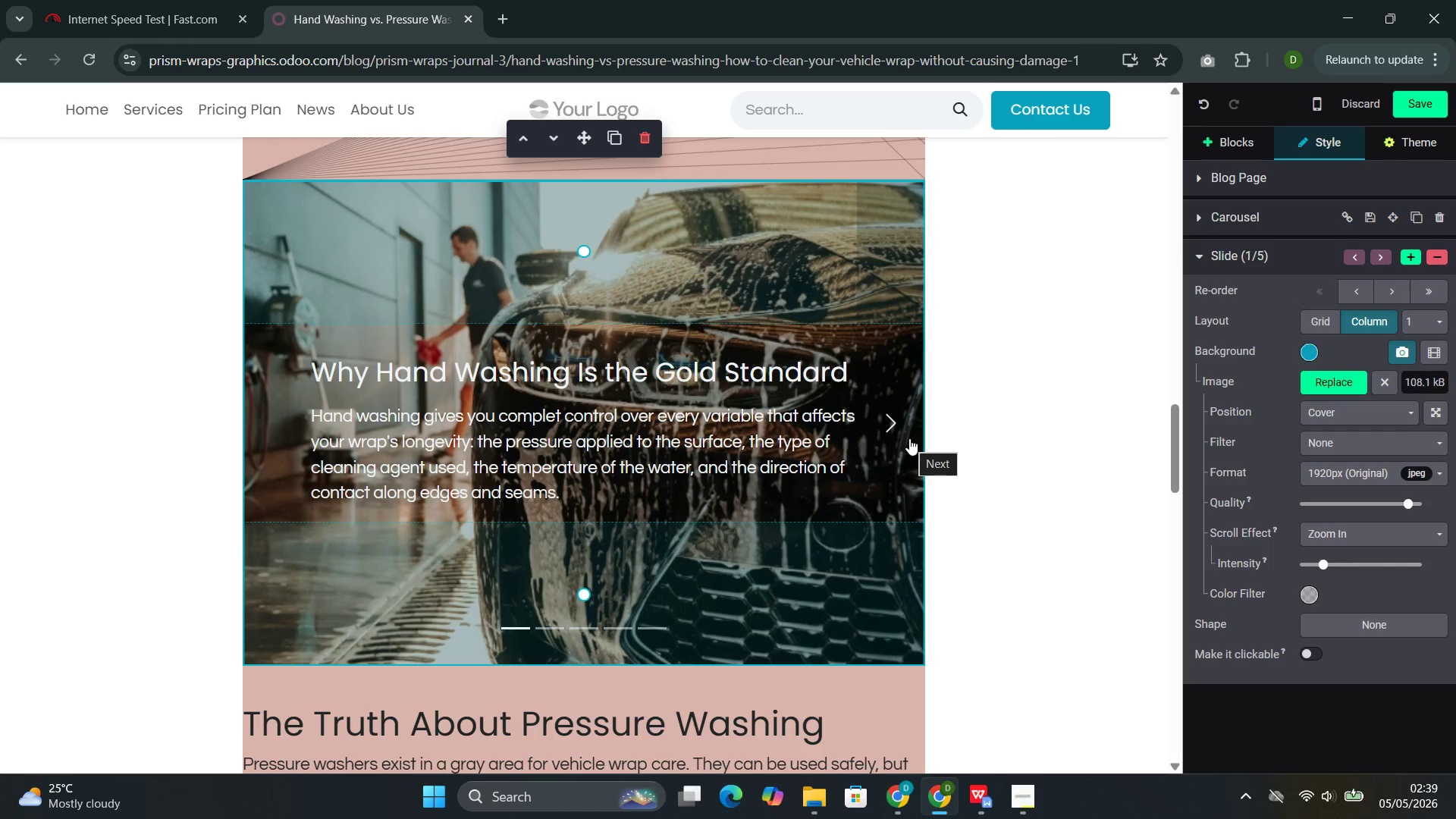 
left_click([909, 438])
 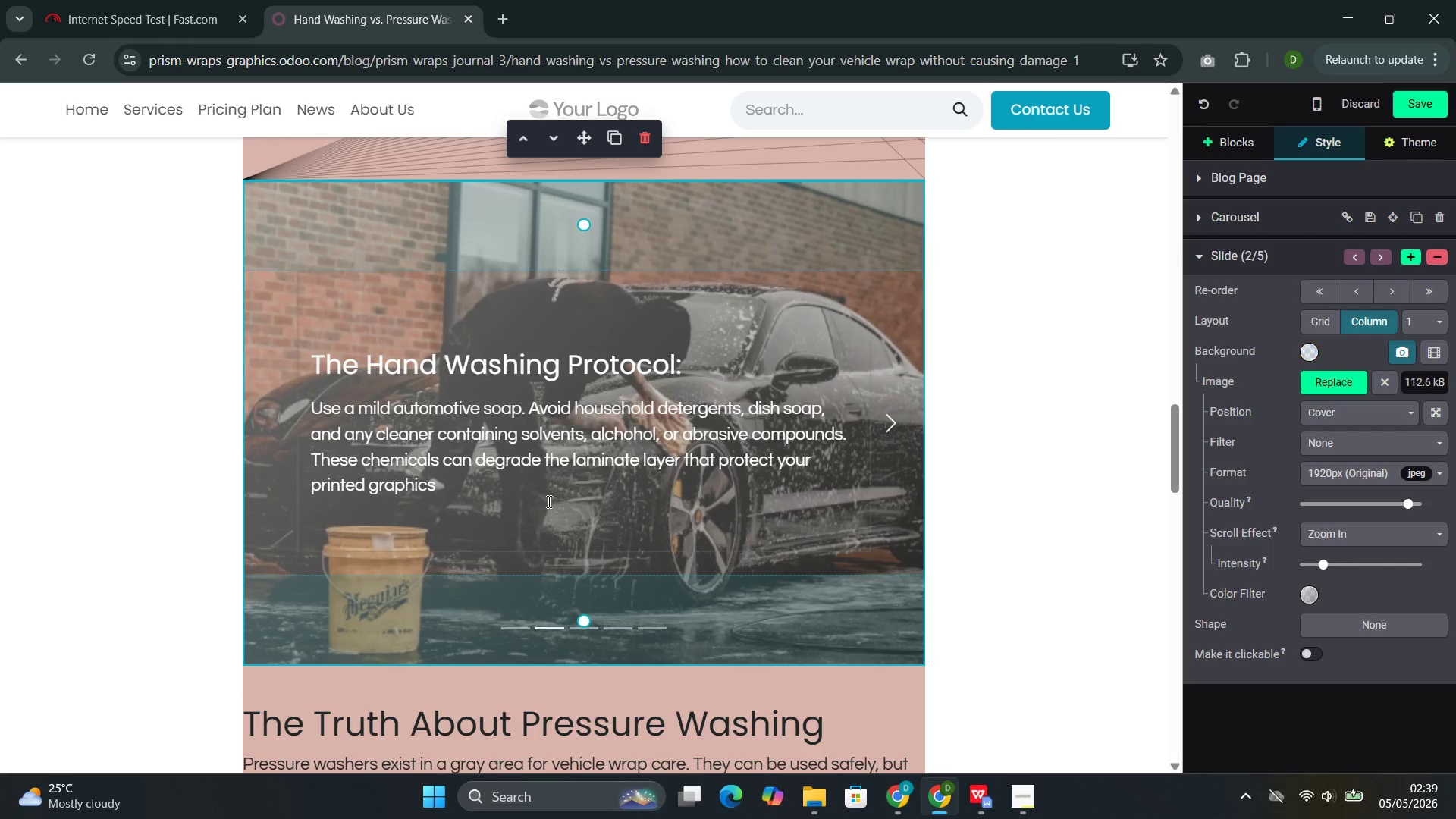 
left_click([436, 476])
 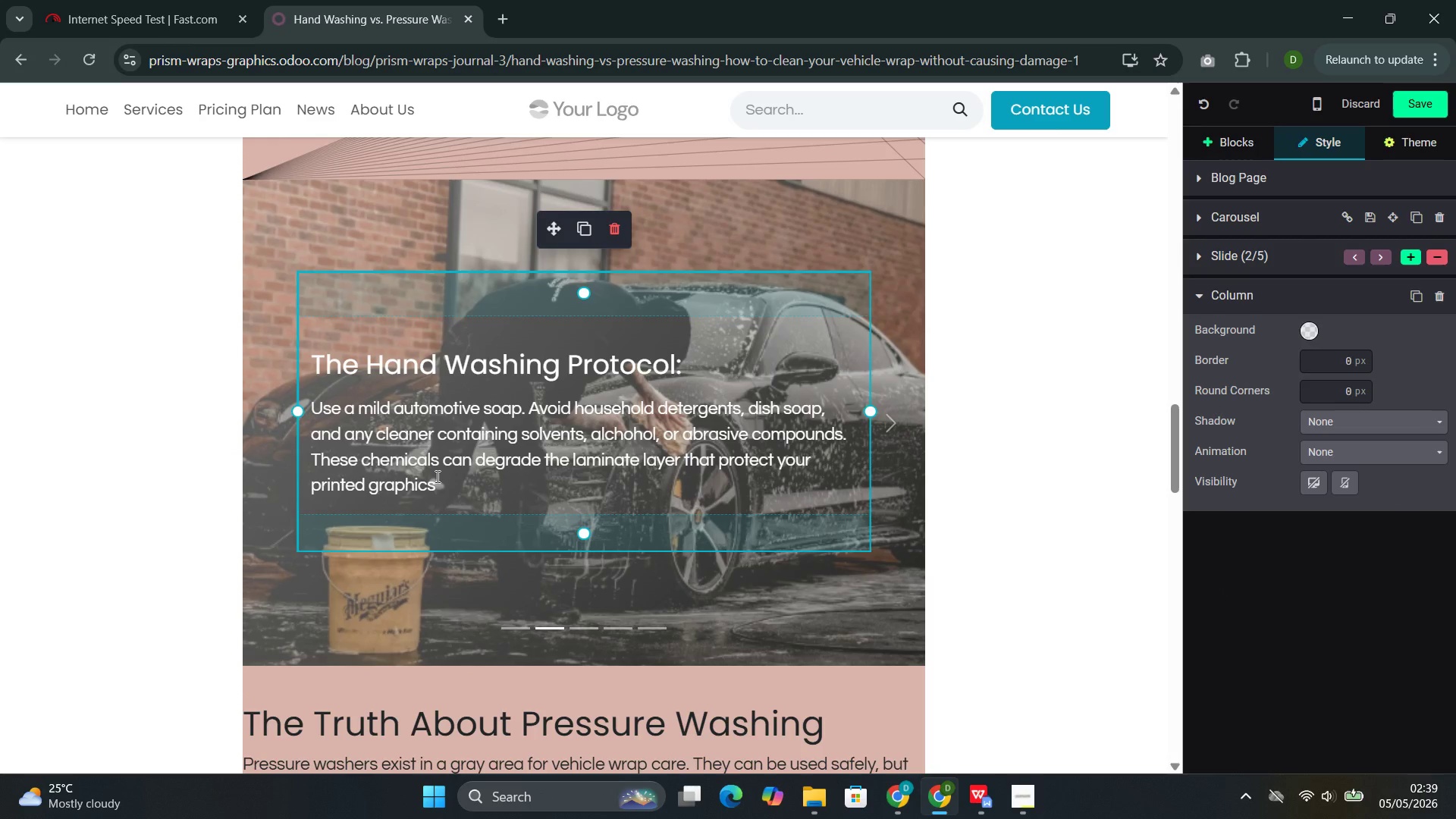 
key(Period)
 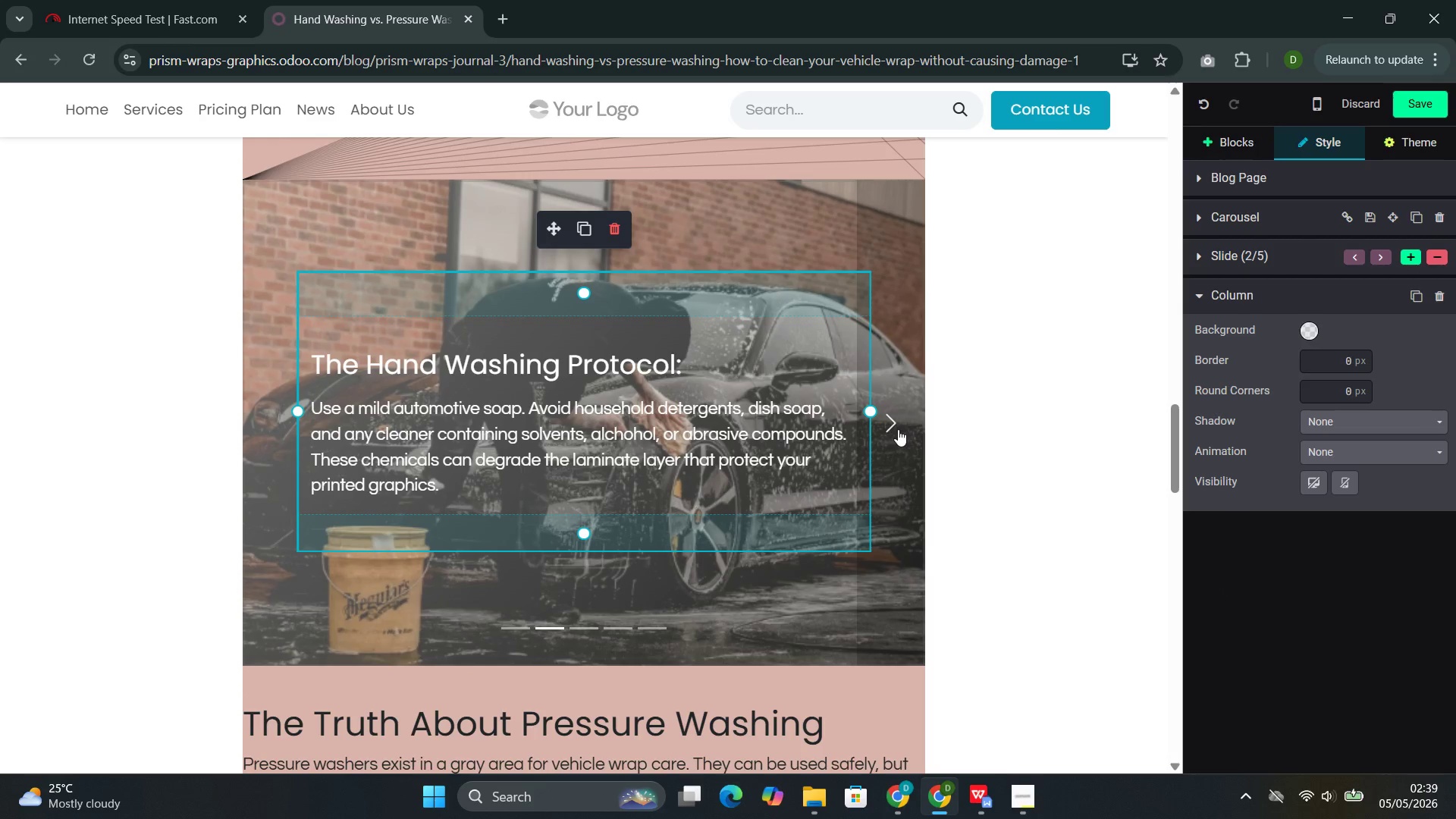 
left_click([898, 429])
 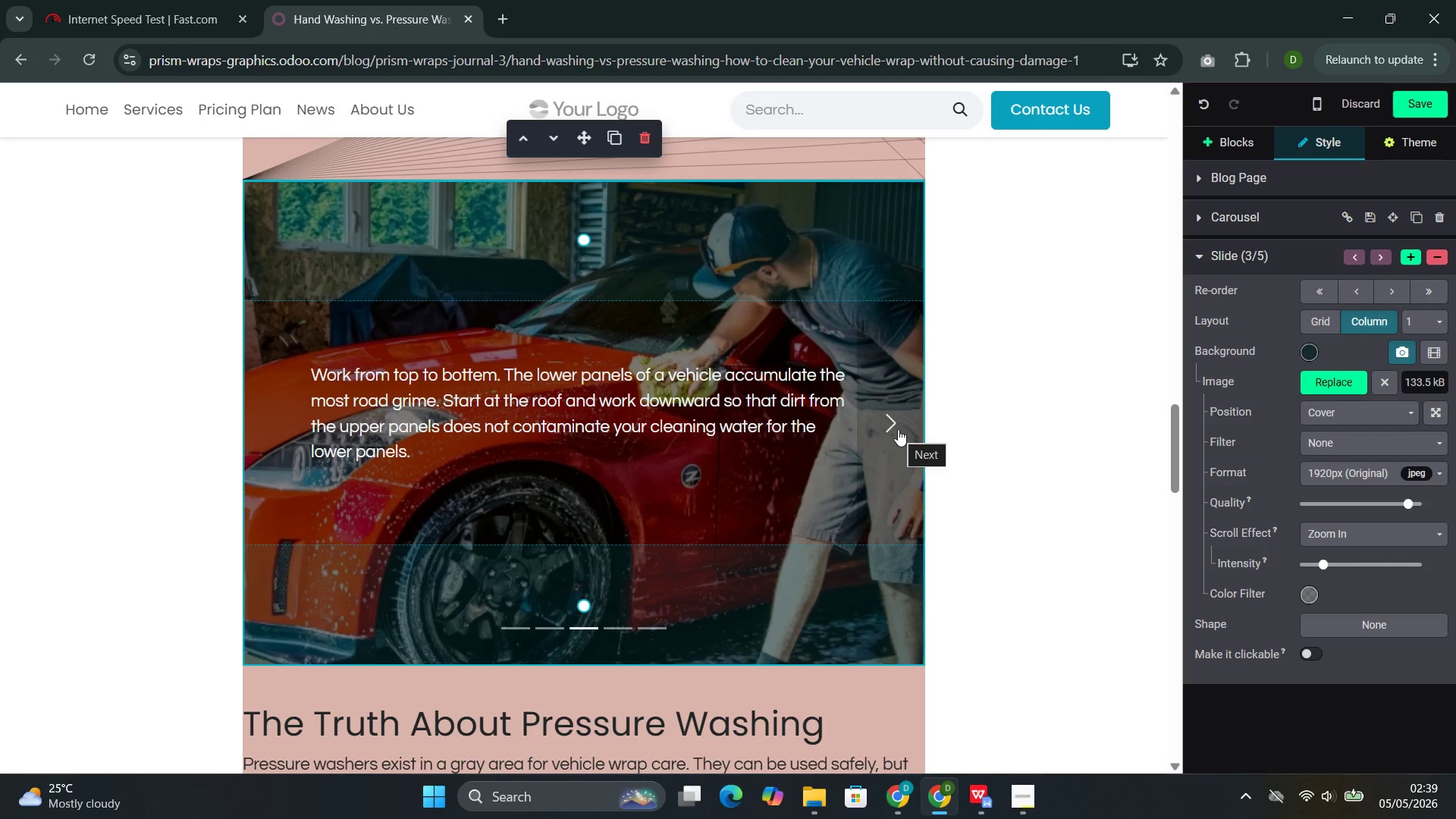 
left_click([898, 429])
 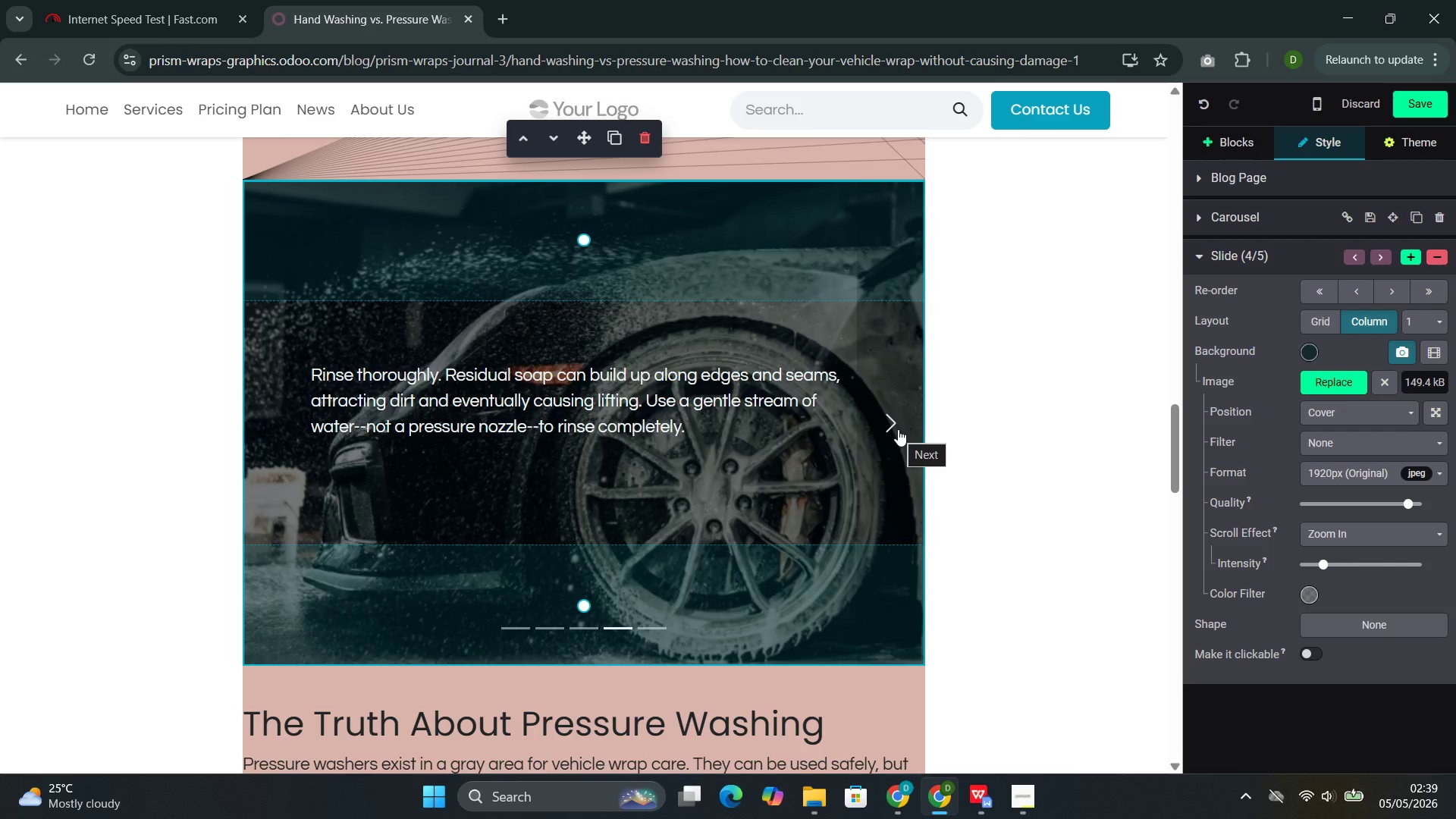 
left_click([898, 429])
 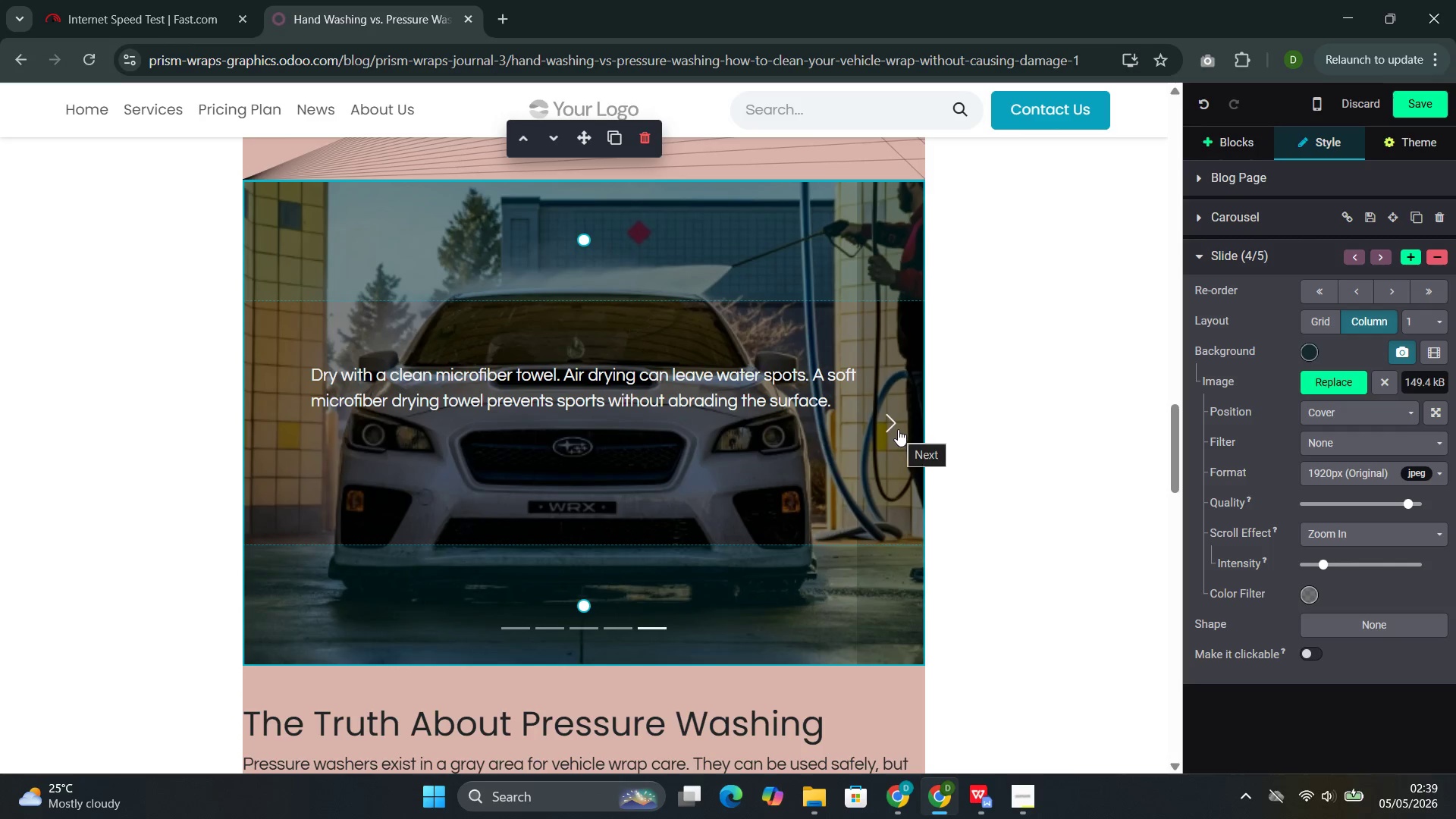 
left_click([898, 429])
 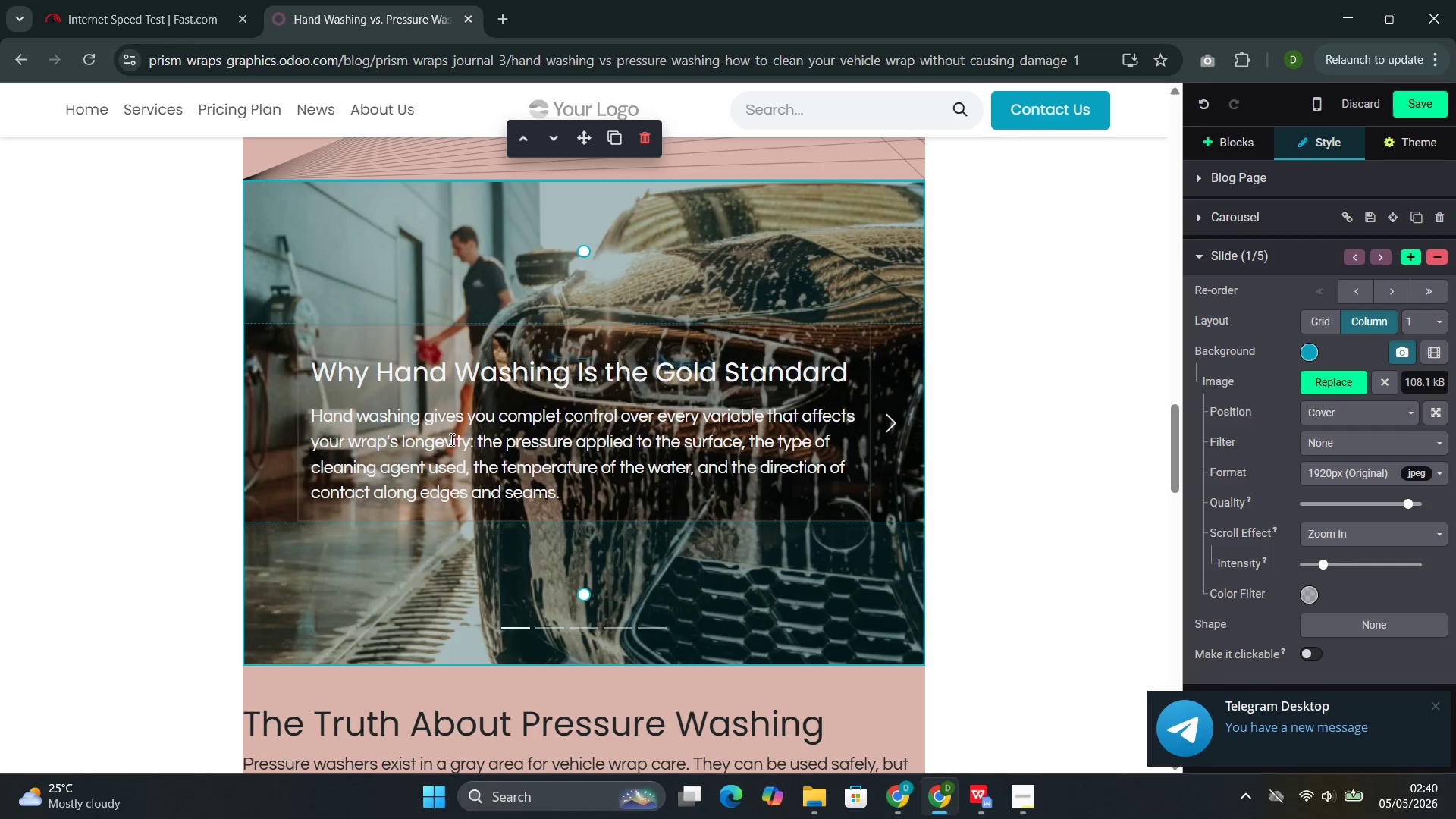 
wait(23.2)
 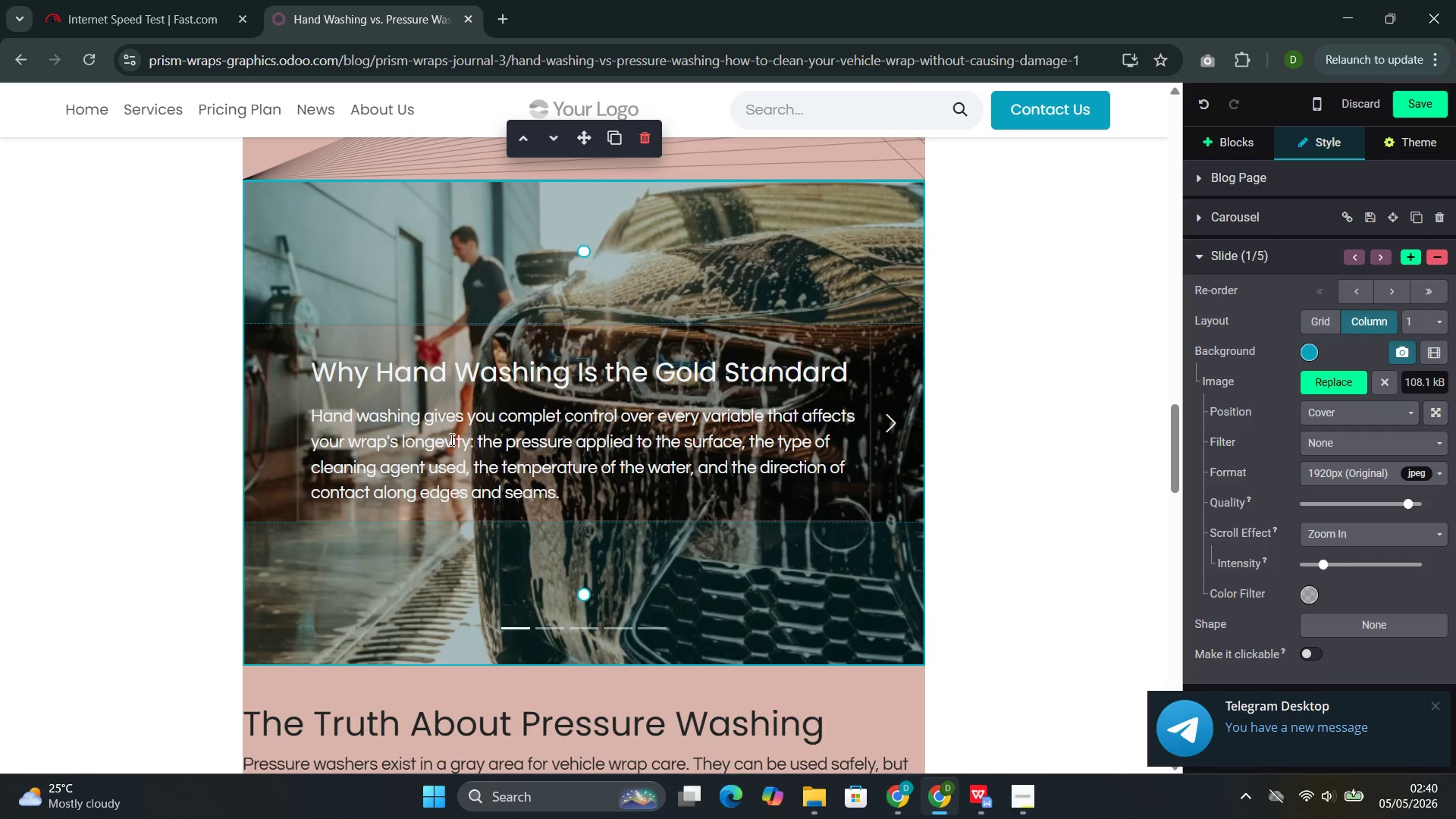 
left_click([899, 425])
 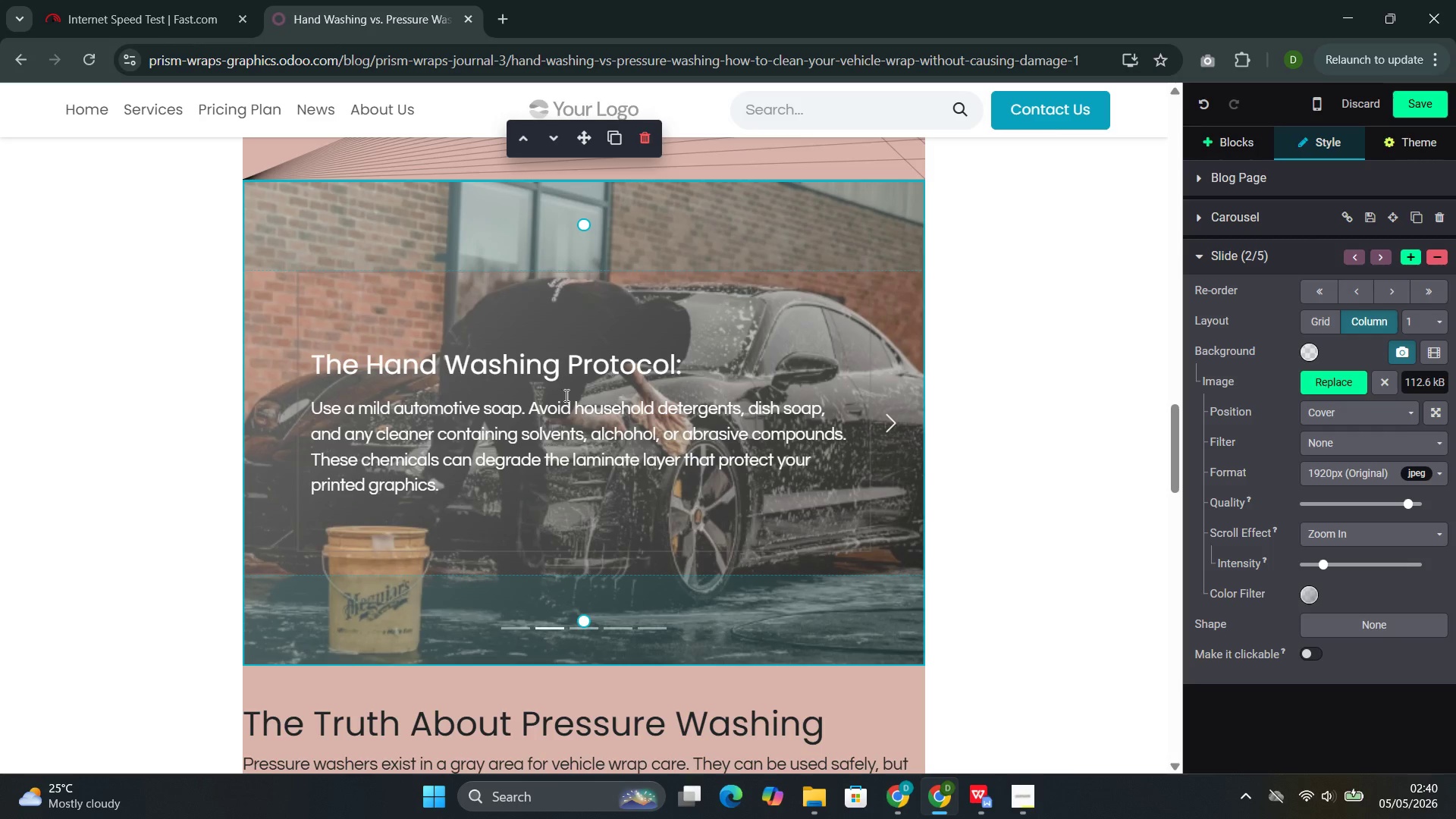 
wait(8.91)
 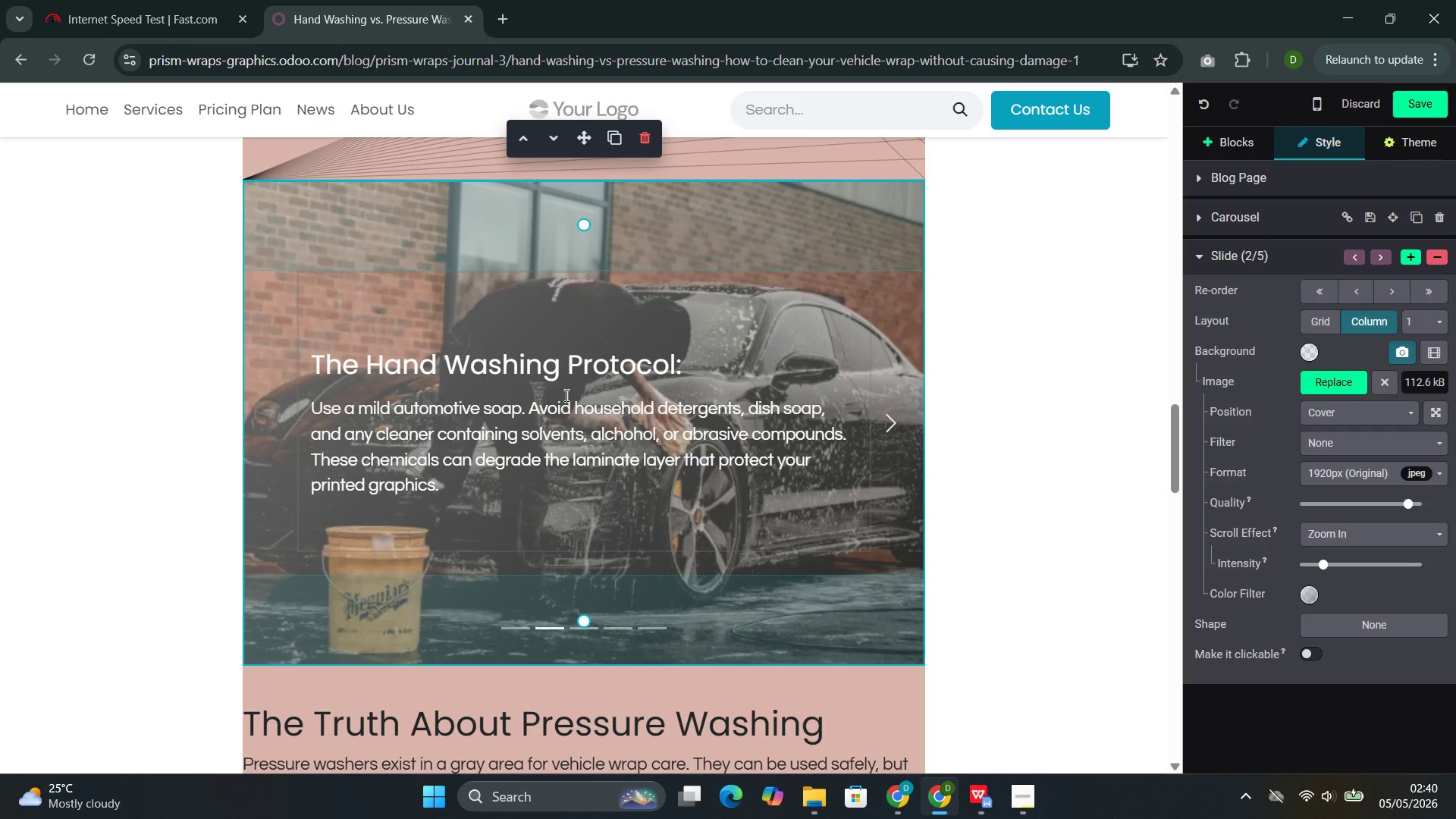 
left_click_drag(start_coordinate=[519, 410], to_coordinate=[314, 411])
 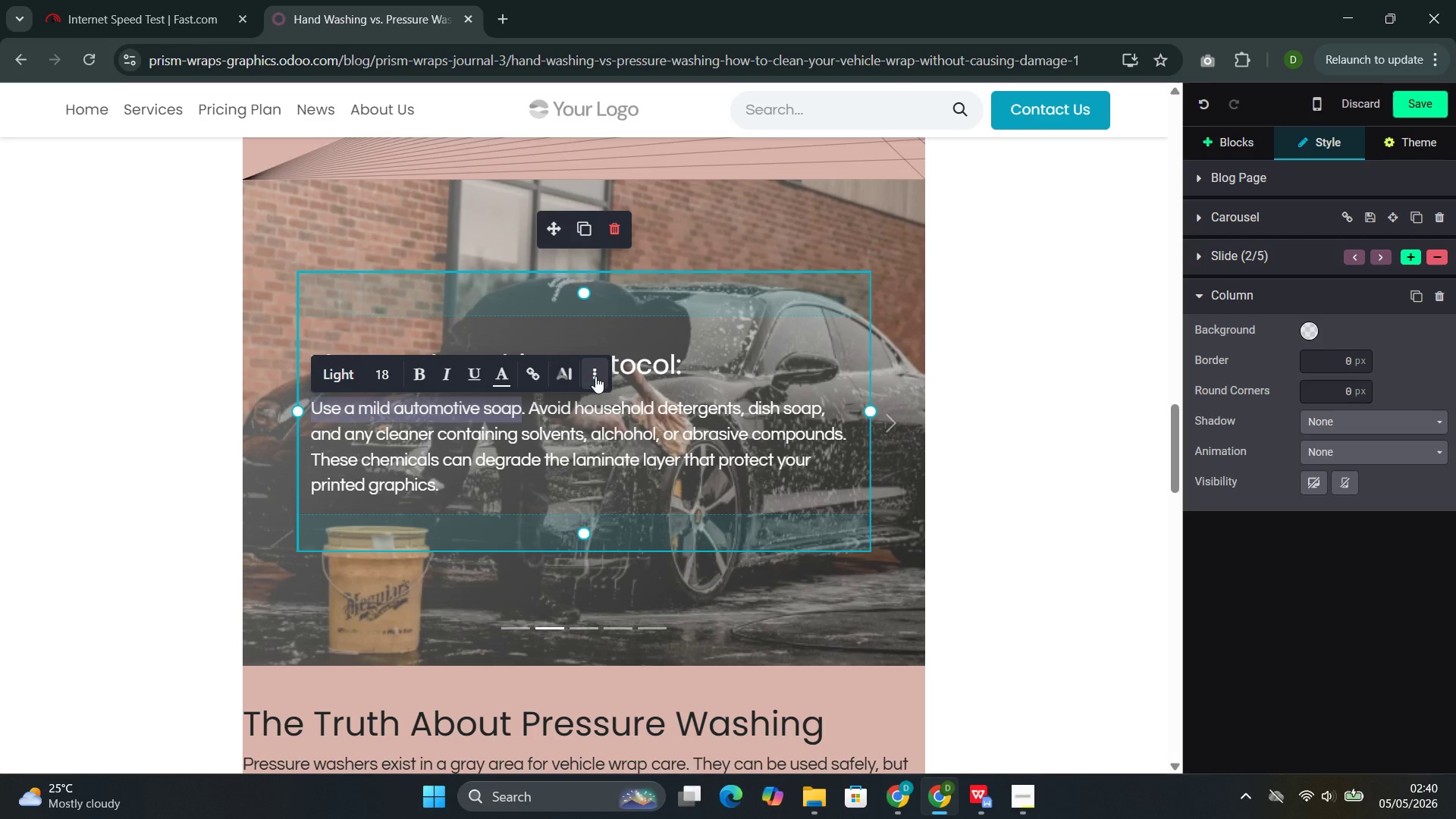 
left_click([594, 376])
 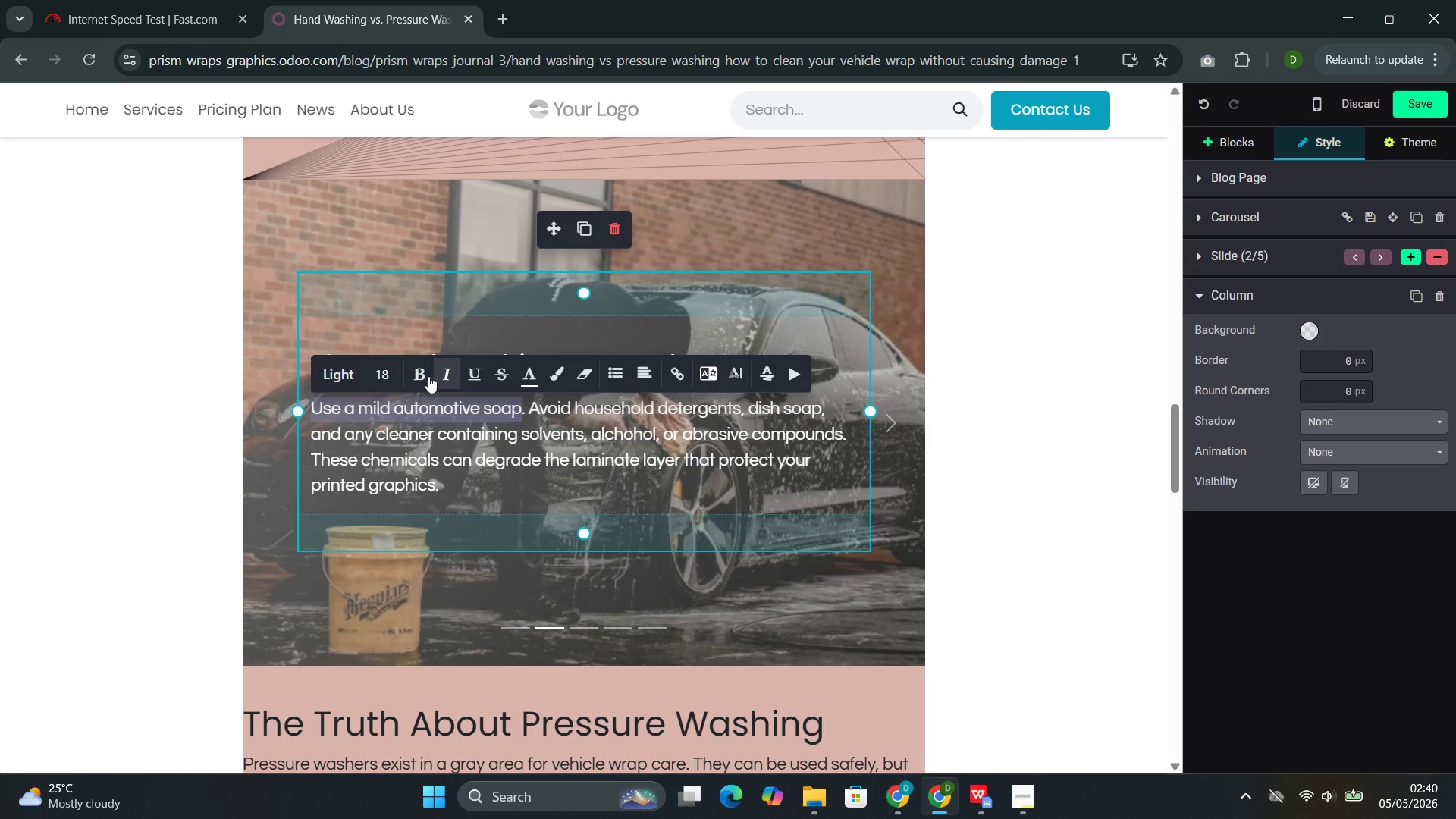 
left_click([422, 375])
 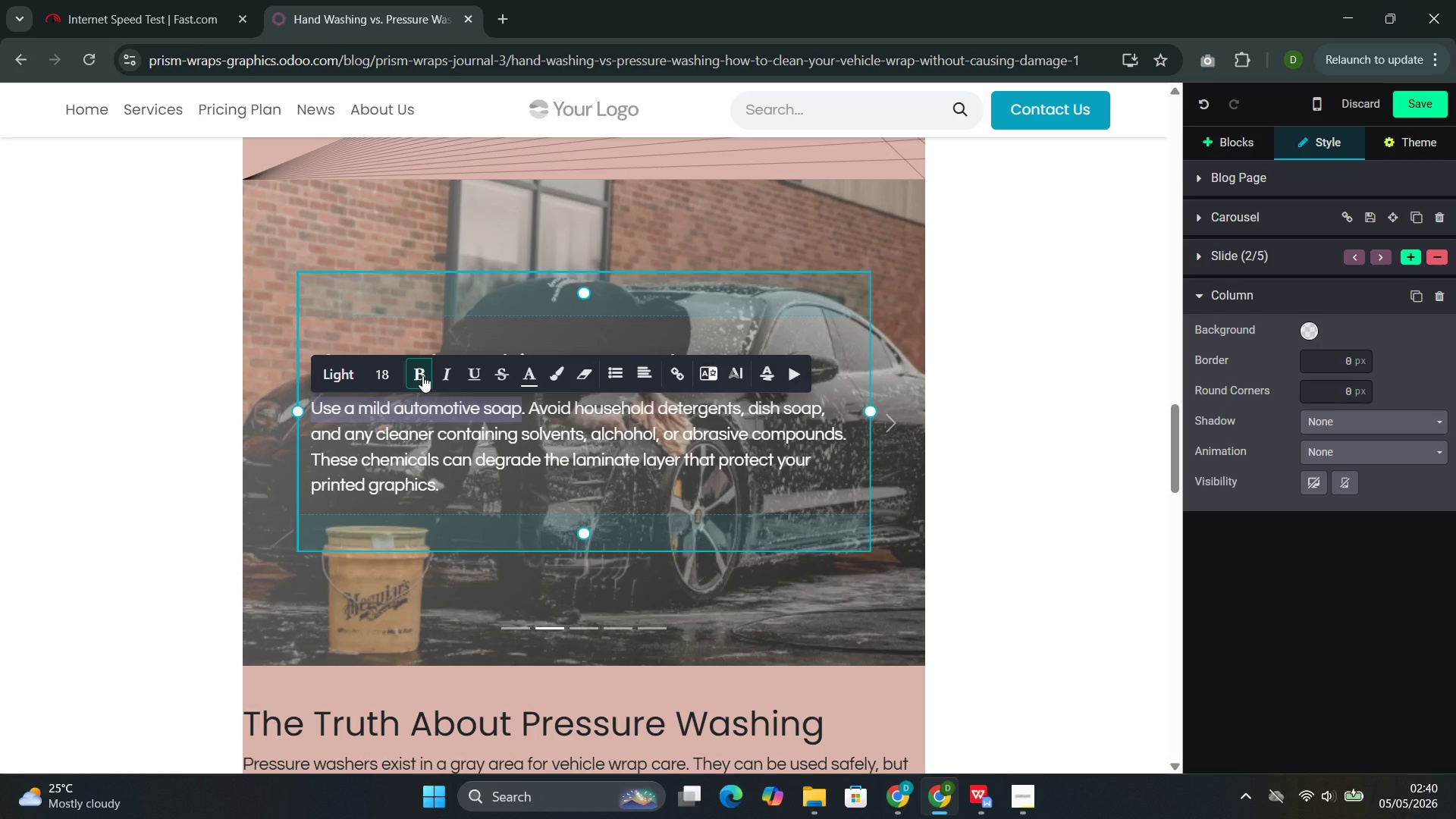 
left_click([422, 375])
 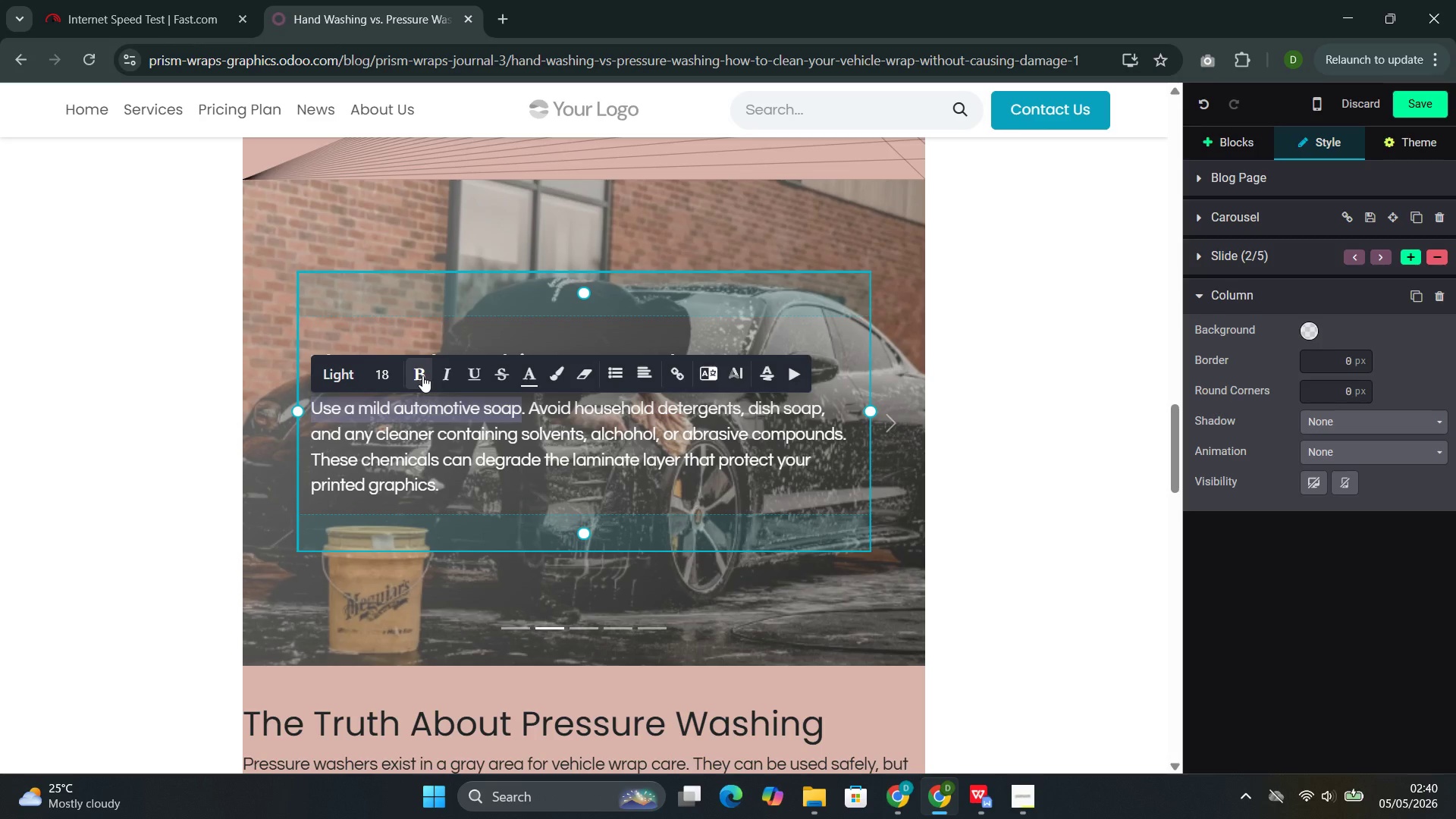 
left_click([422, 375])
 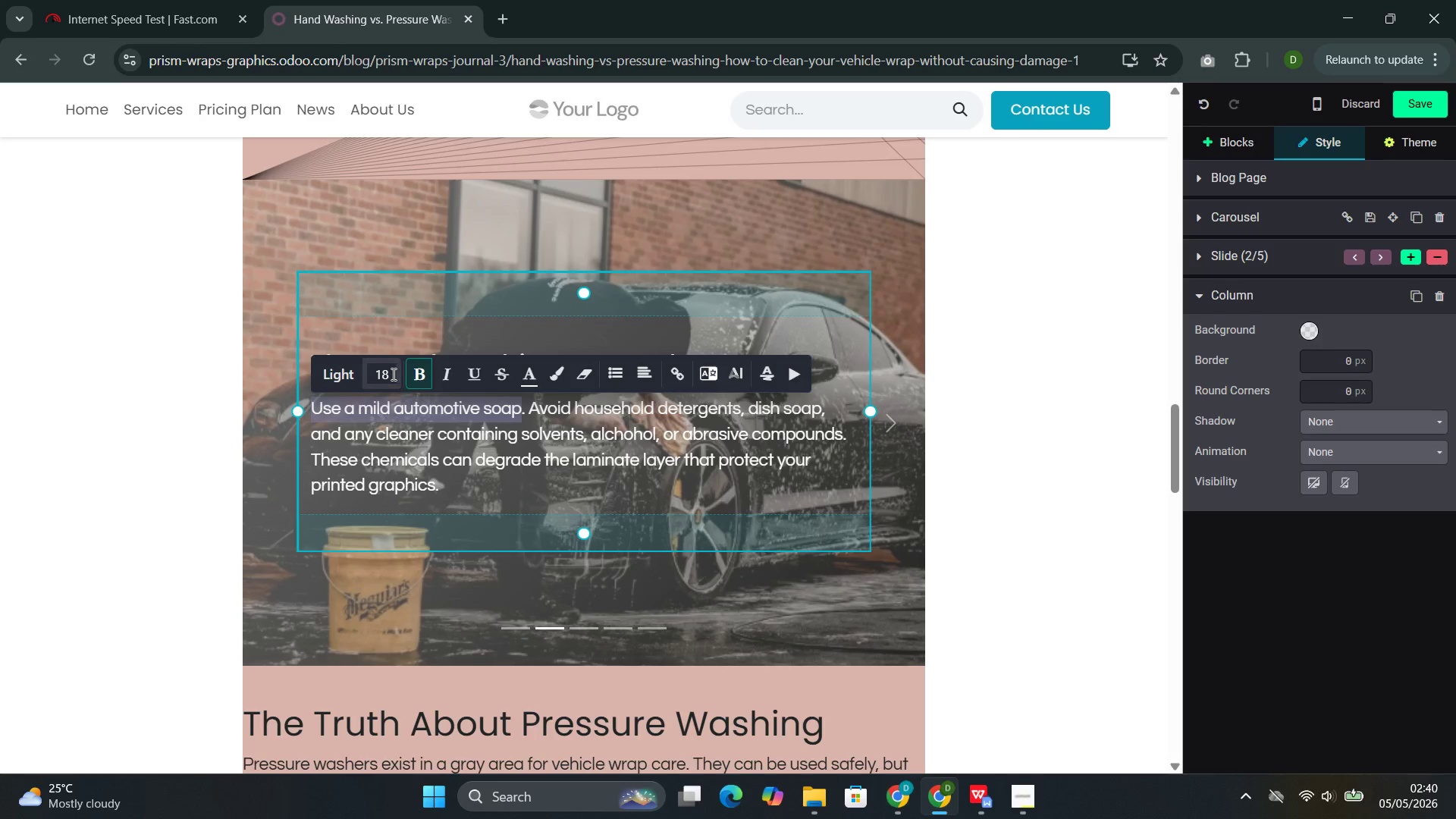 
left_click([392, 374])
 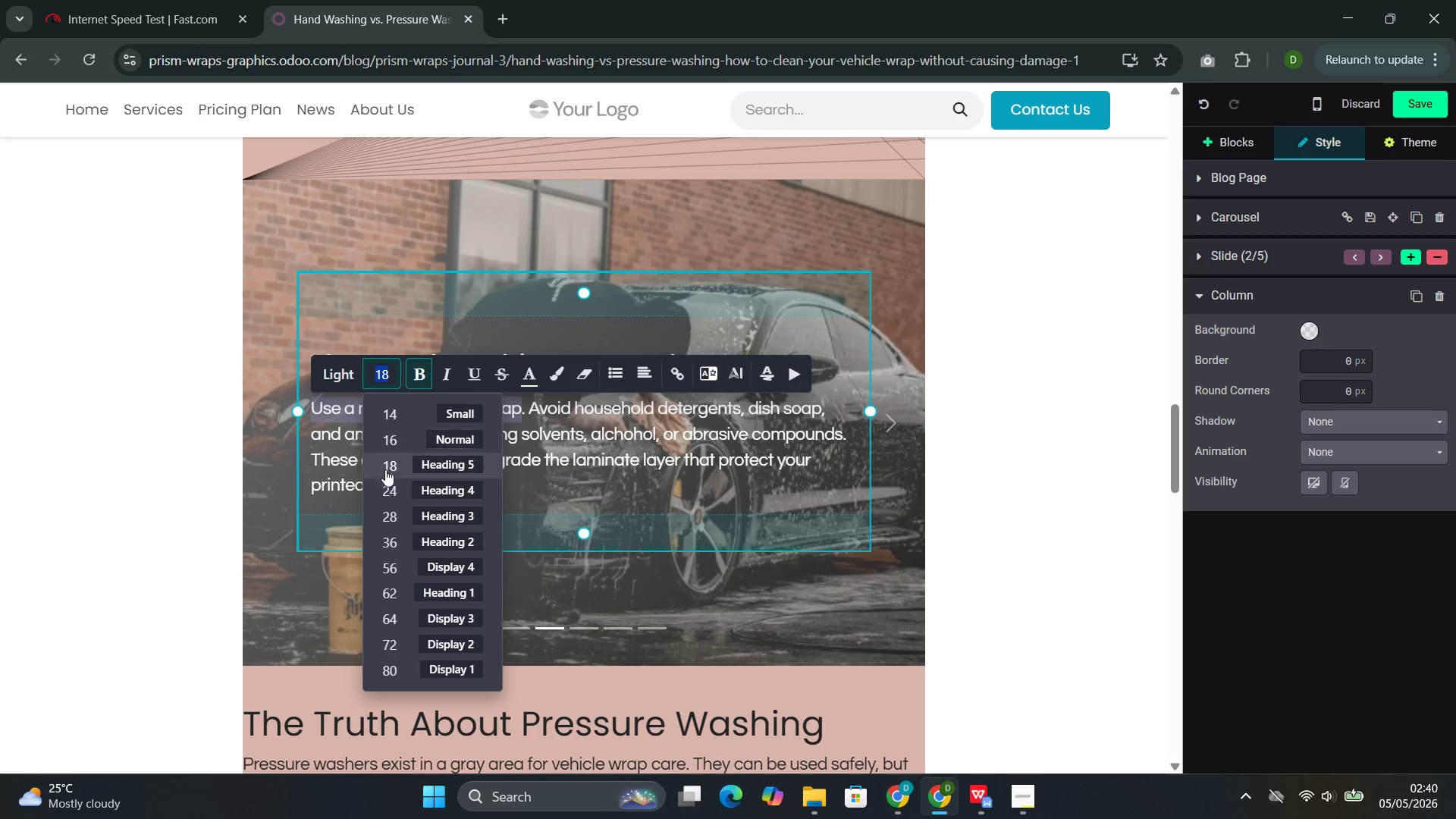 
left_click([388, 494])
 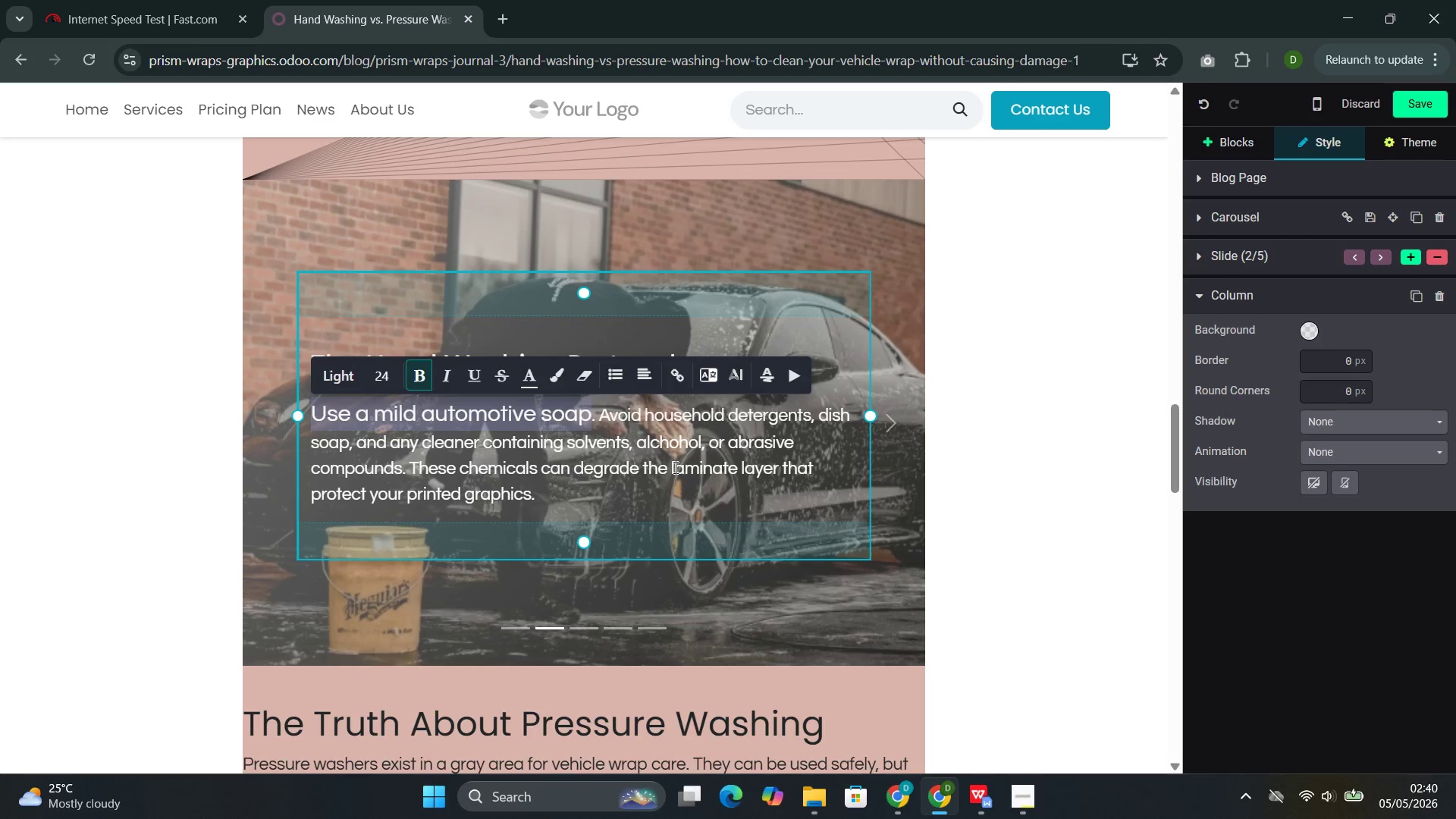 
left_click([692, 487])
 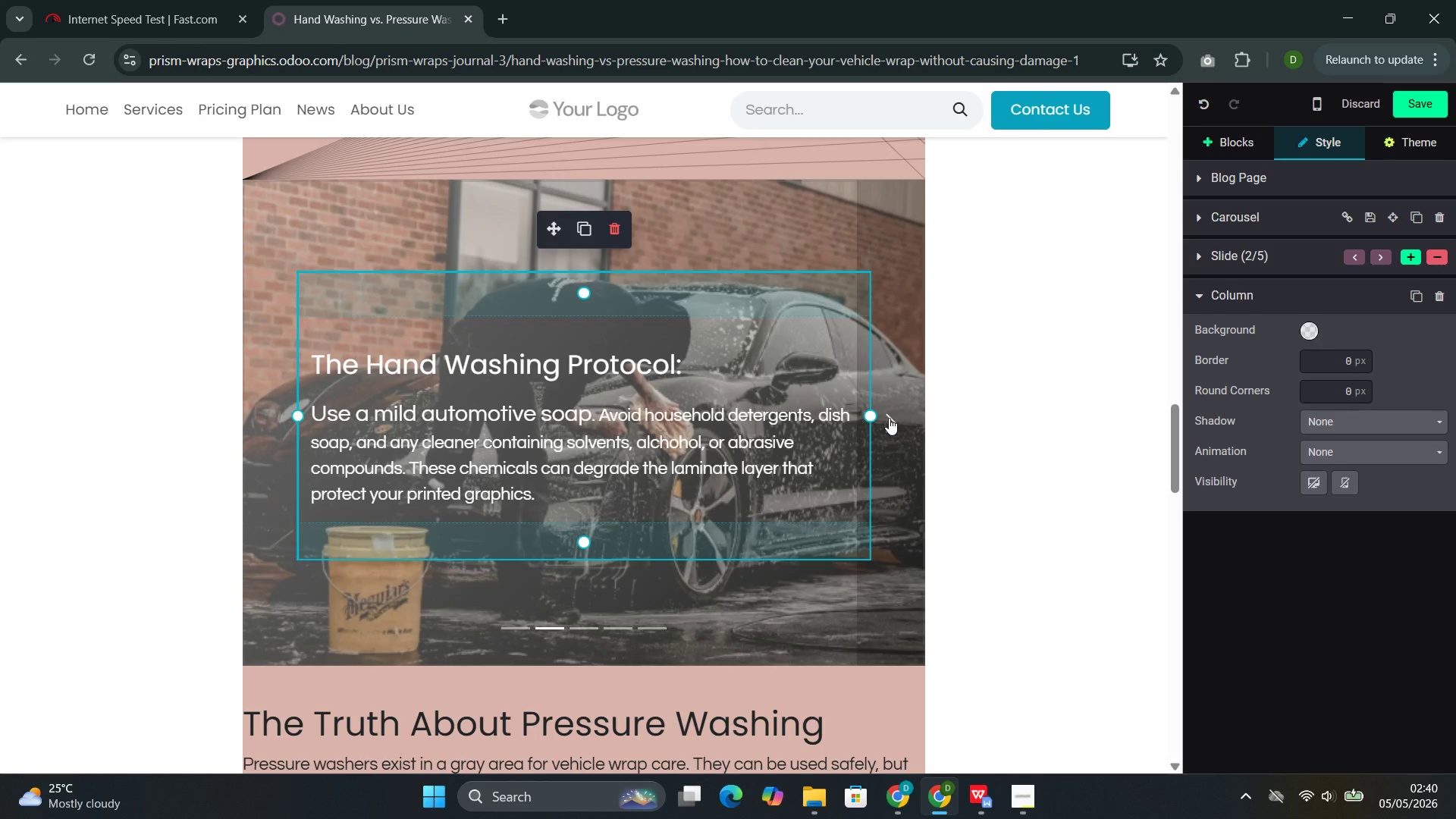 
left_click([889, 418])
 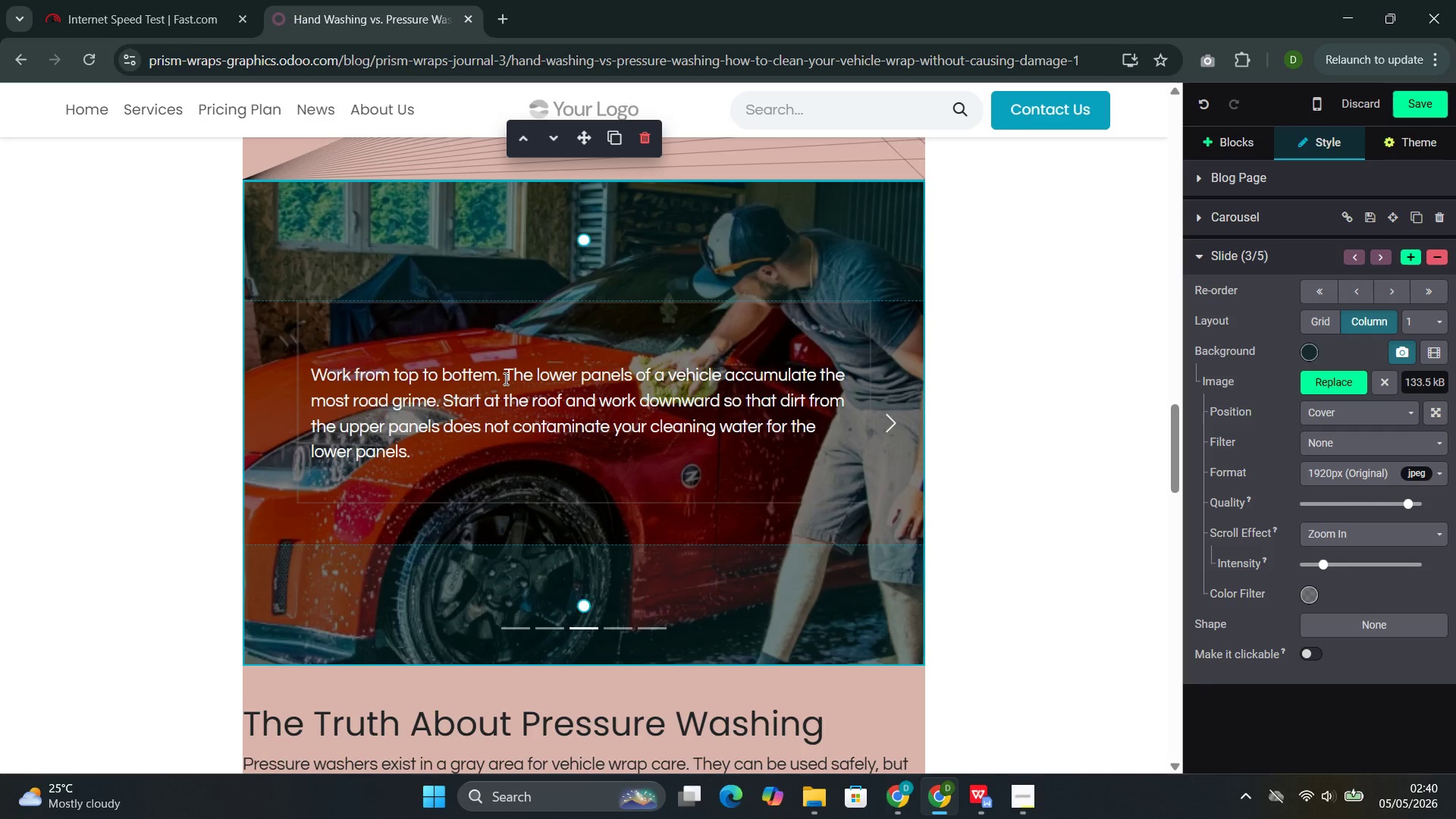 
left_click_drag(start_coordinate=[497, 375], to_coordinate=[317, 372])
 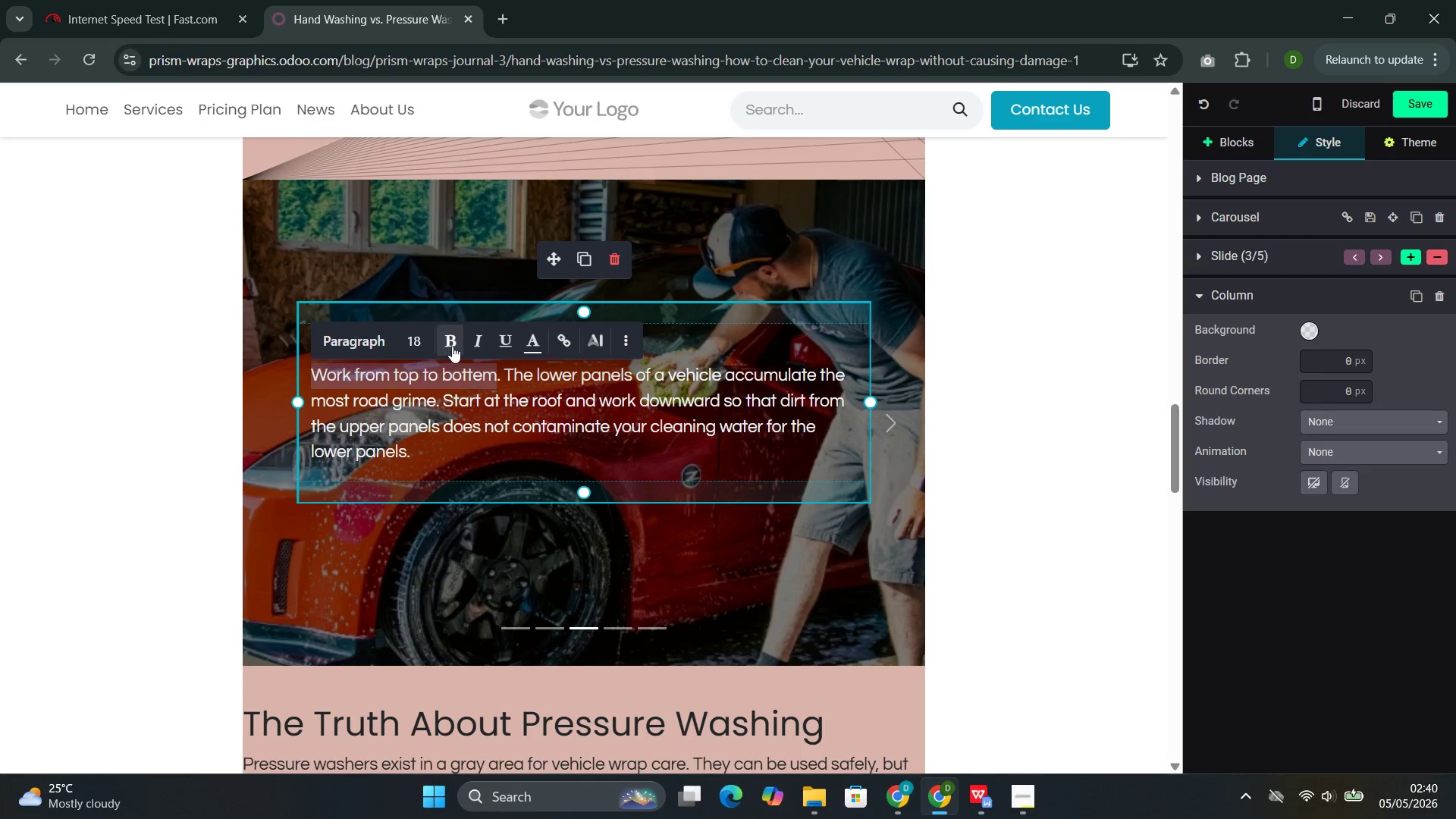 
left_click([454, 345])
 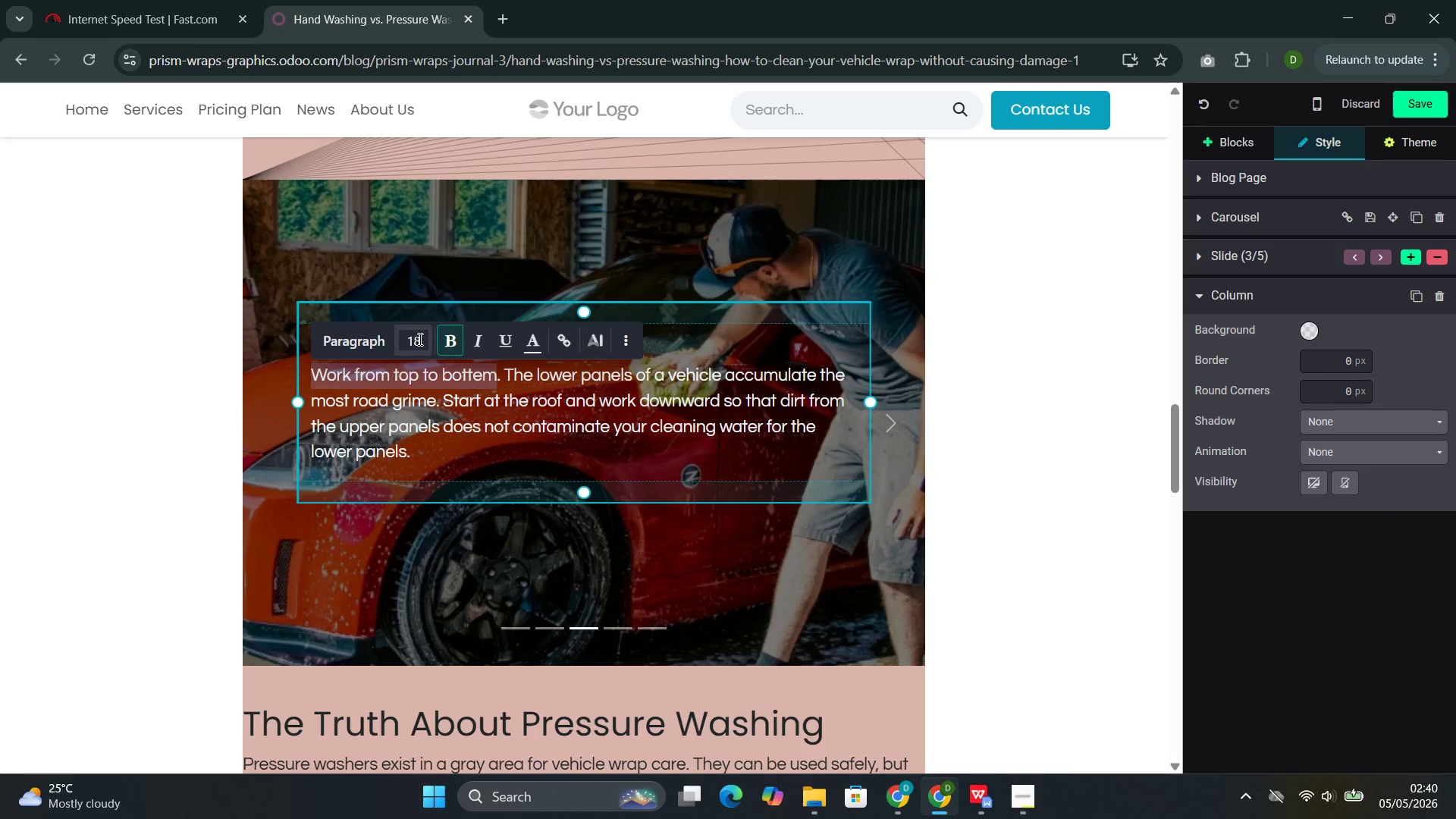 
left_click([419, 339])
 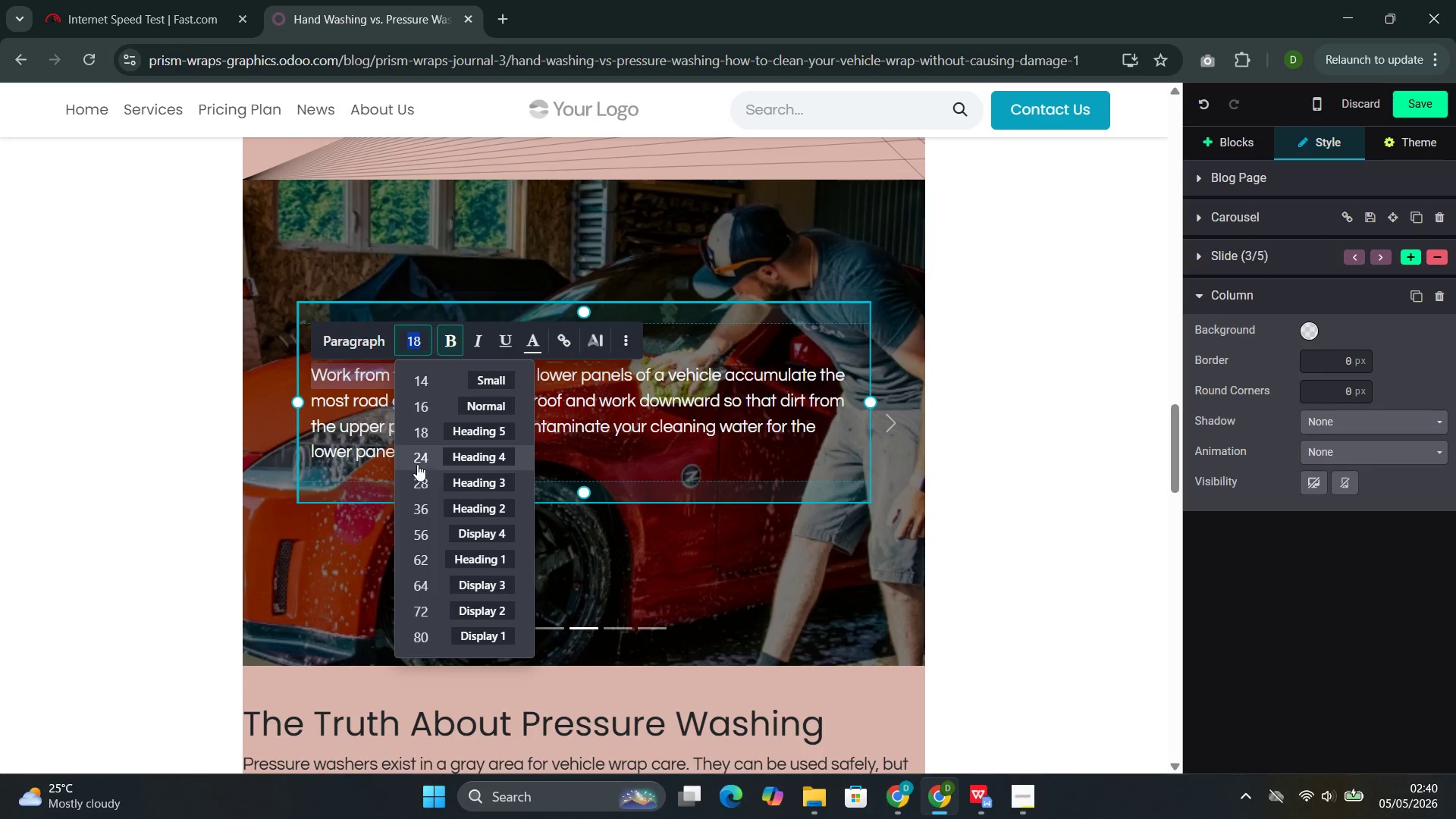 
left_click([420, 462])
 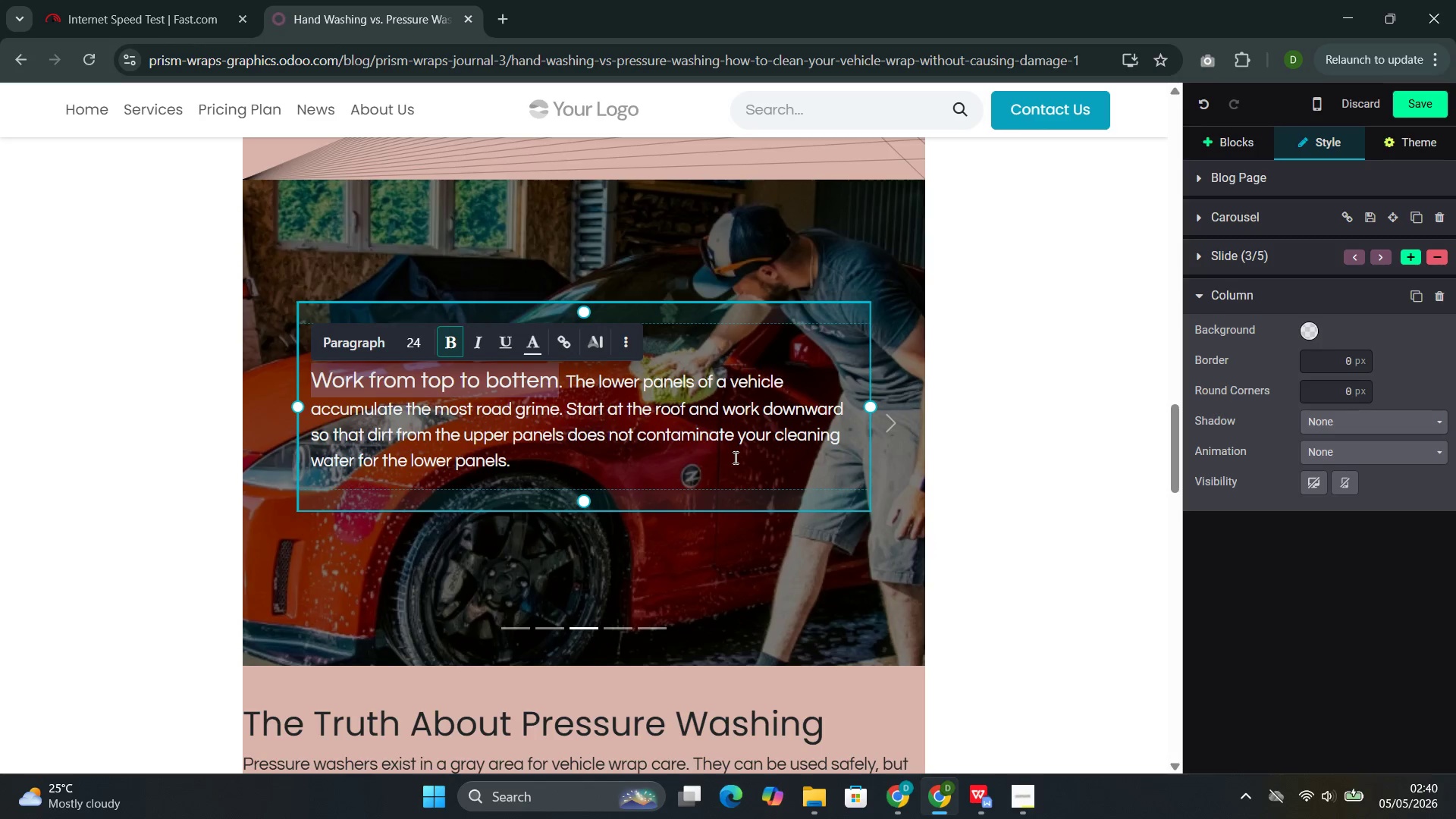 
left_click([745, 471])
 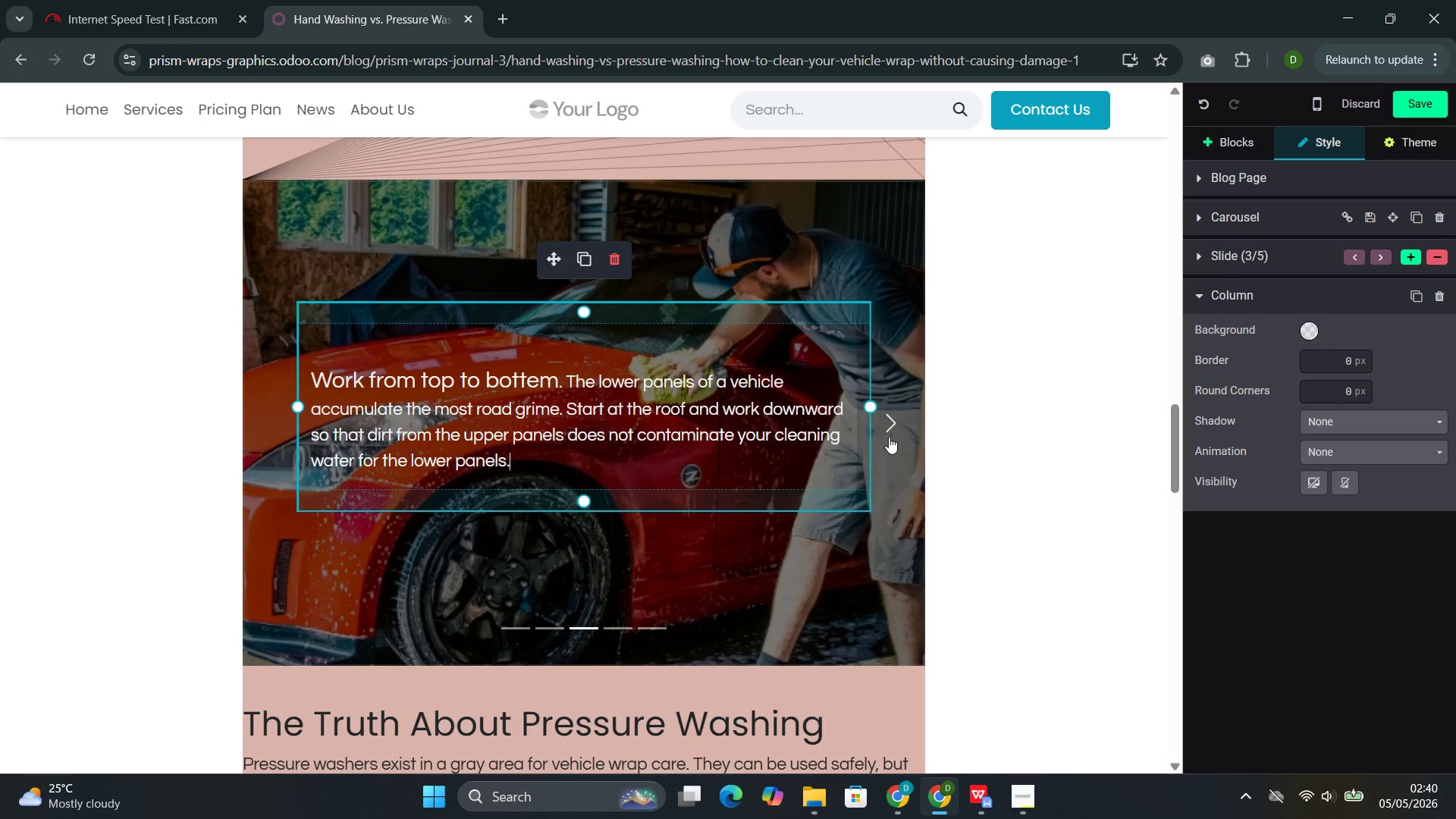 
left_click([889, 437])
 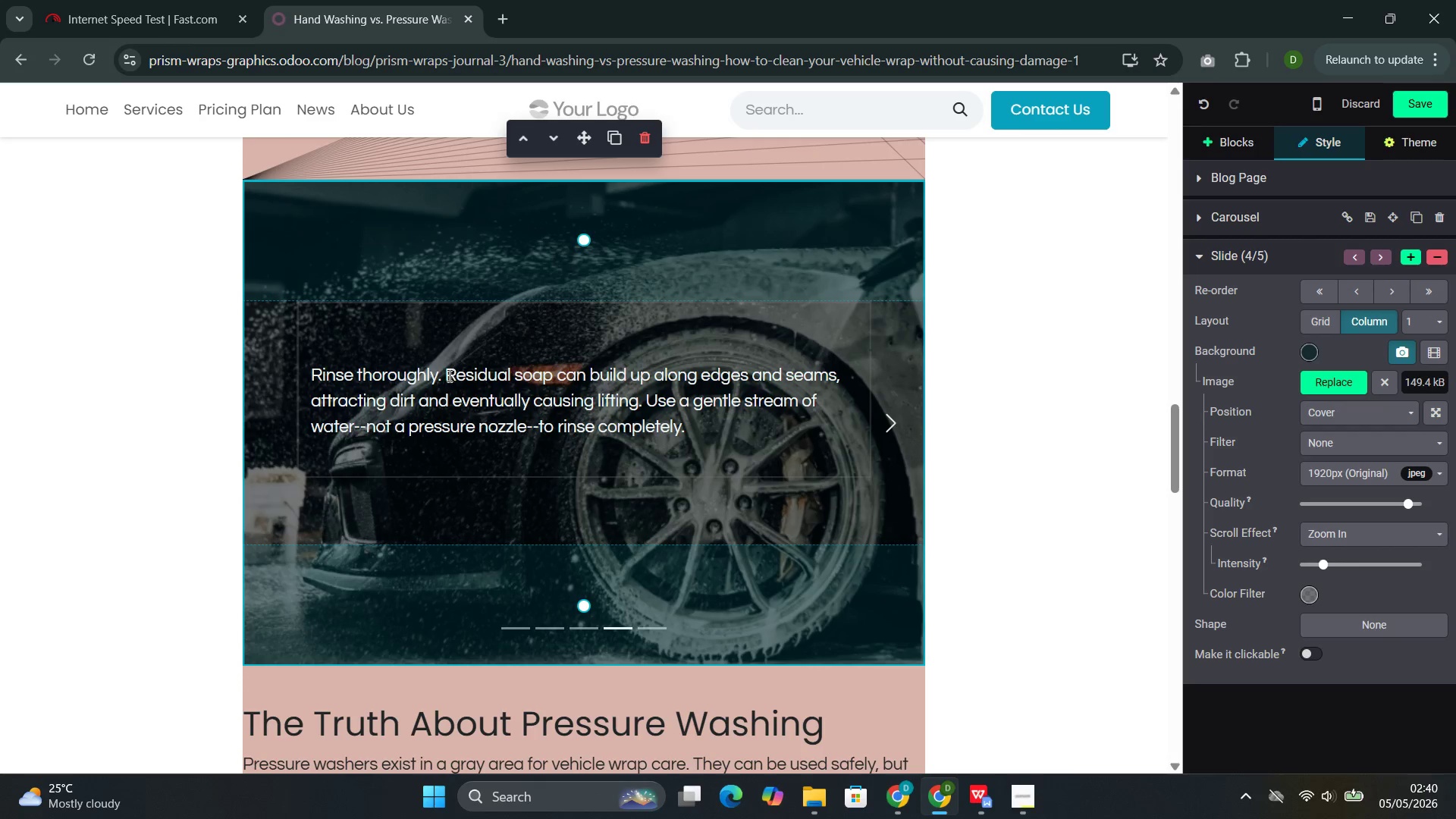 
left_click_drag(start_coordinate=[438, 375], to_coordinate=[305, 378])
 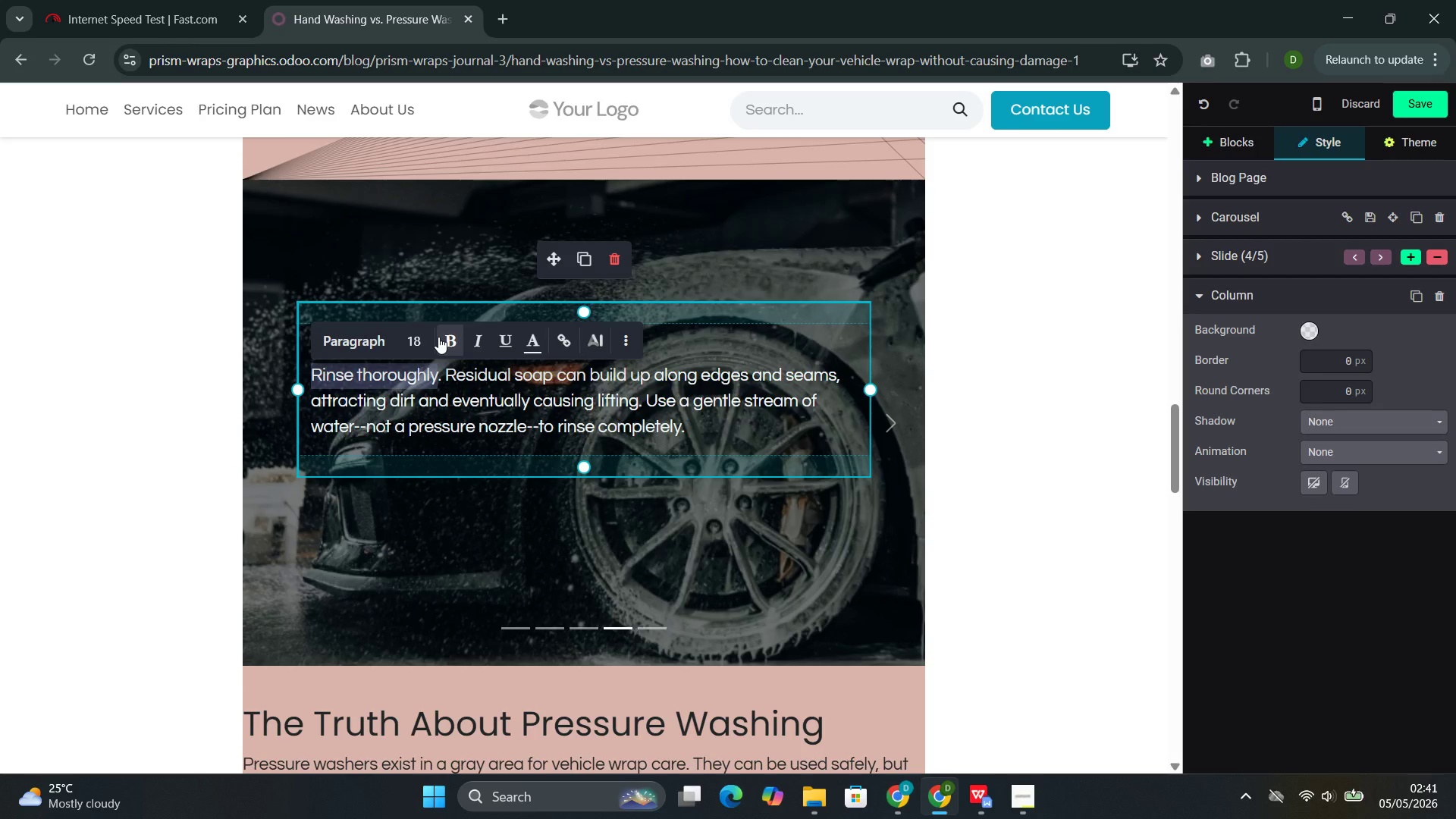 
left_click([438, 337])
 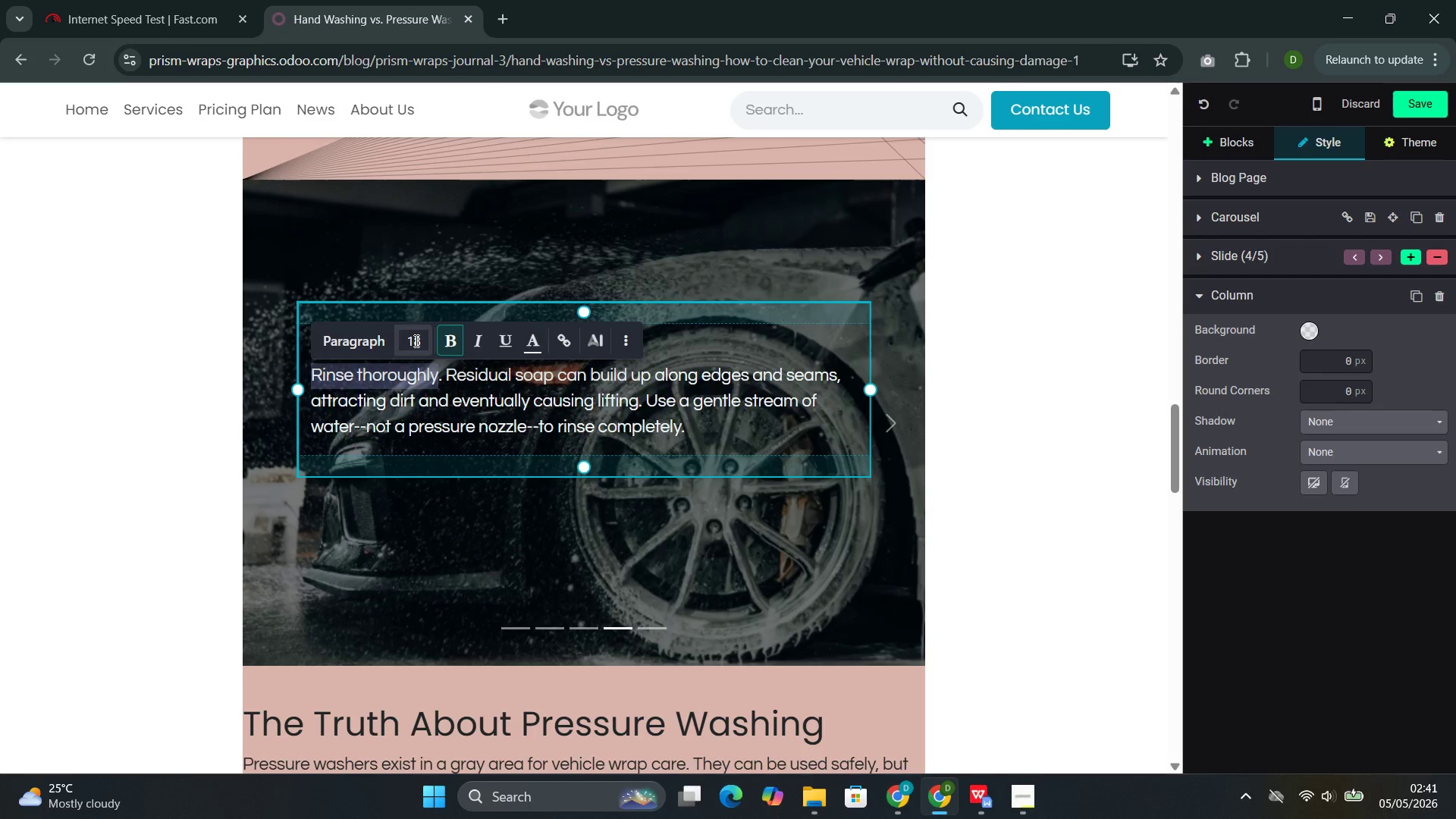 
left_click([418, 340])
 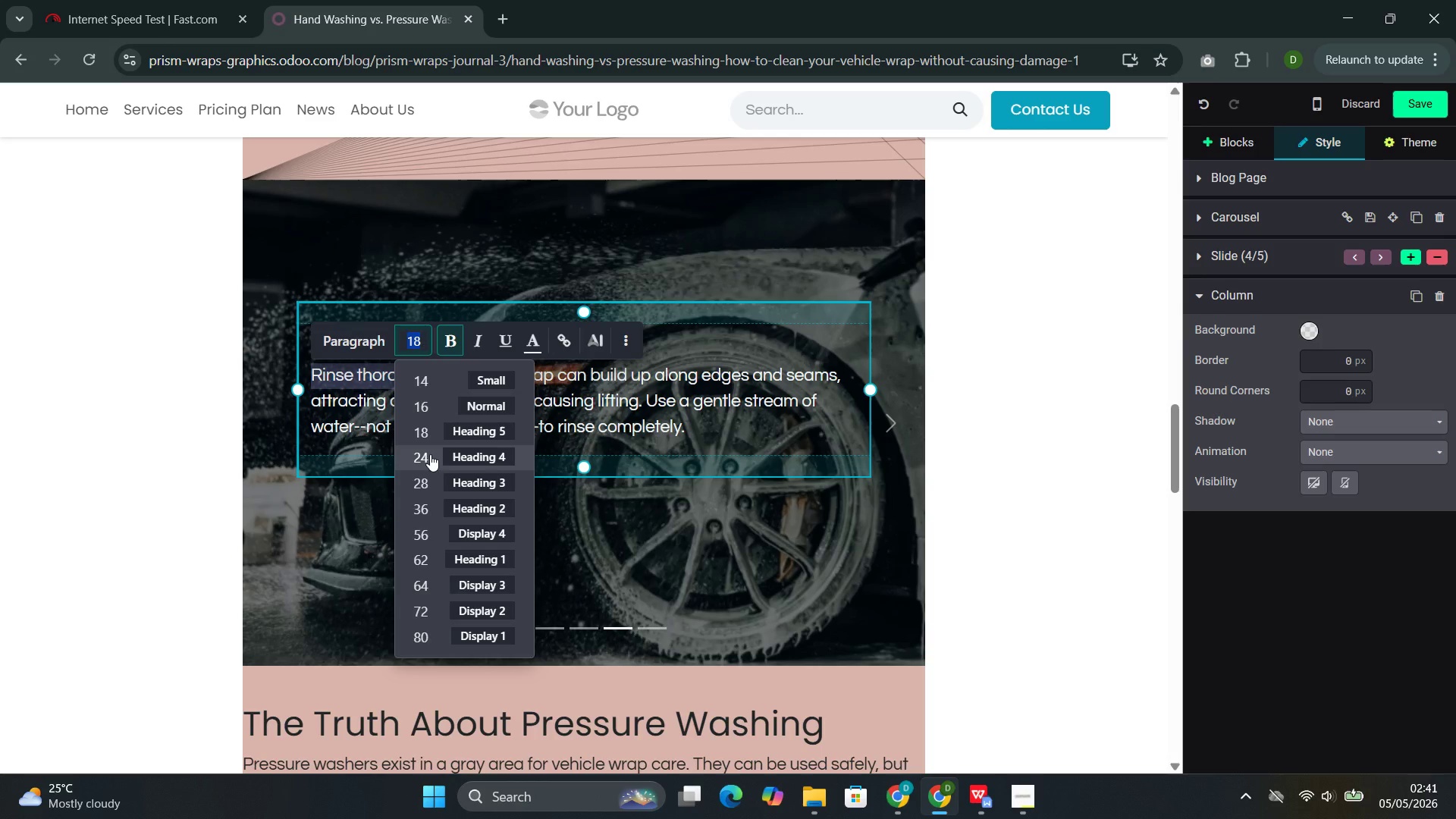 
left_click([429, 454])
 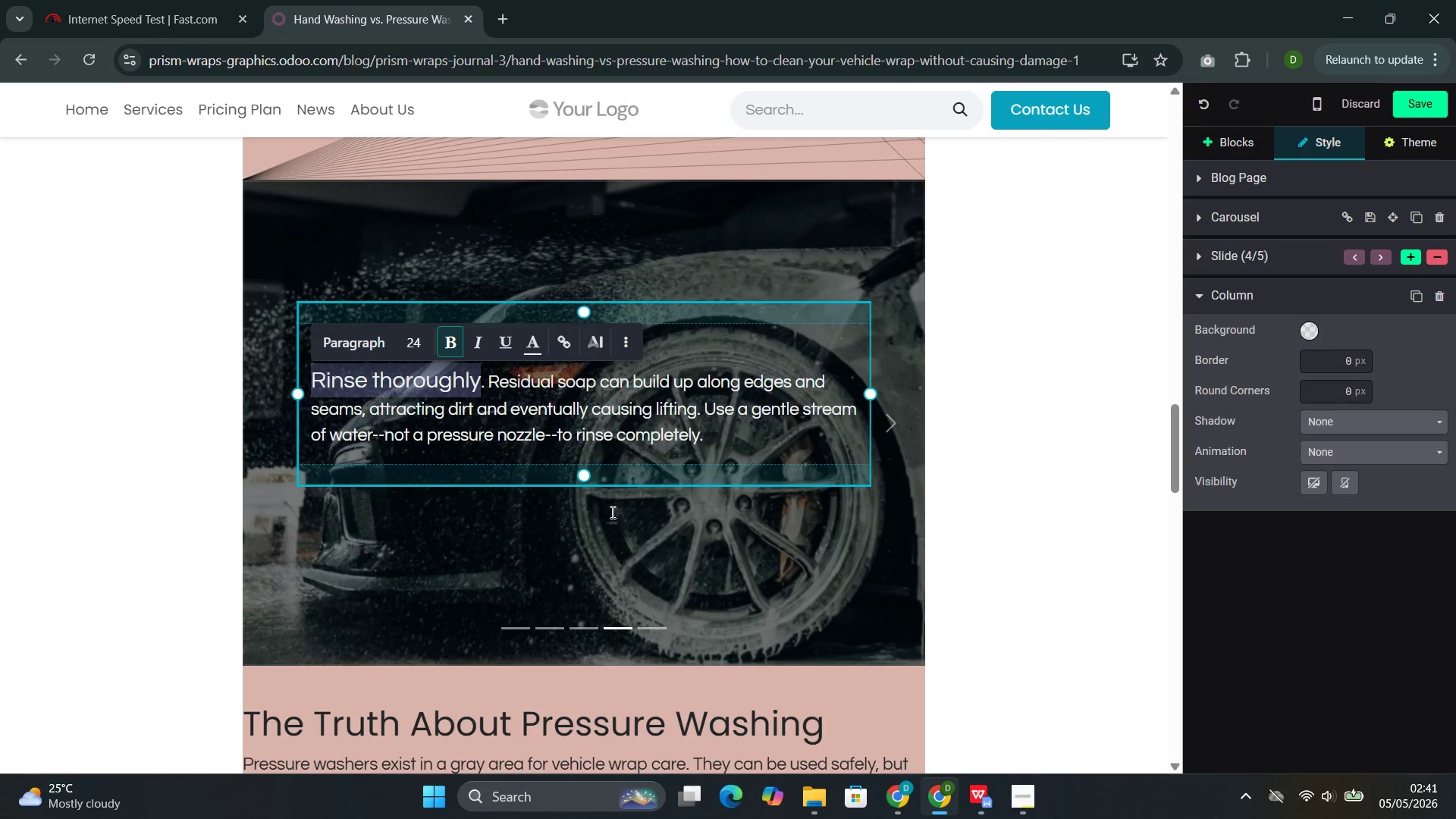 
left_click([777, 543])
 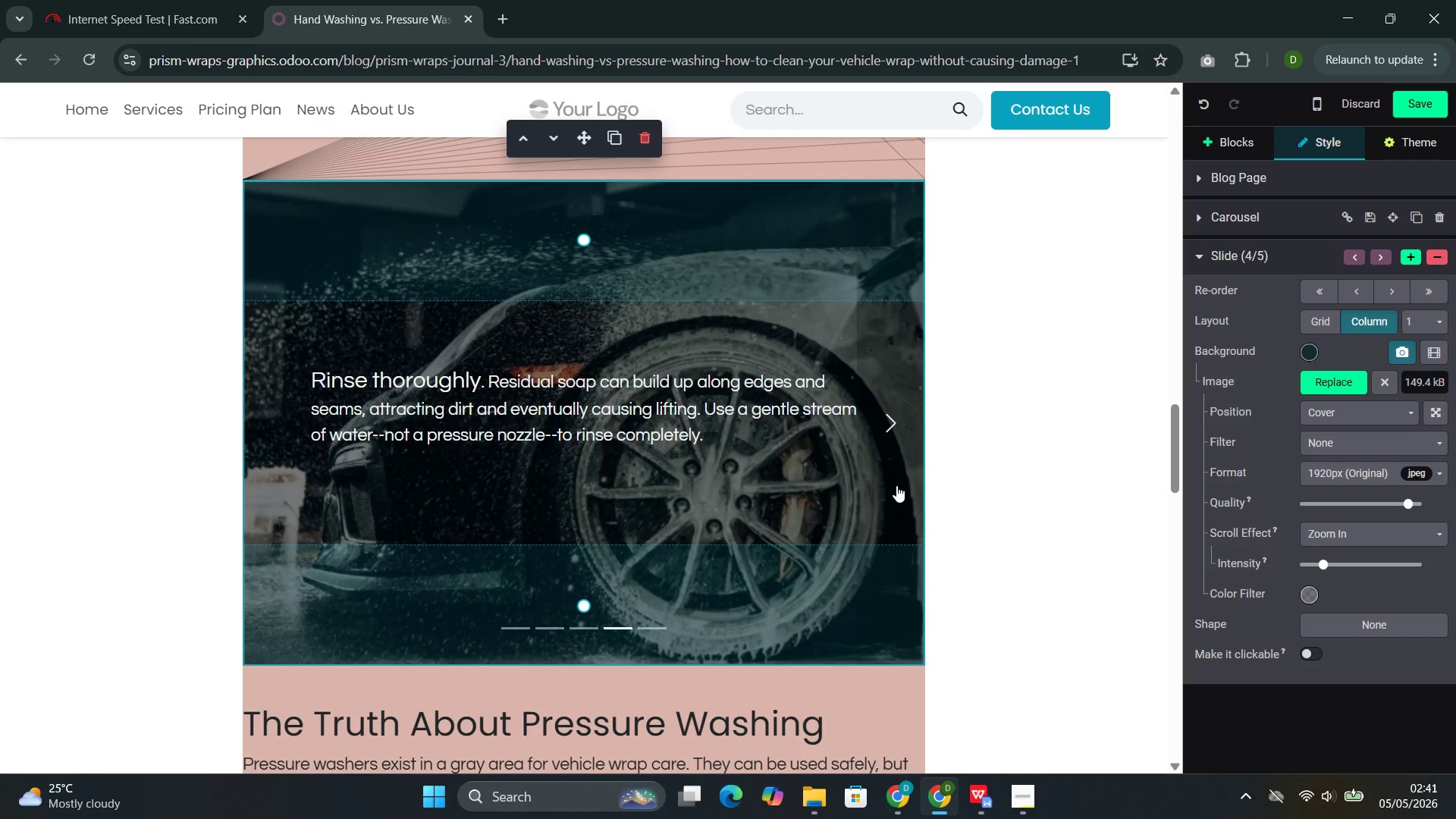 
left_click([896, 485])
 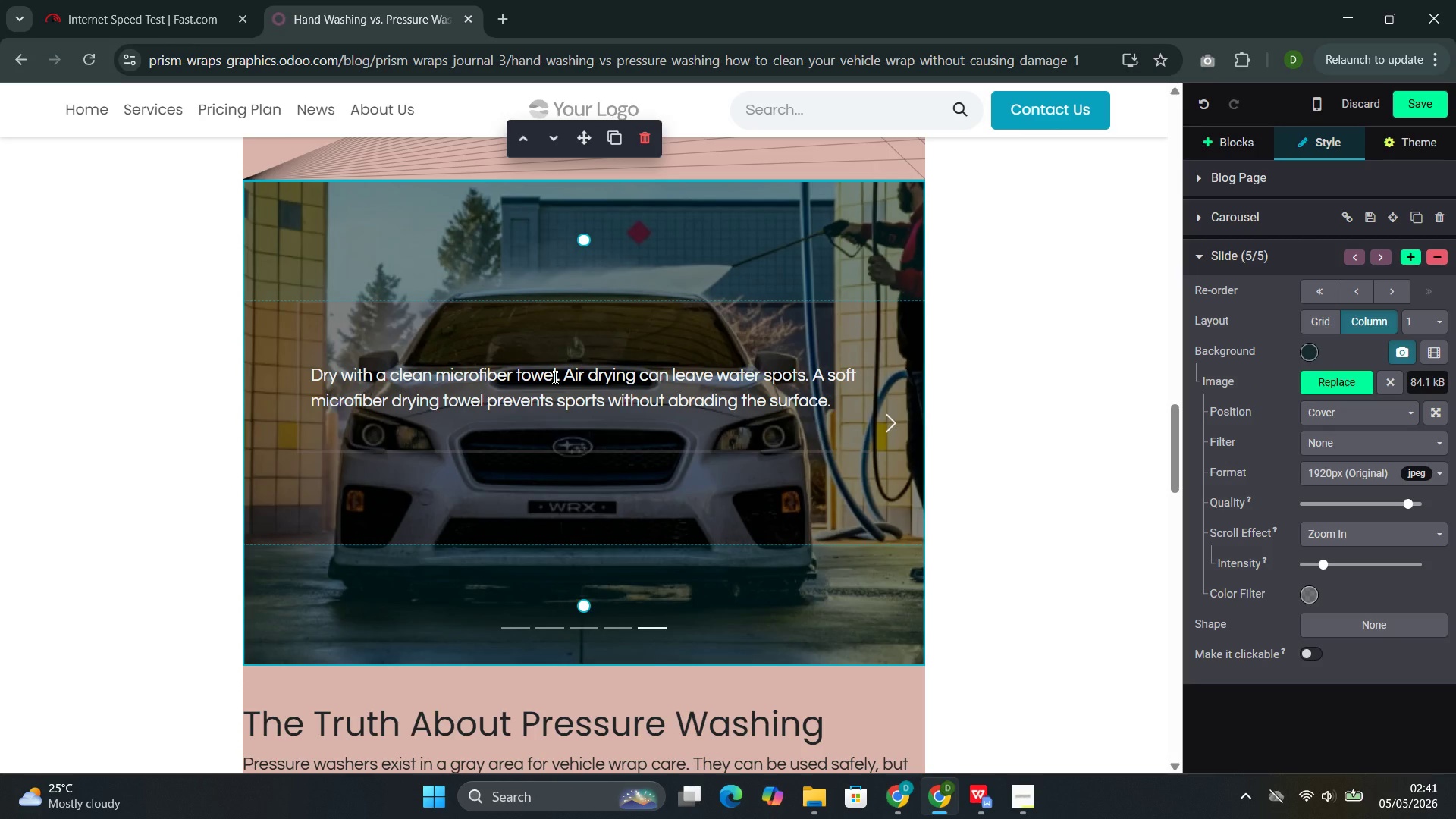 
left_click_drag(start_coordinate=[555, 378], to_coordinate=[312, 375])
 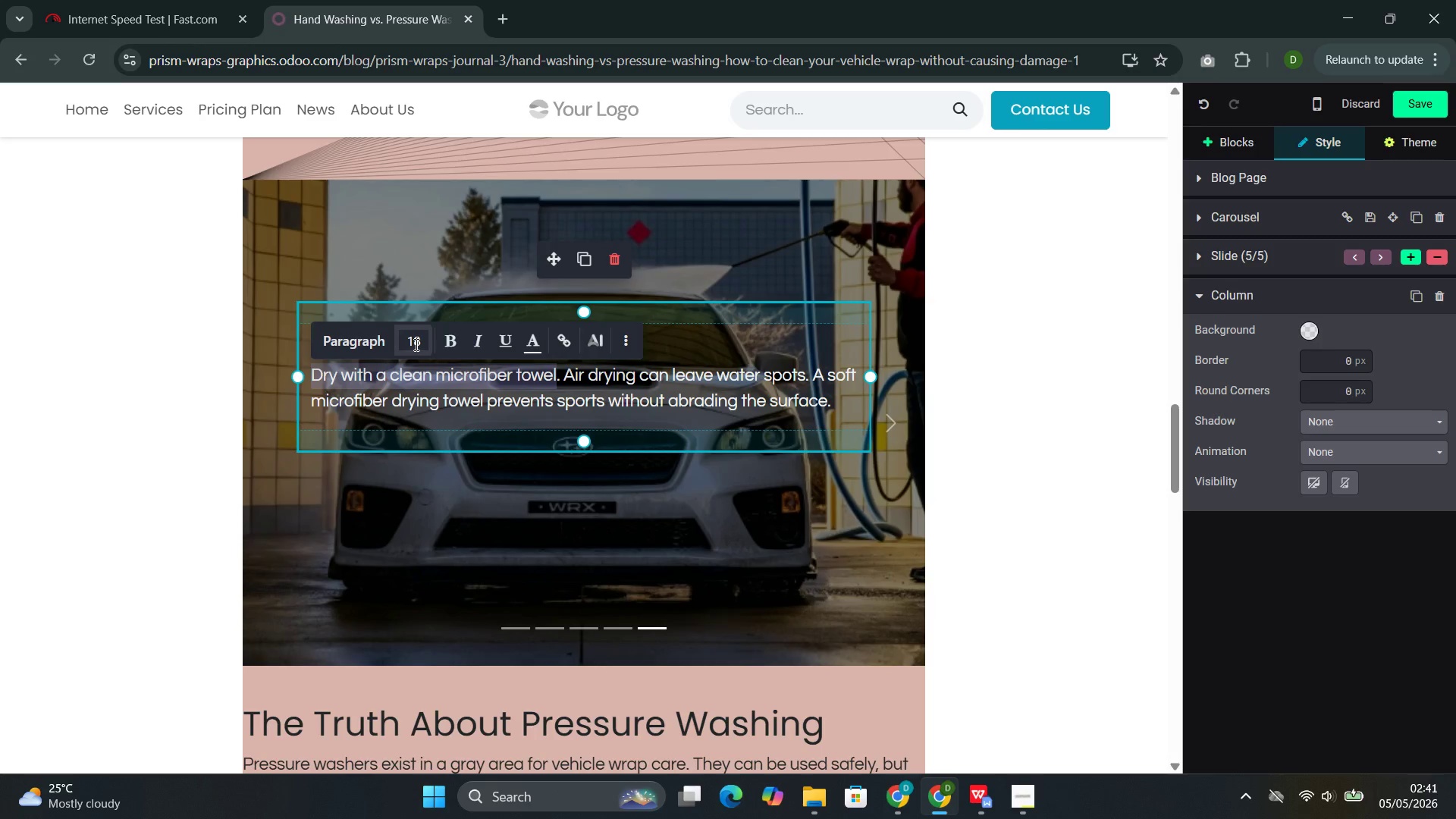 
left_click([415, 344])
 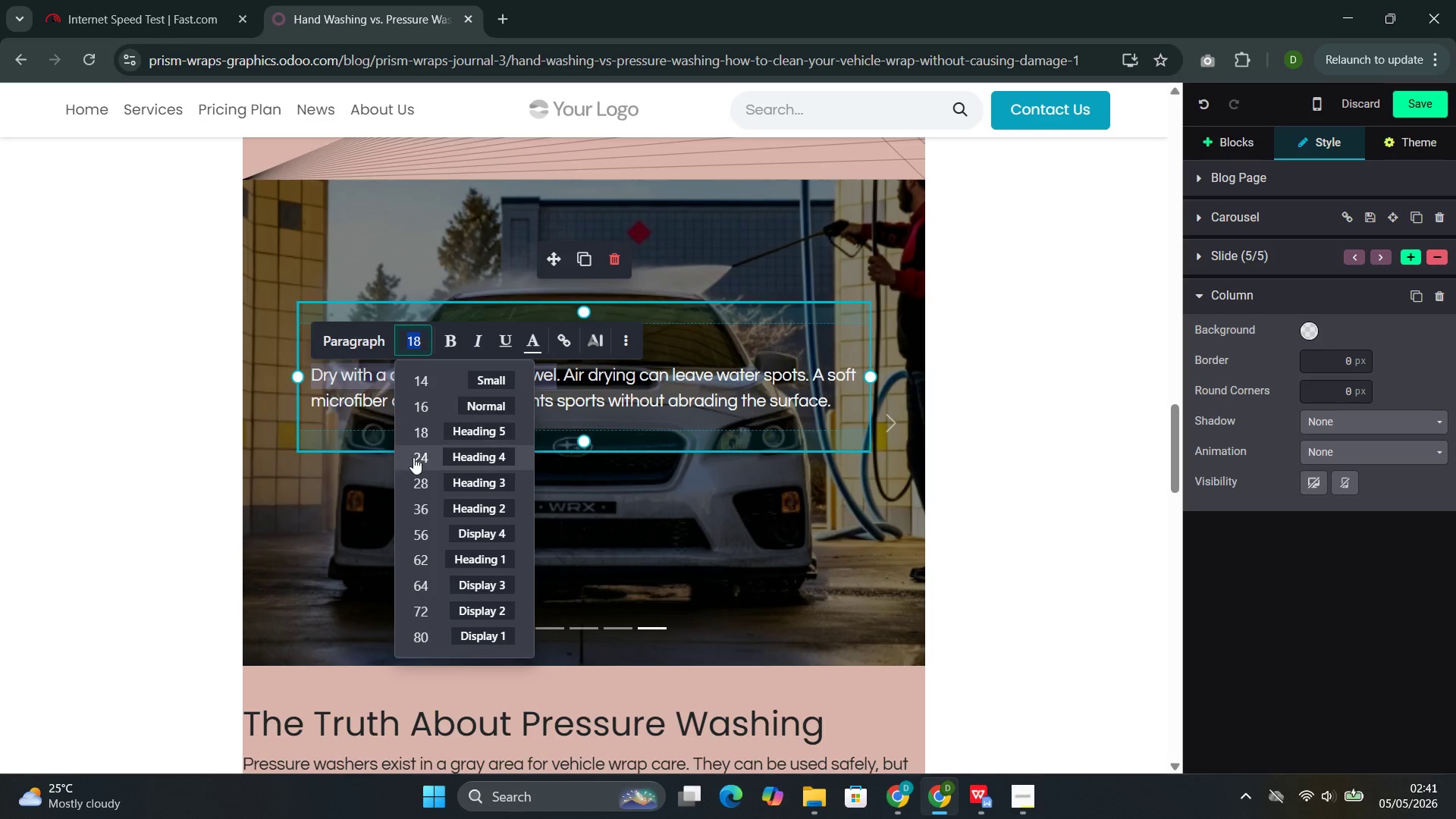 
left_click([413, 457])
 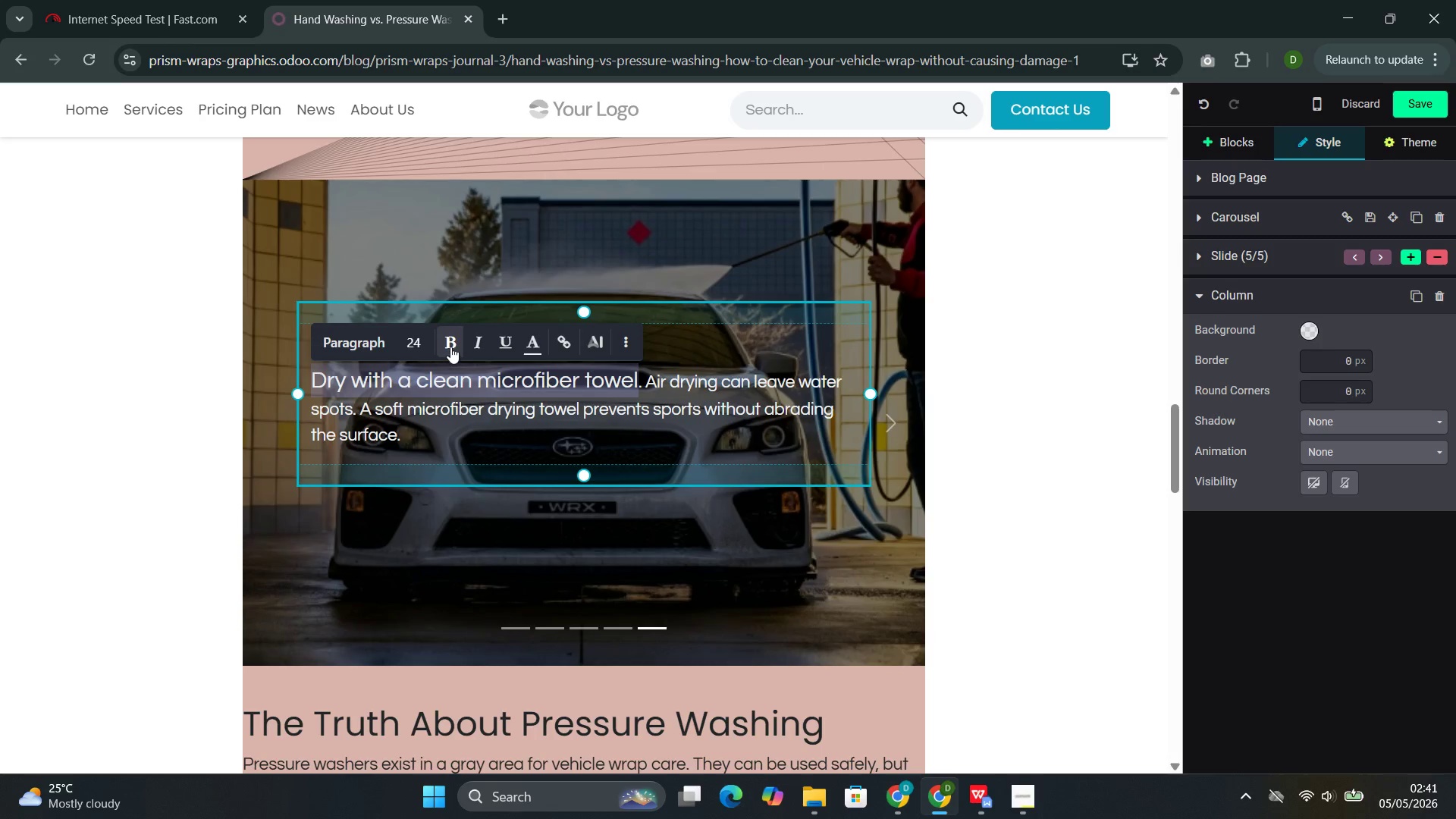 
left_click([450, 347])
 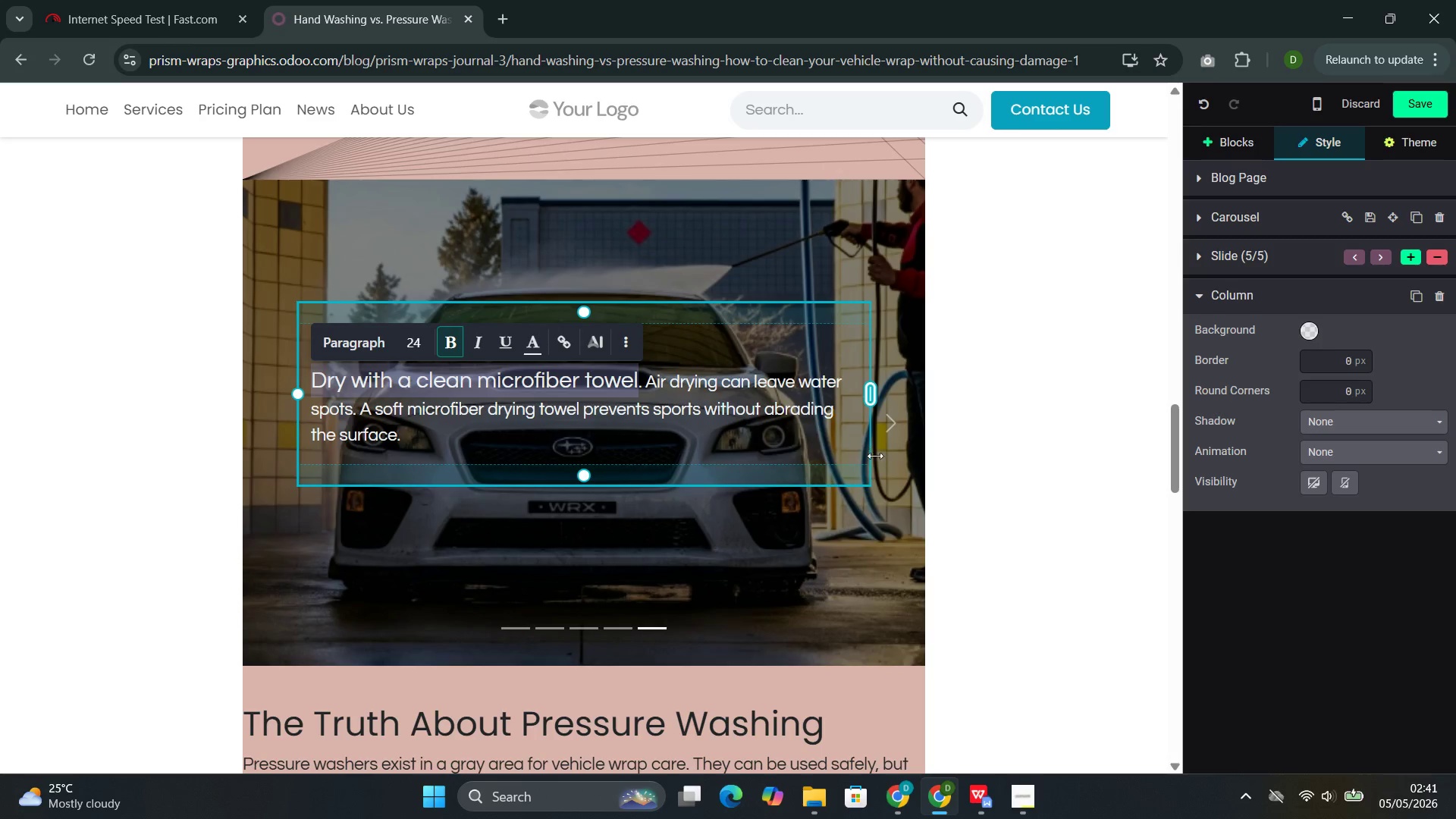 
left_click([905, 472])
 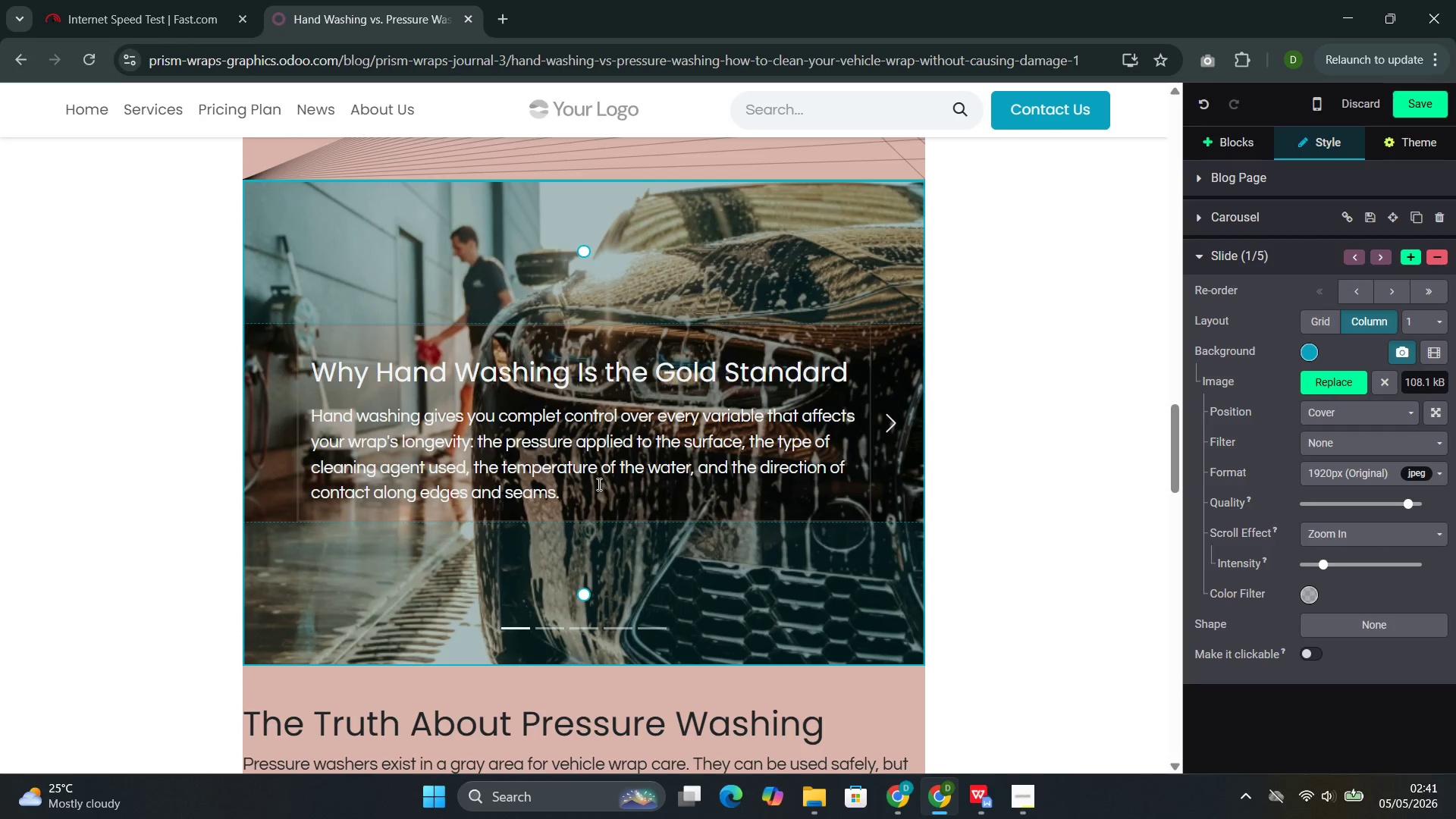 
left_click([696, 504])
 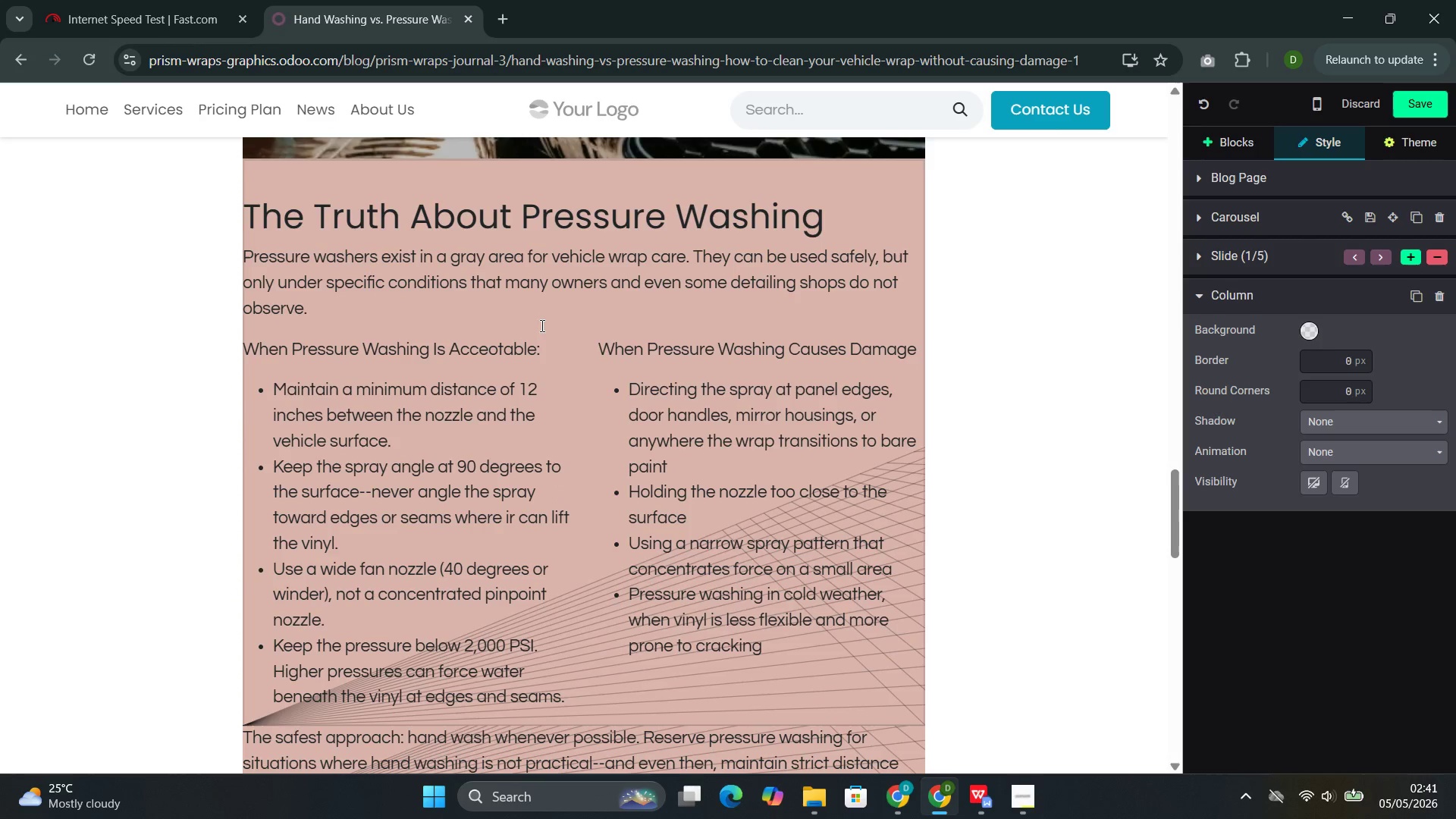 
wait(5.06)
 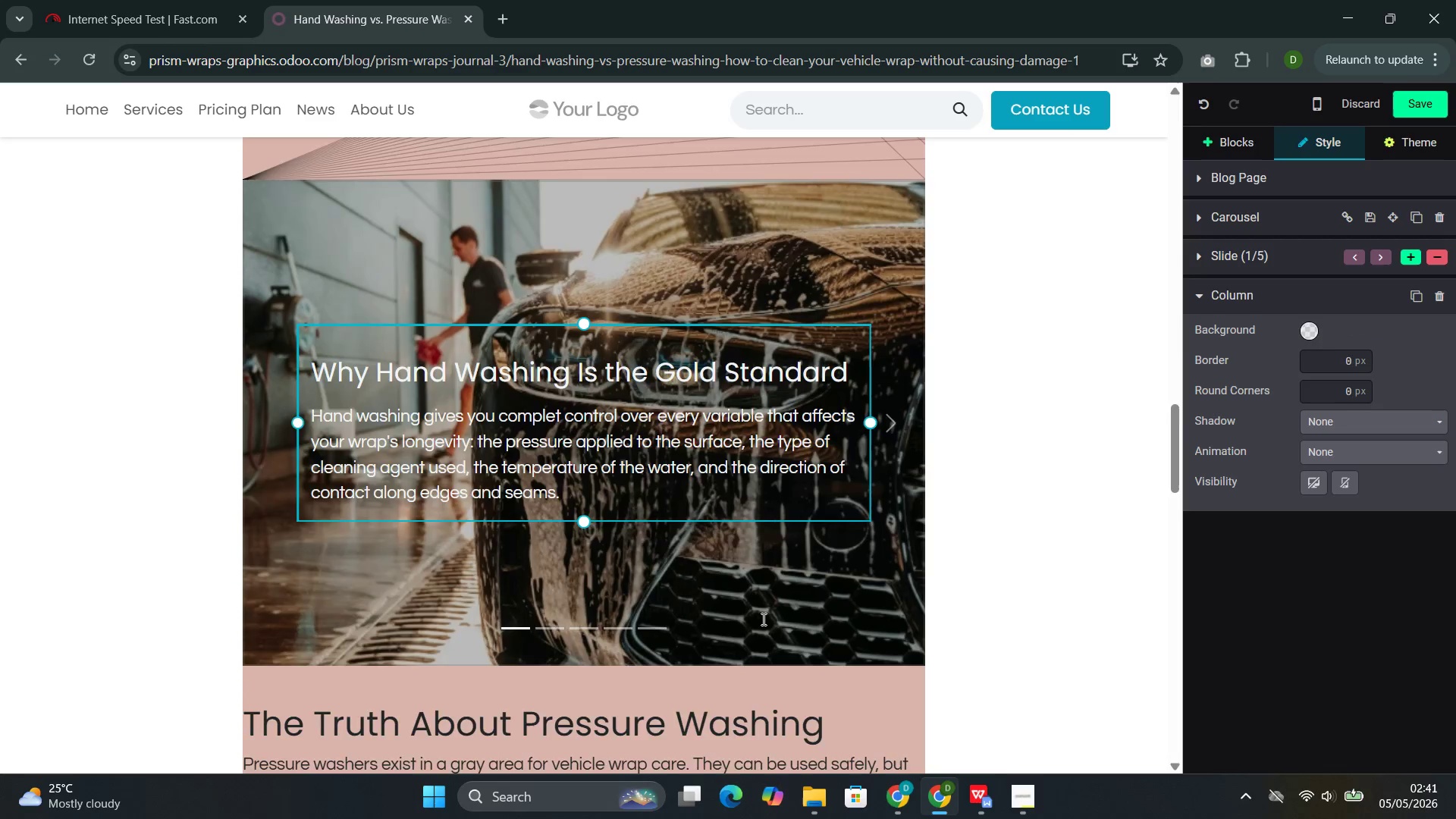 
left_click_drag(start_coordinate=[537, 348], to_coordinate=[246, 349])
 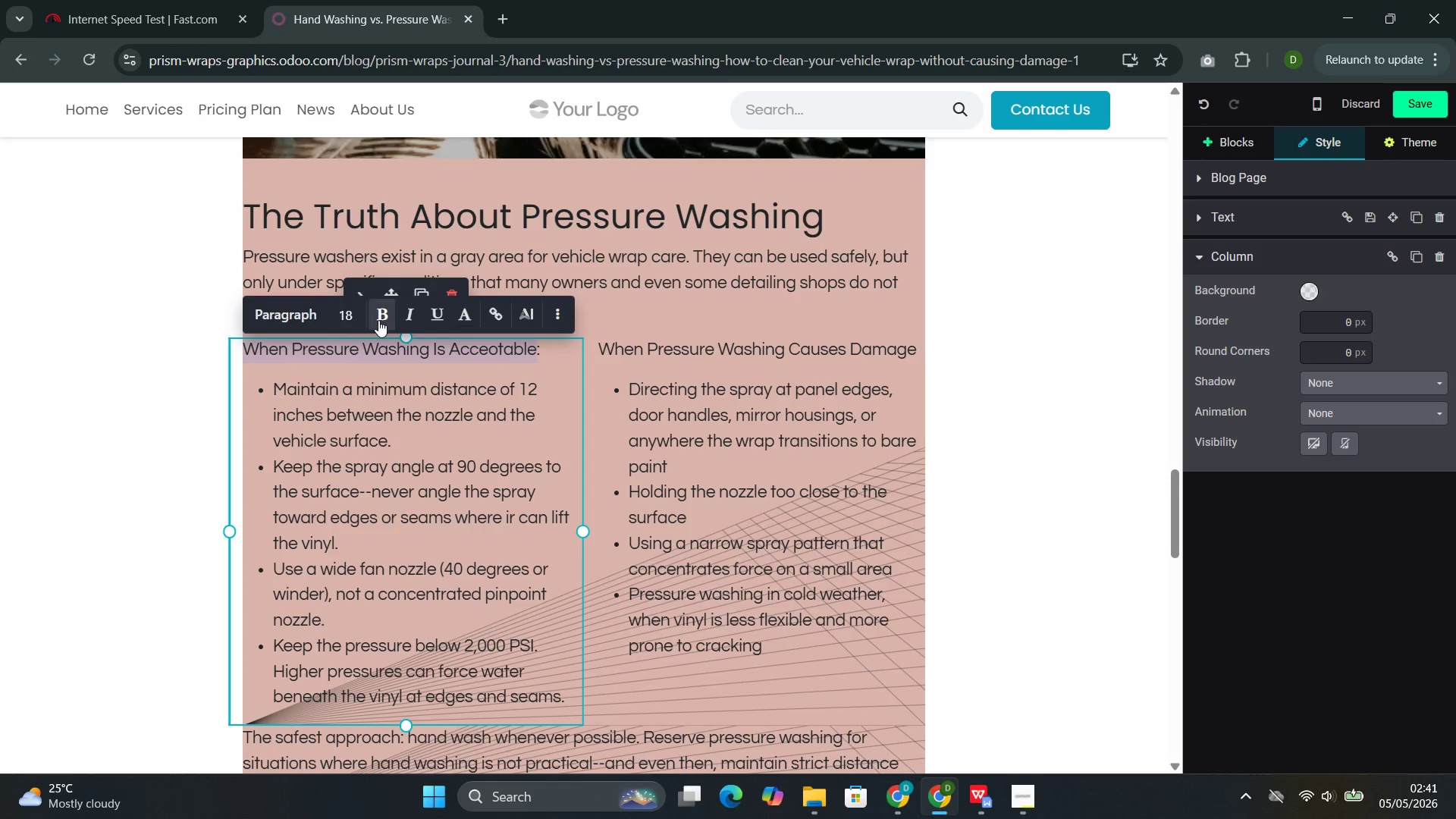 
left_click([379, 319])
 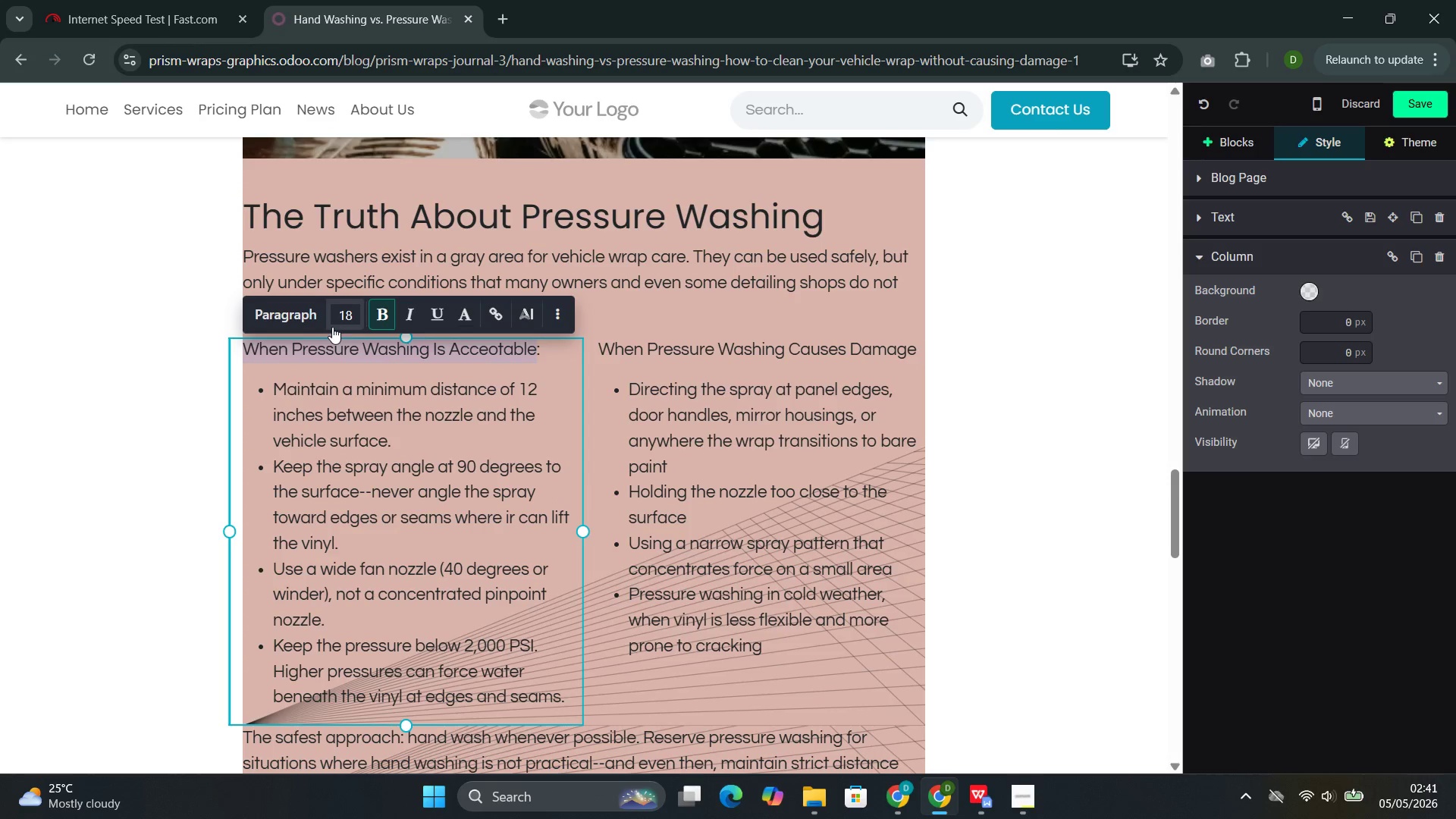 
left_click([351, 316])
 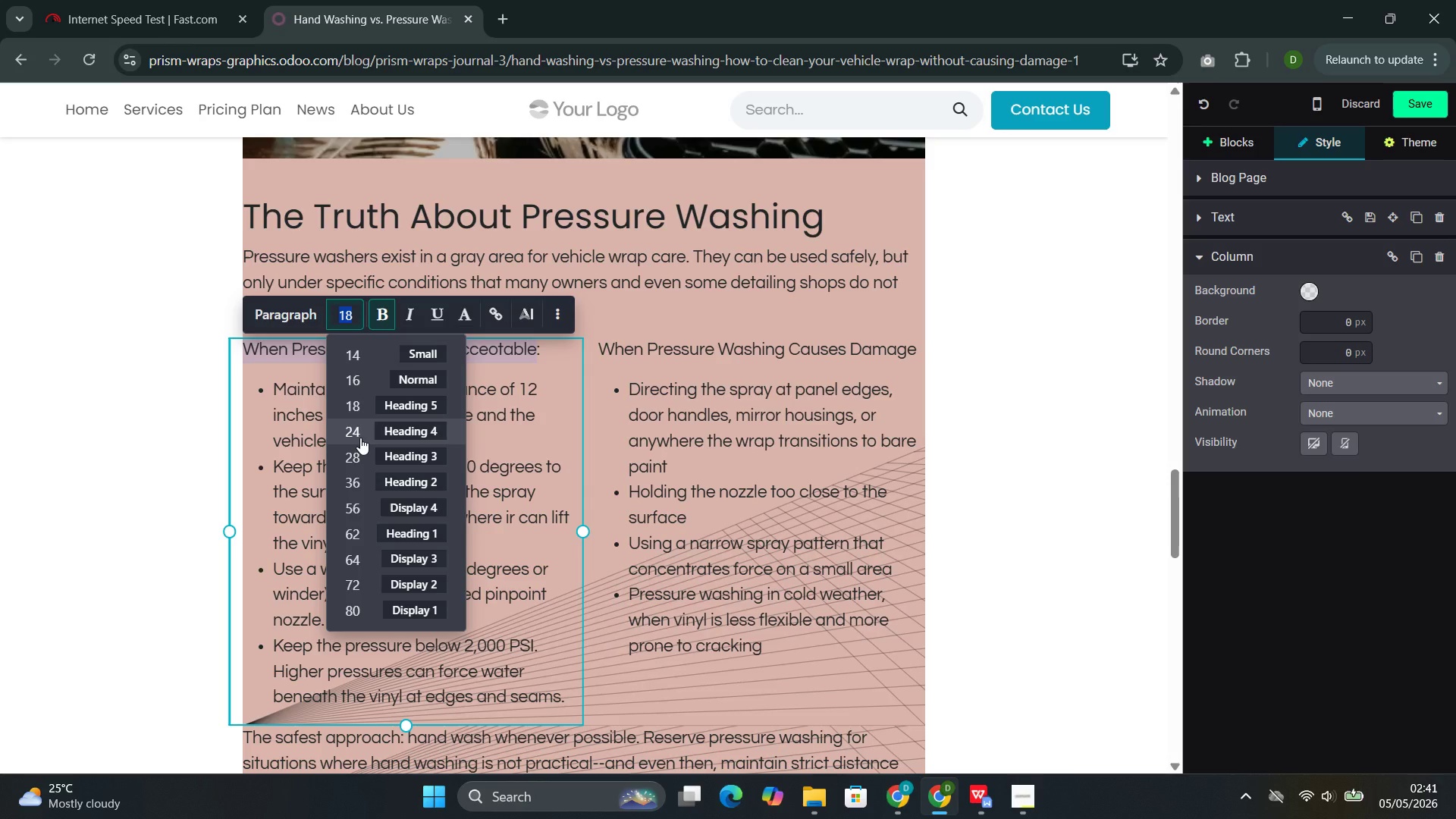 
left_click([360, 438])
 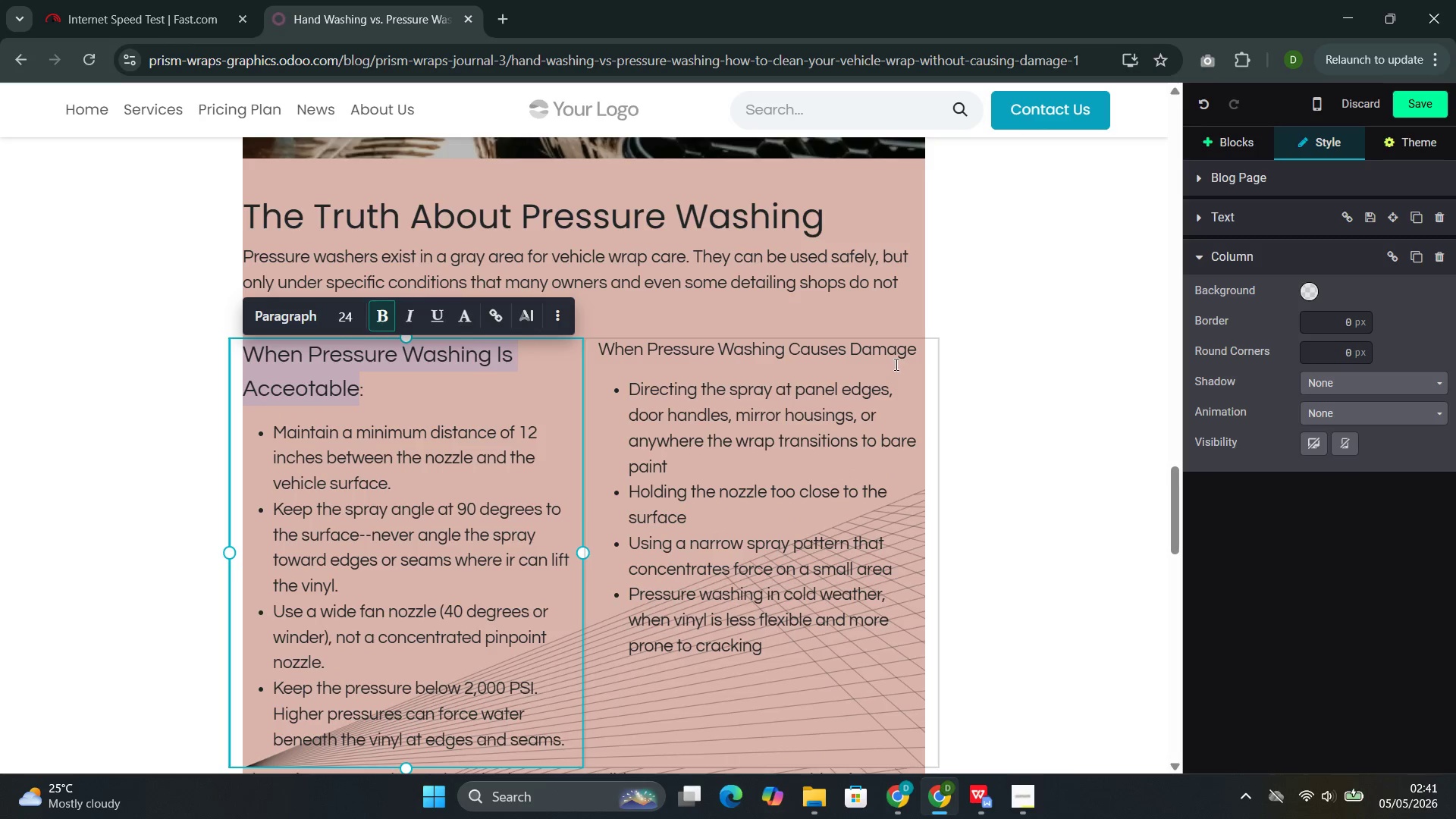 
left_click_drag(start_coordinate=[924, 353], to_coordinate=[603, 351])
 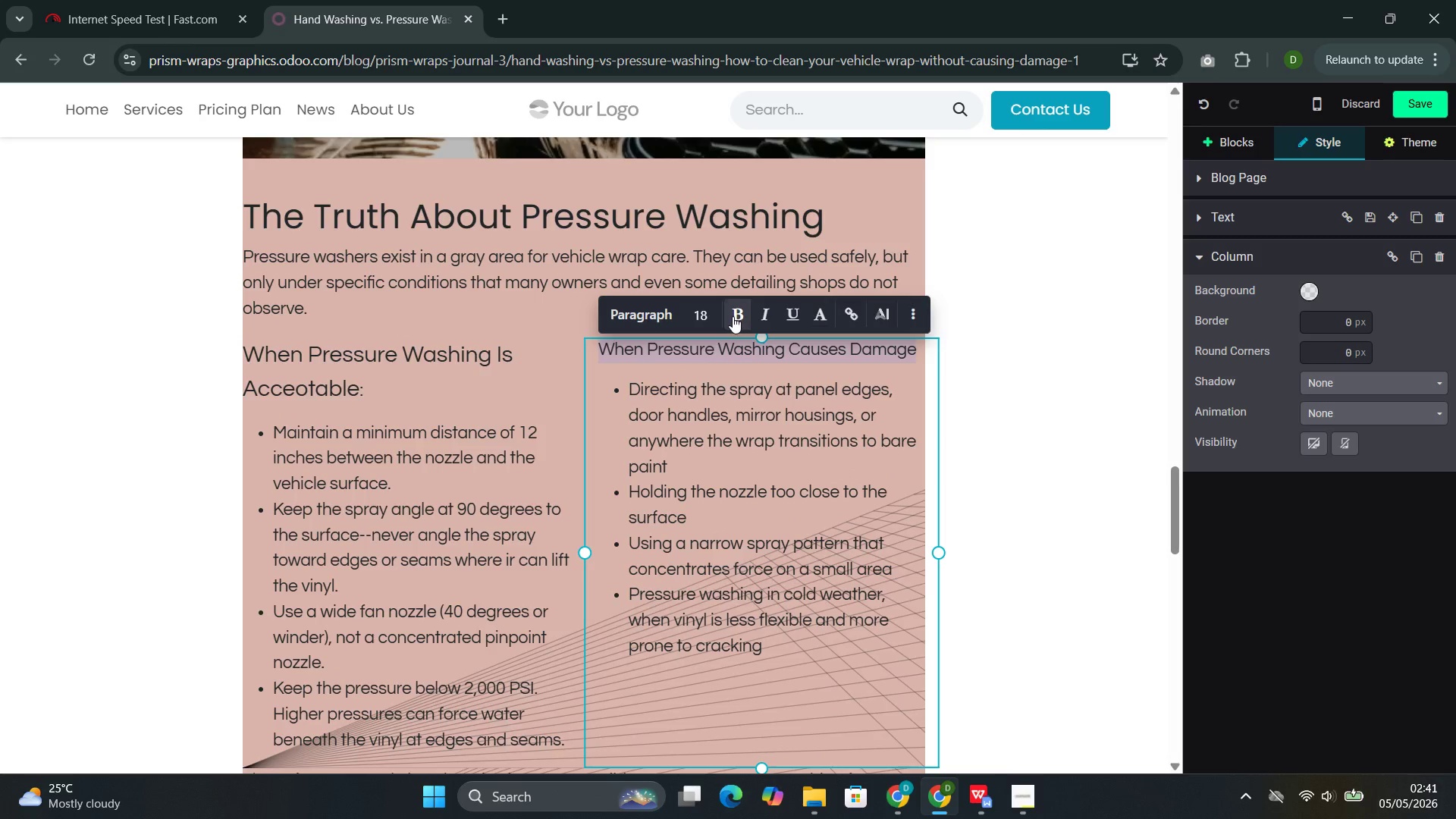 
left_click([733, 316])
 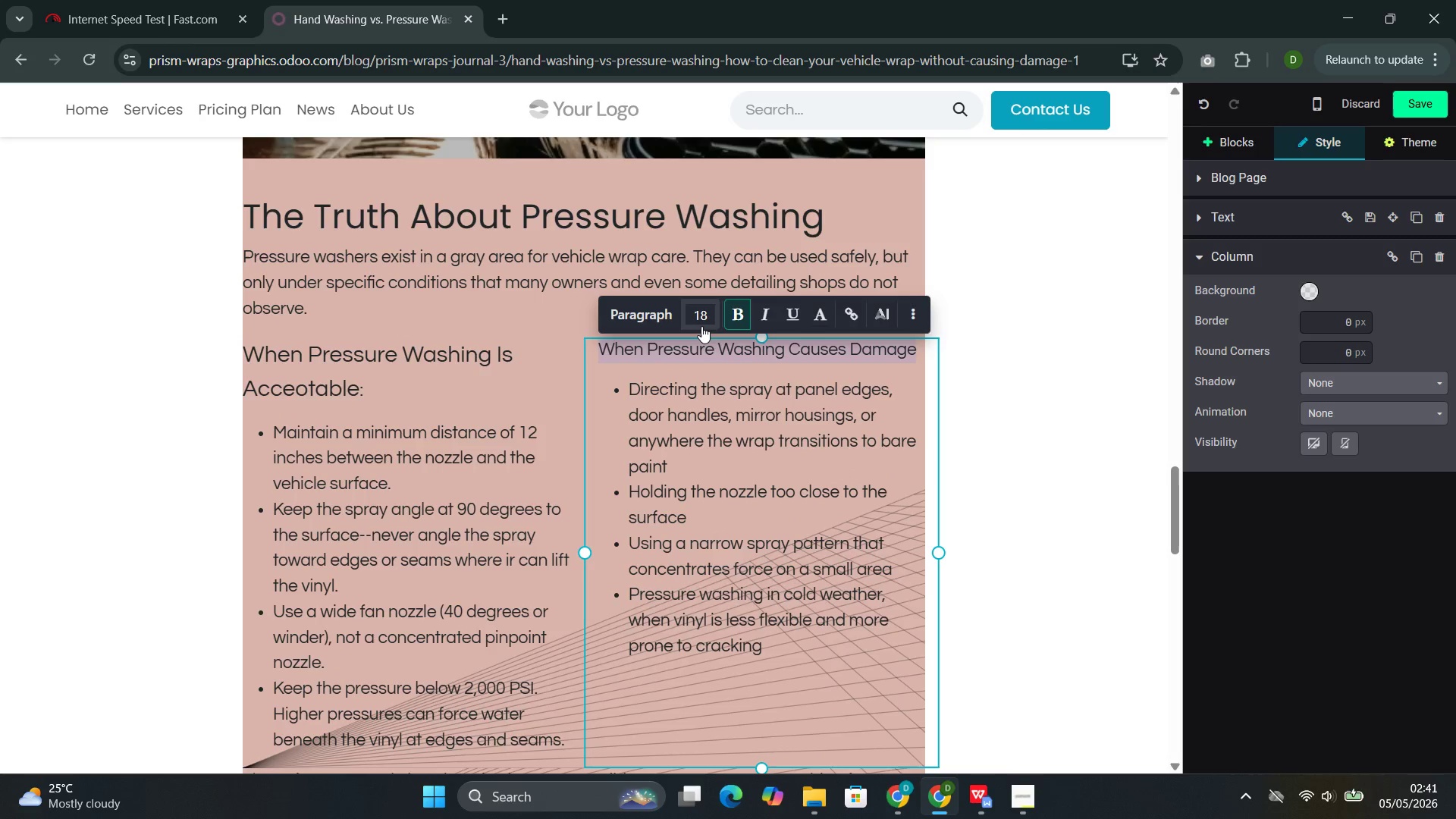 
left_click([701, 325])
 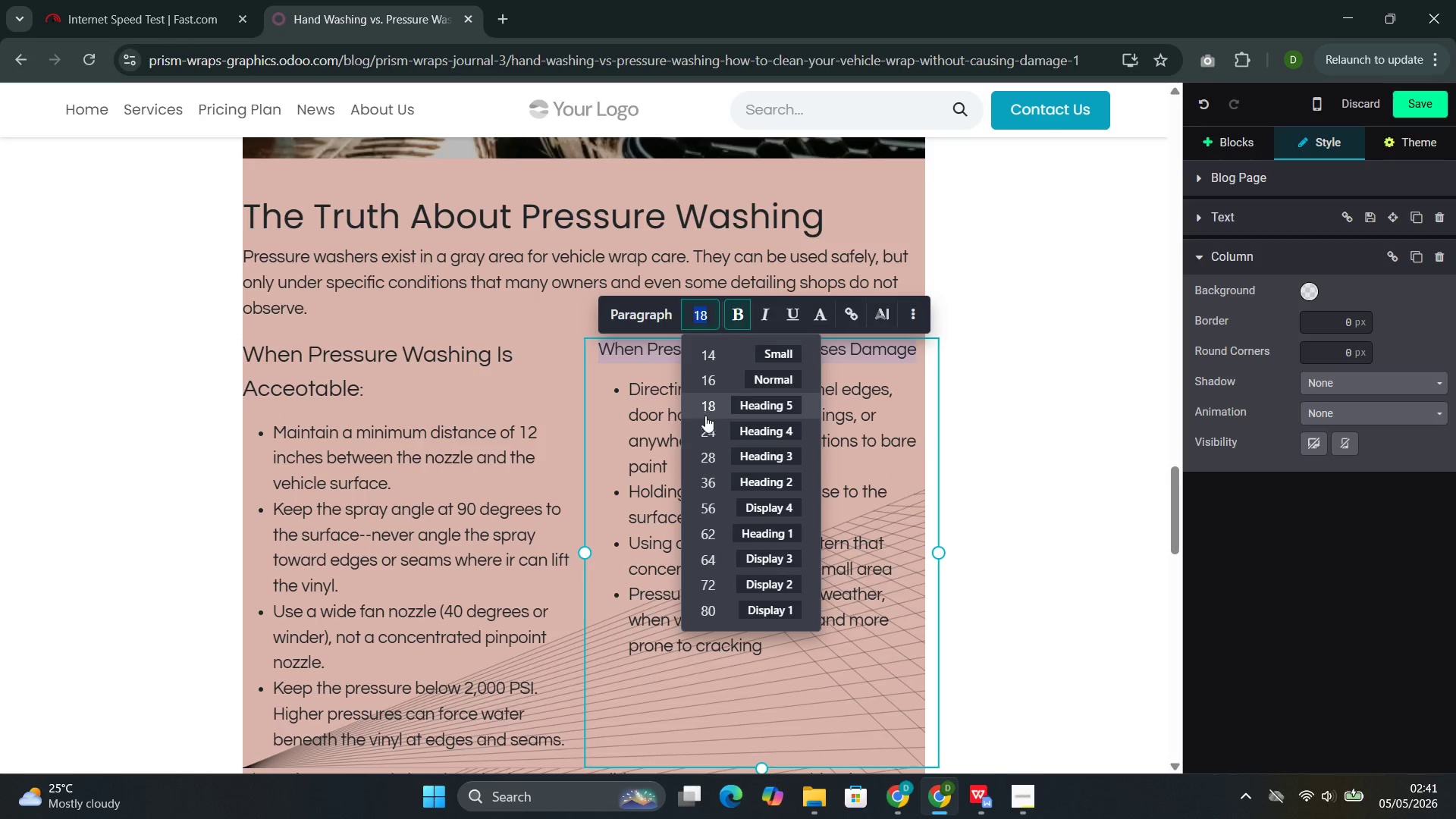 
left_click([705, 422])
 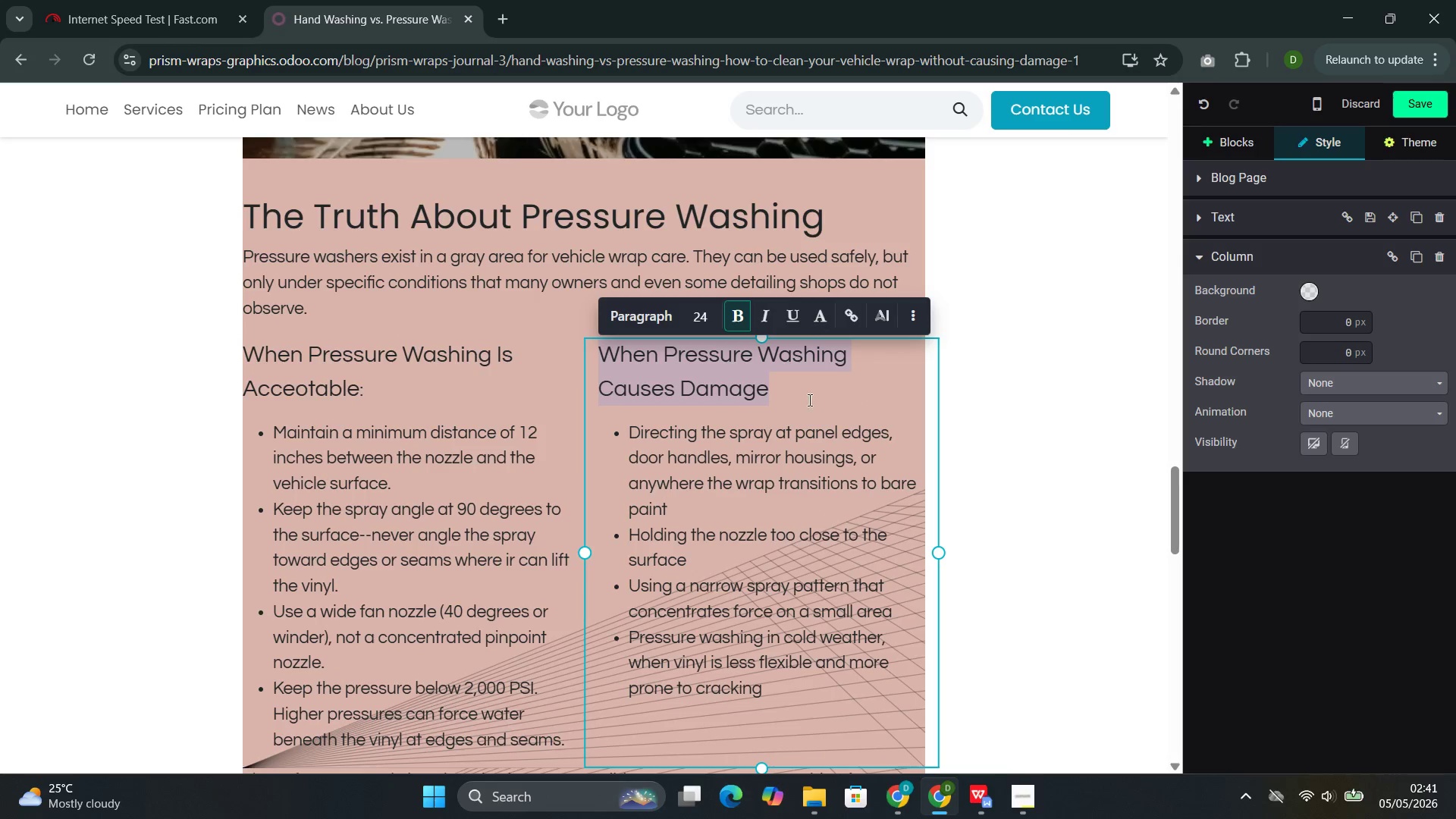 
left_click([811, 401])
 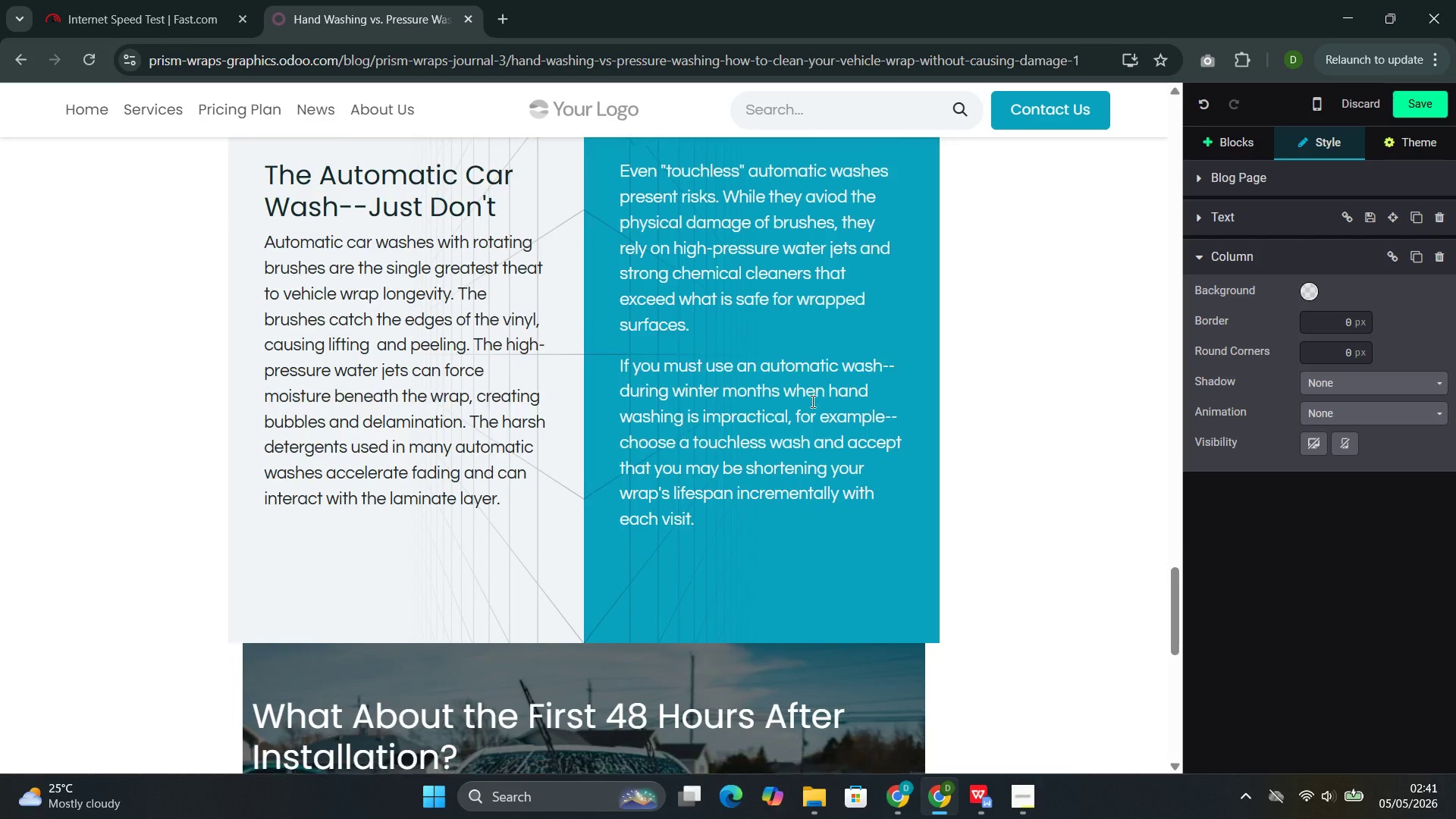 
wait(8.47)
 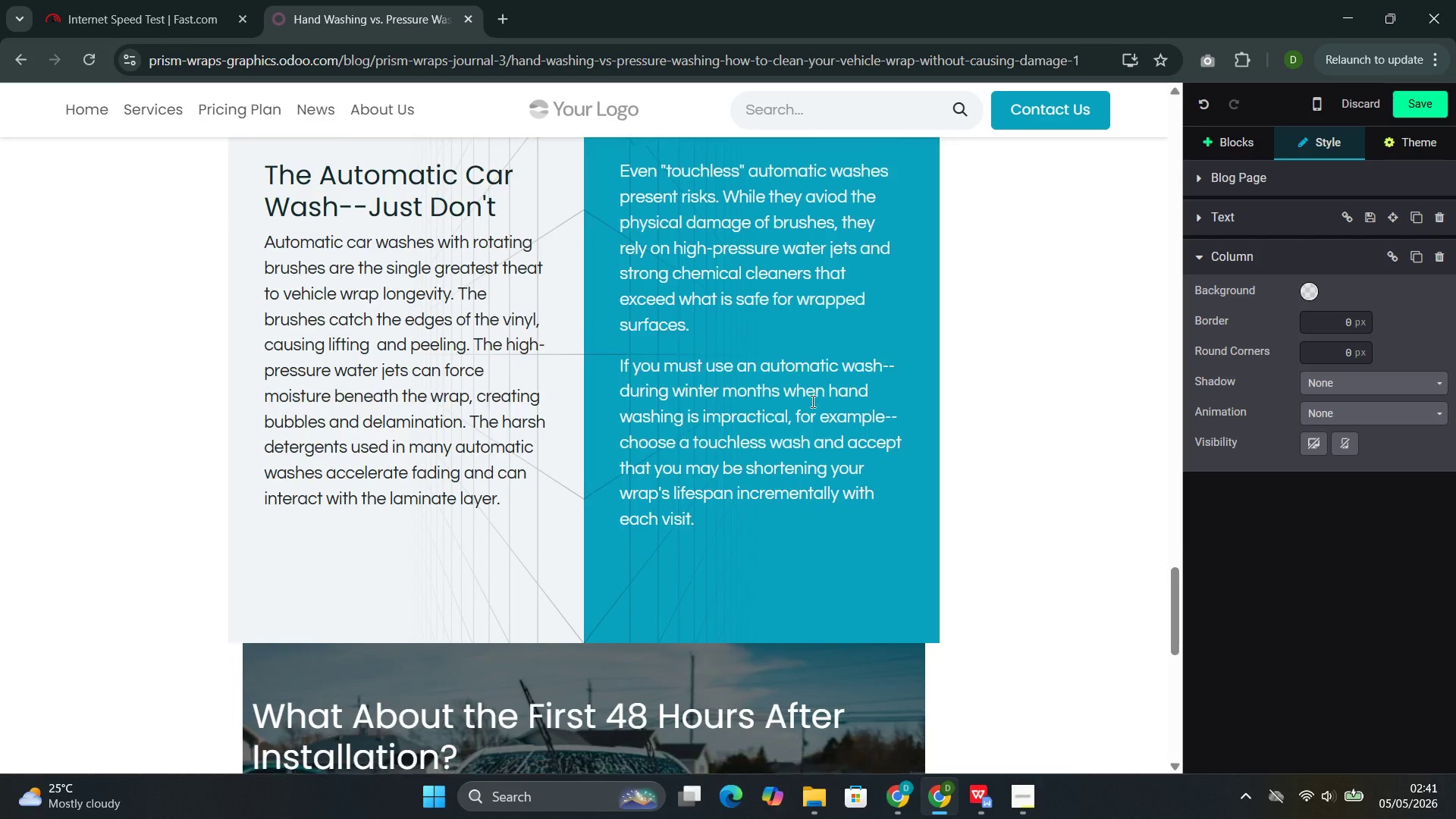 
left_click([1427, 105])
 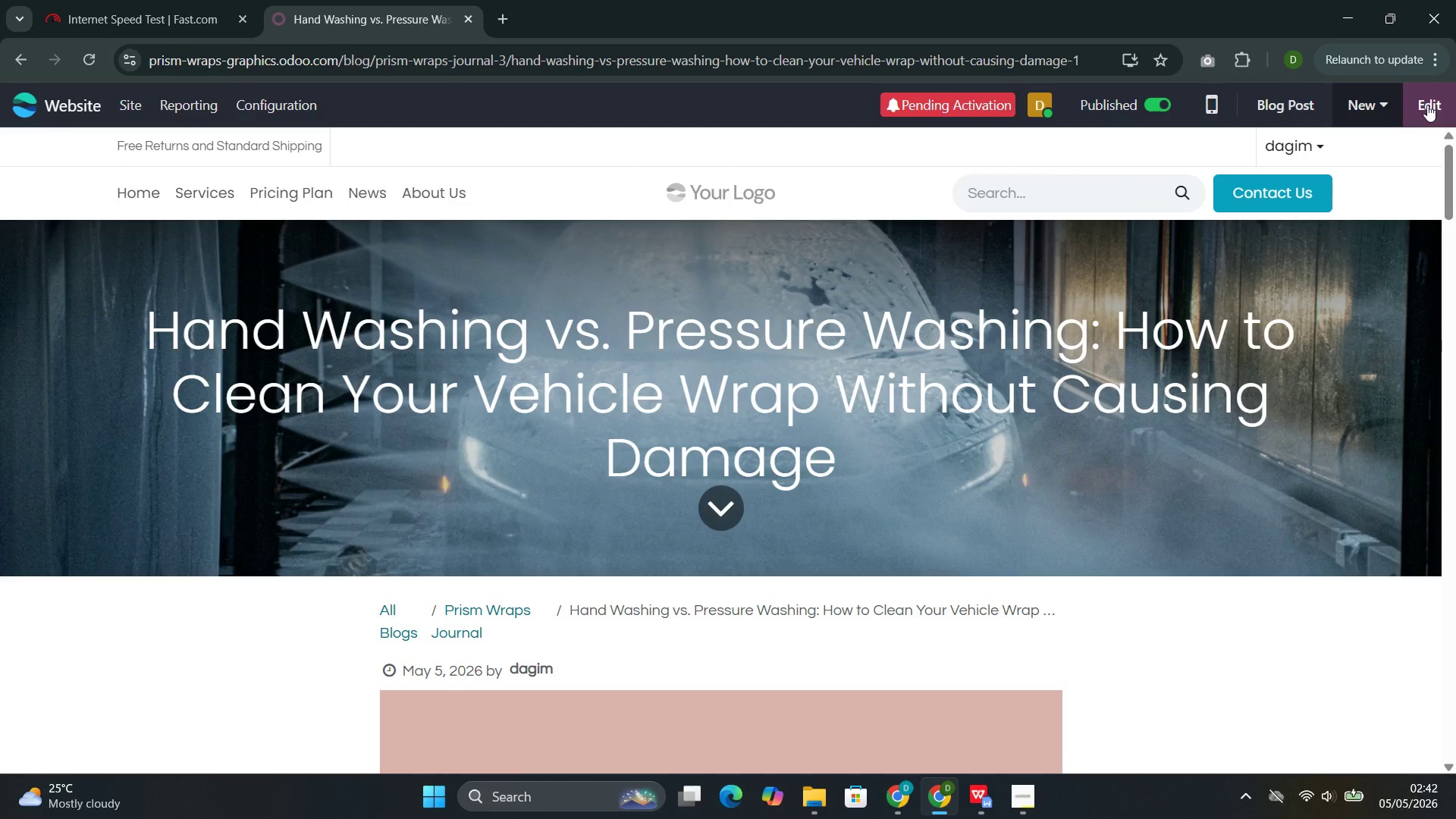 
wait(21.03)
 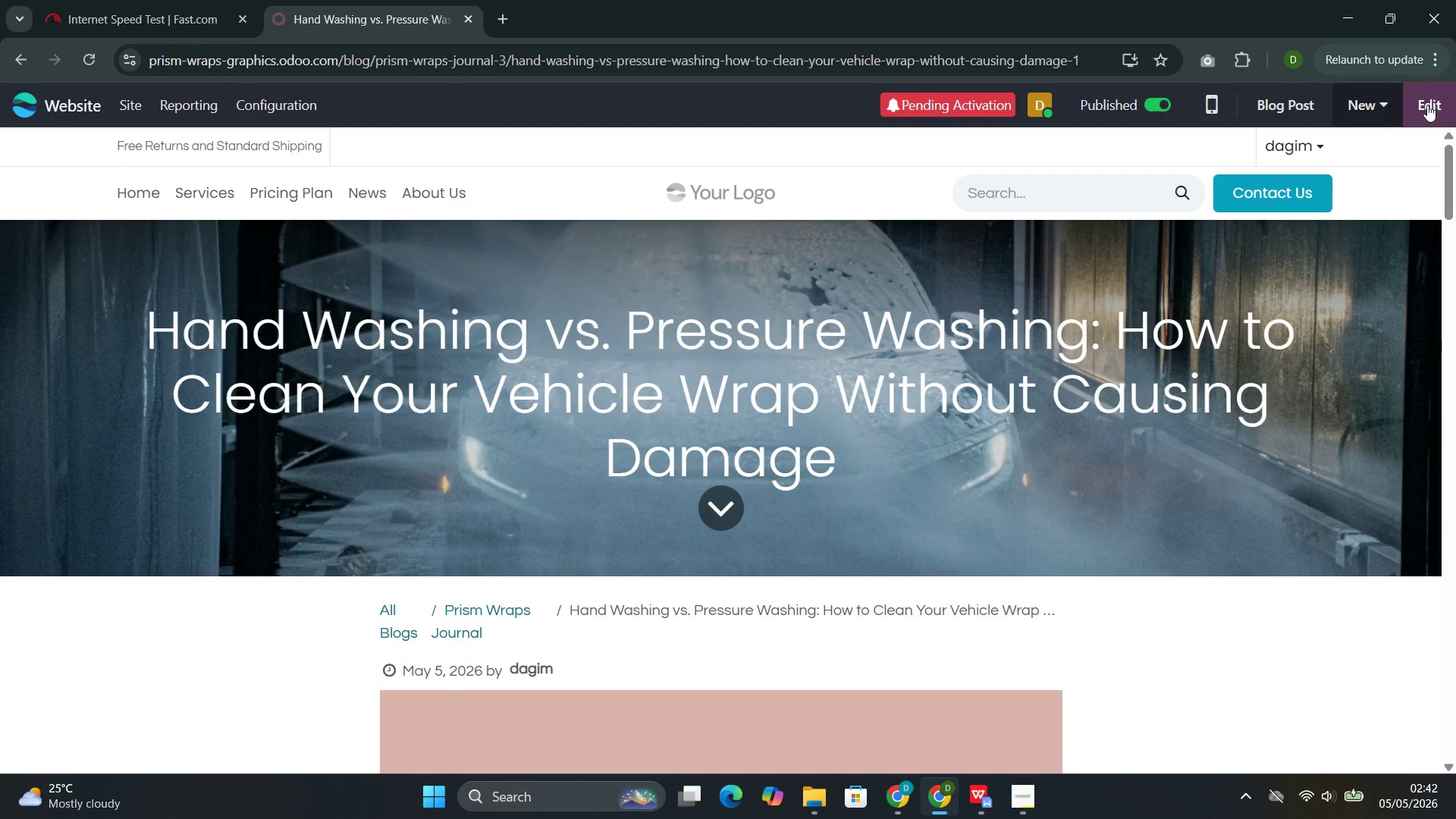 
left_click([777, 357])
 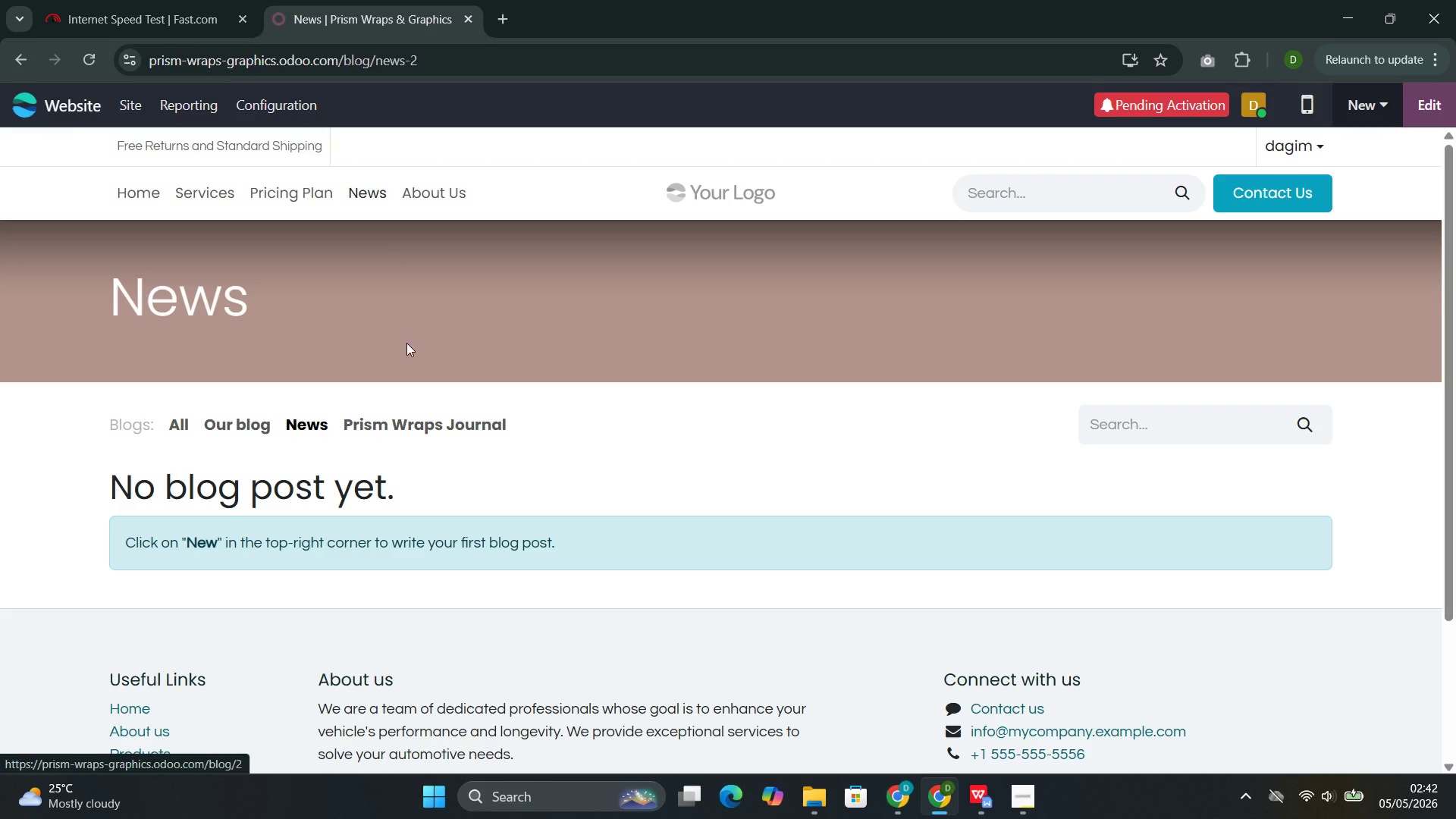 
left_click([425, 434])
 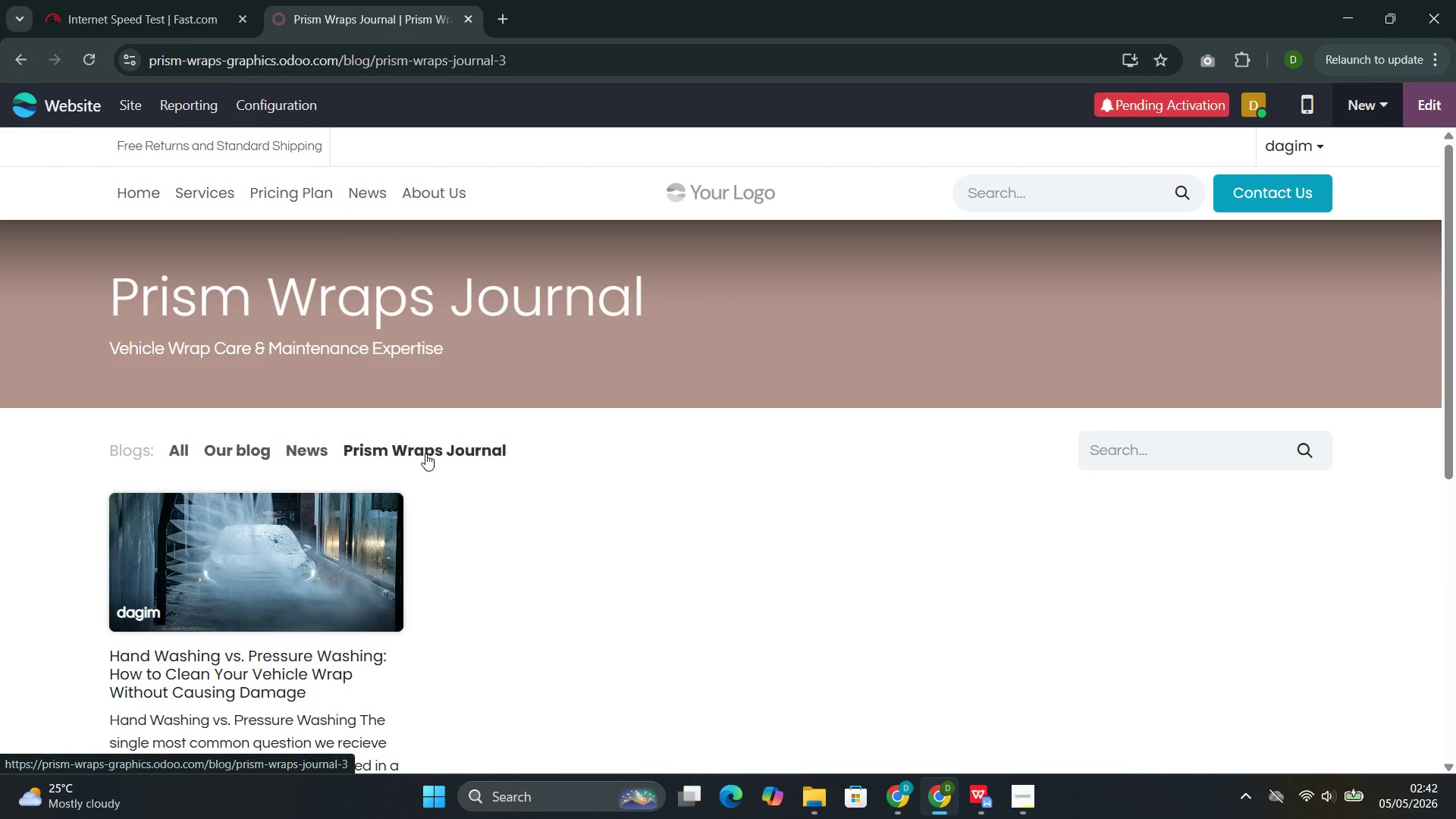 
scroll: coordinate [426, 486], scroll_direction: down, amount: 3.0
 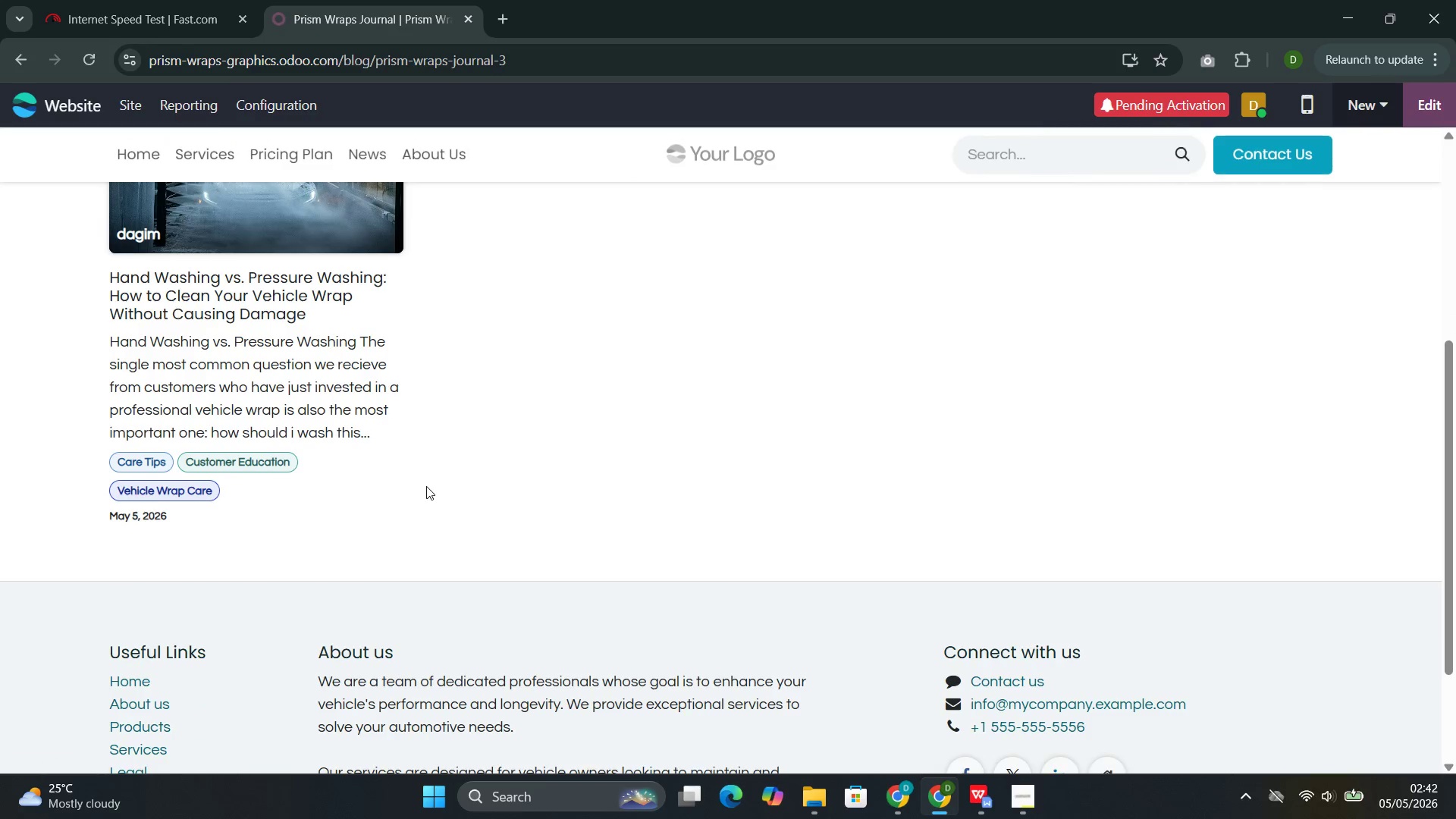 
scroll: coordinate [426, 486], scroll_direction: up, amount: 1.0
 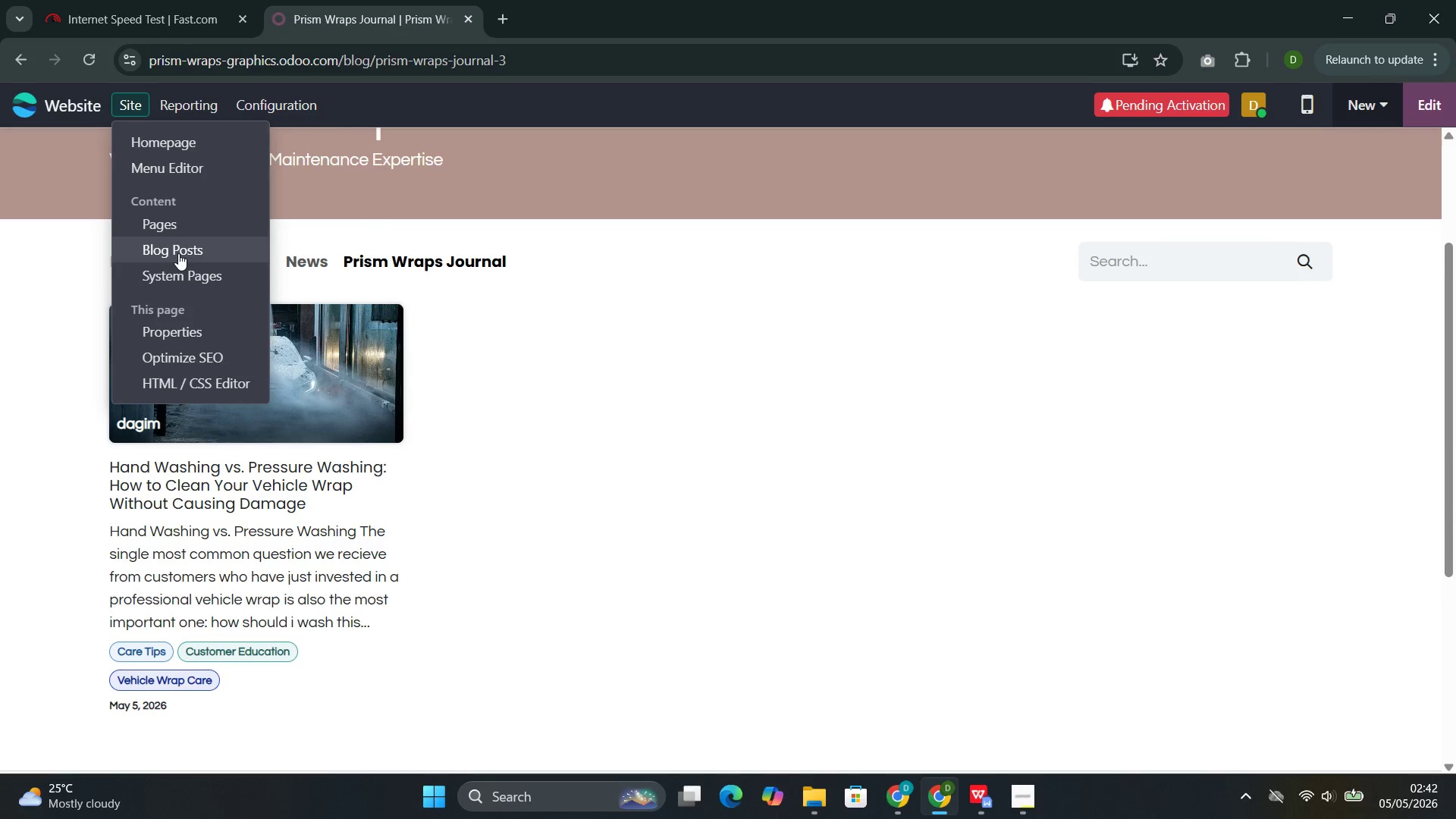 
wait(7.48)
 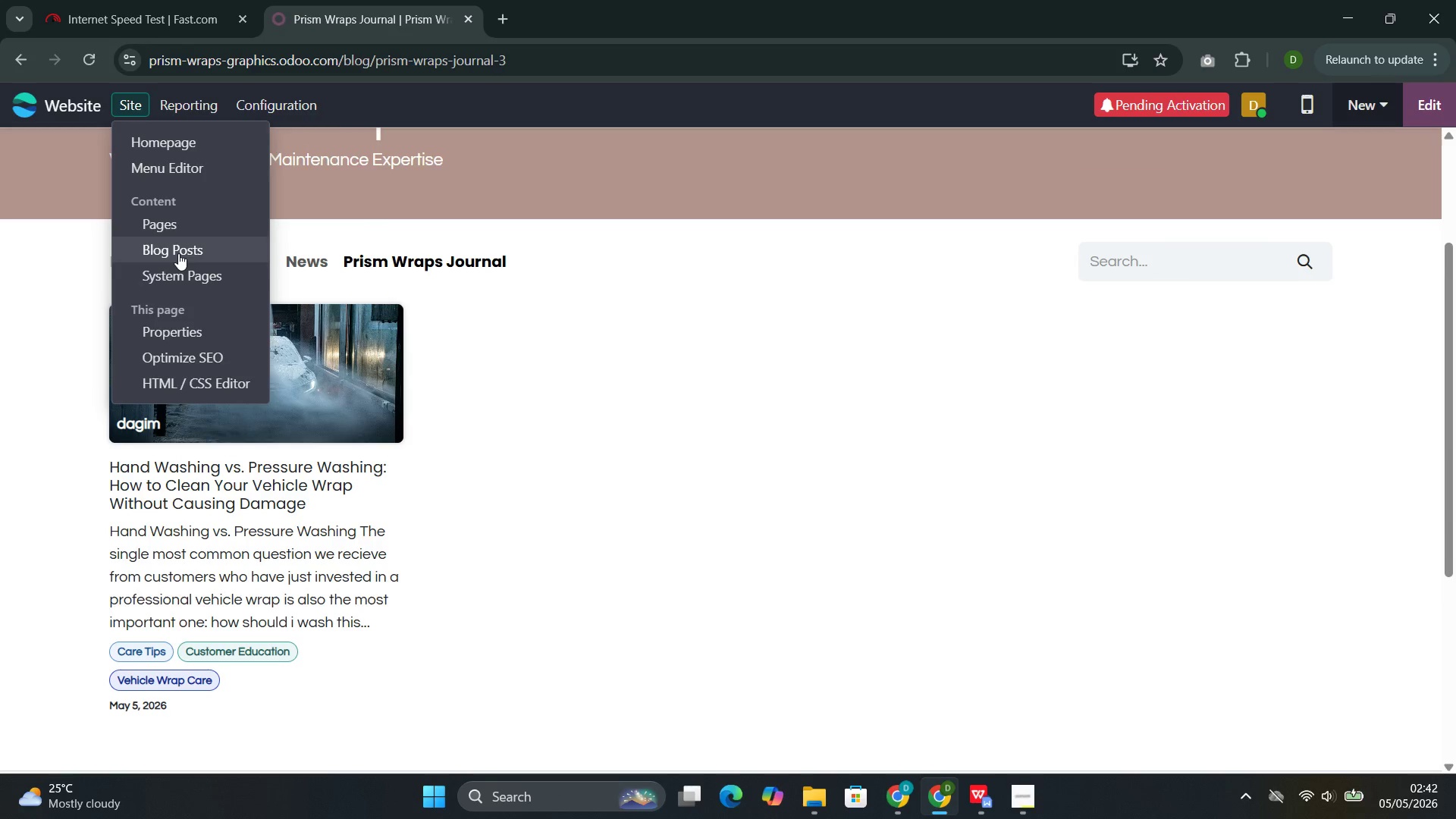 
left_click([281, 102])
 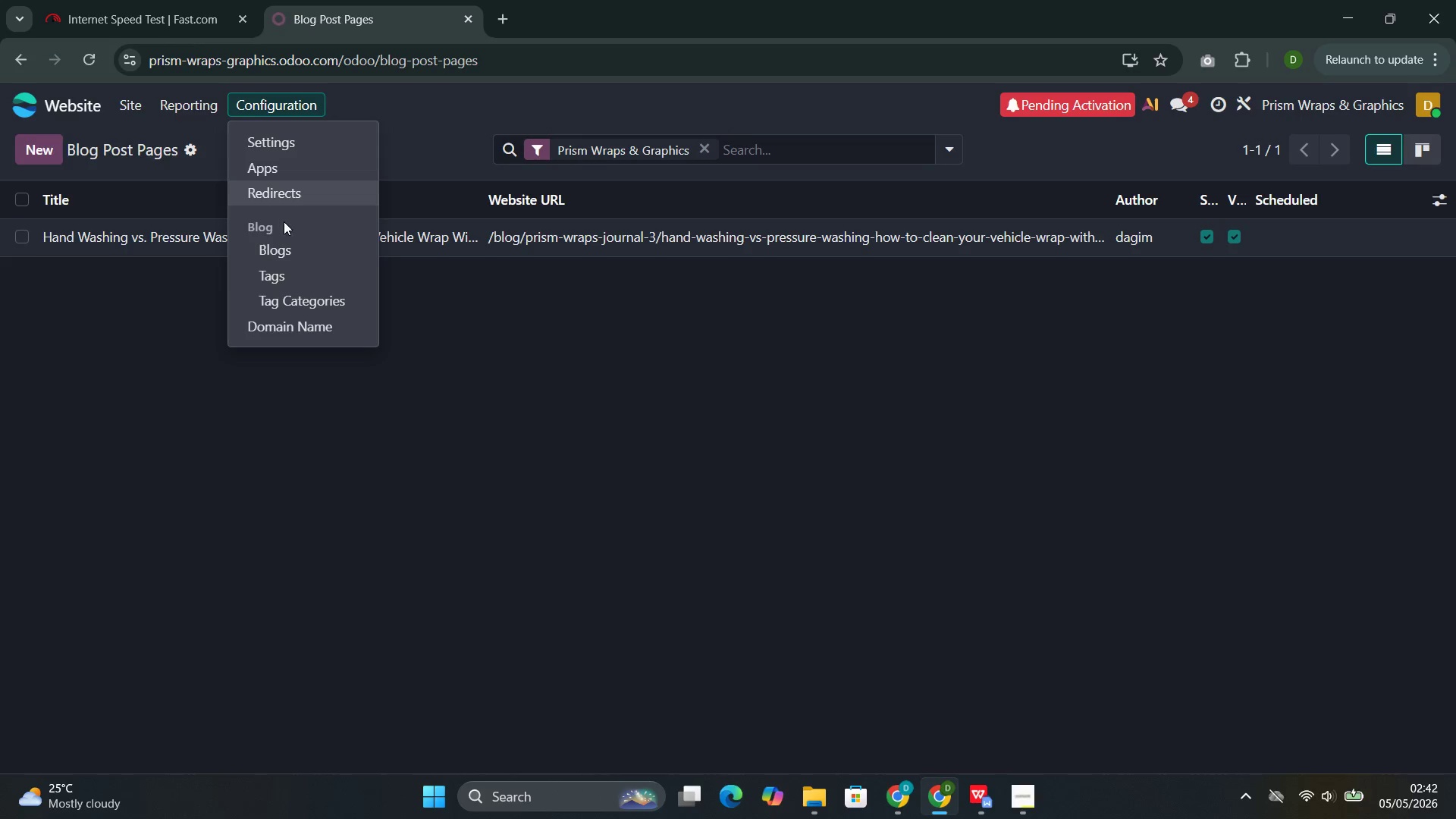 
left_click([460, 329])
 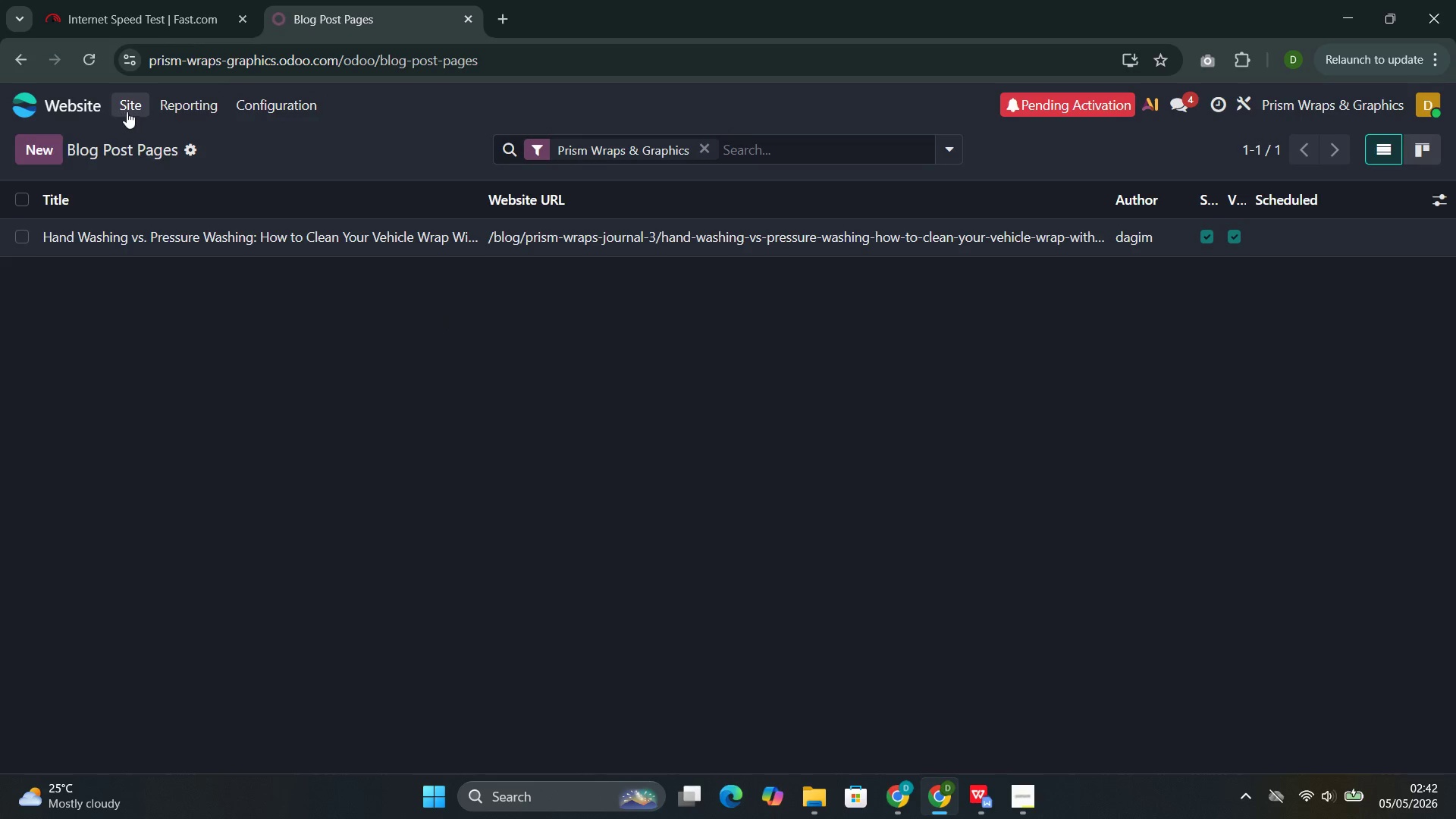 
left_click([135, 105])
 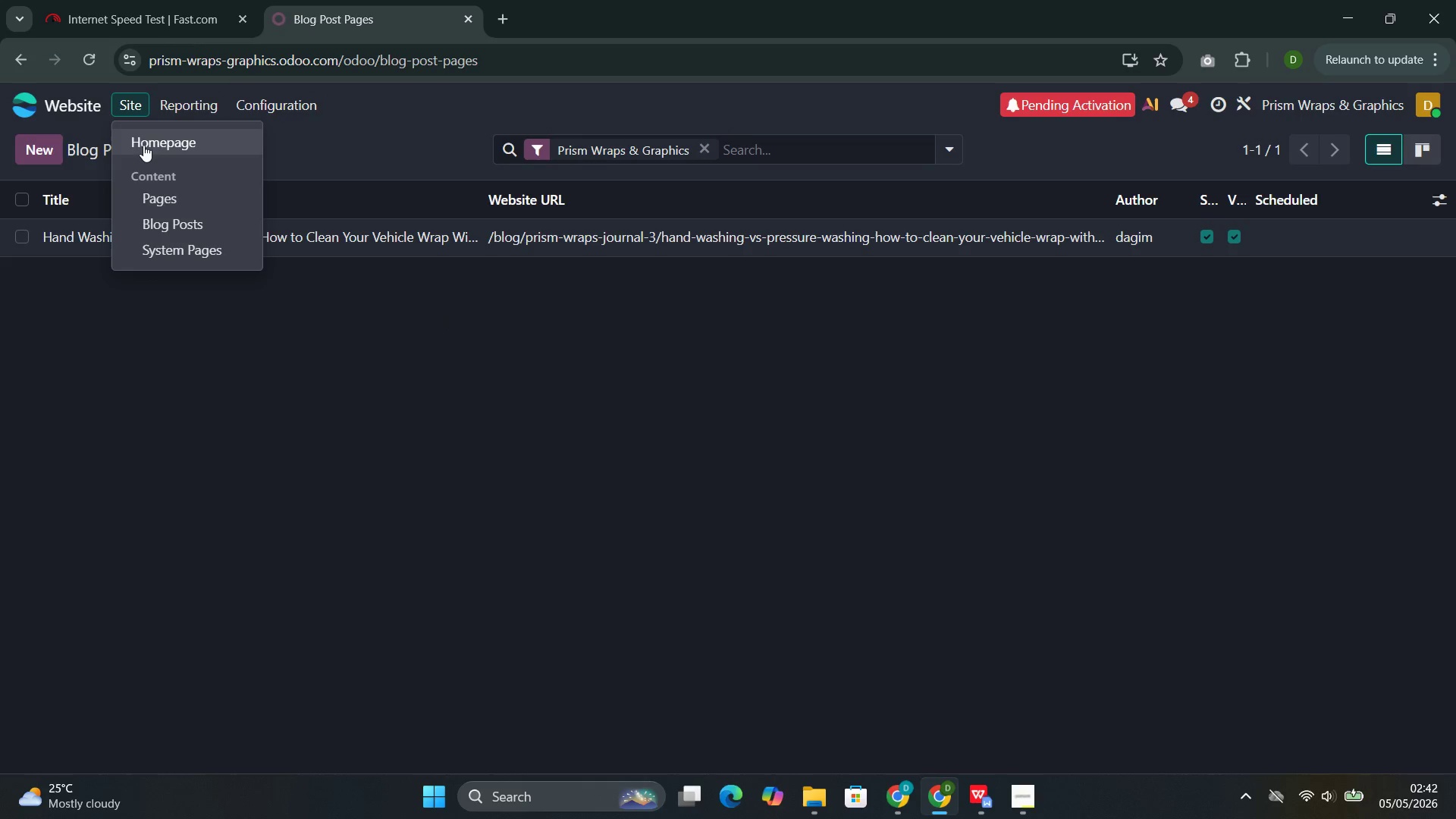 
left_click([142, 143])
 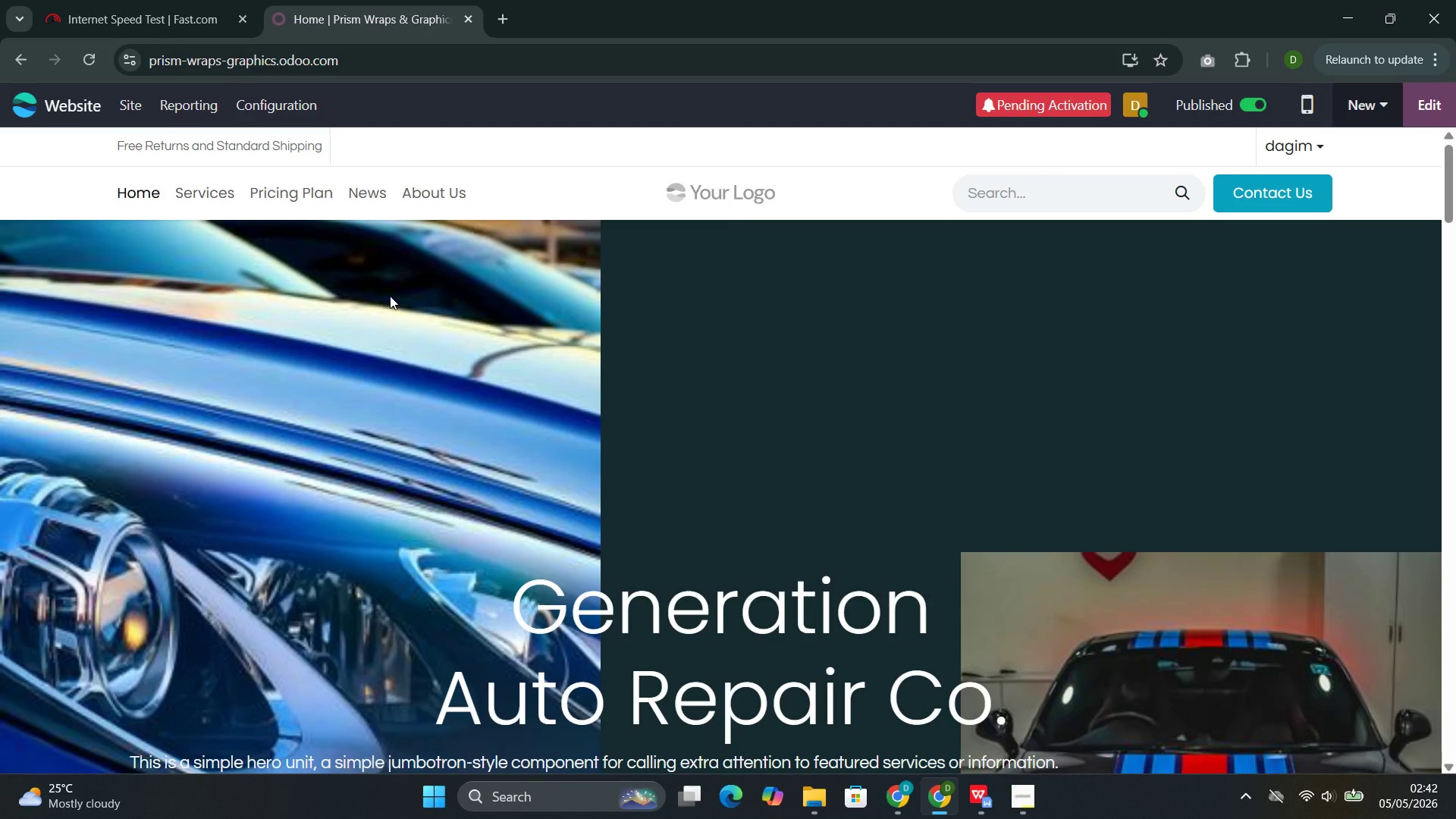 